 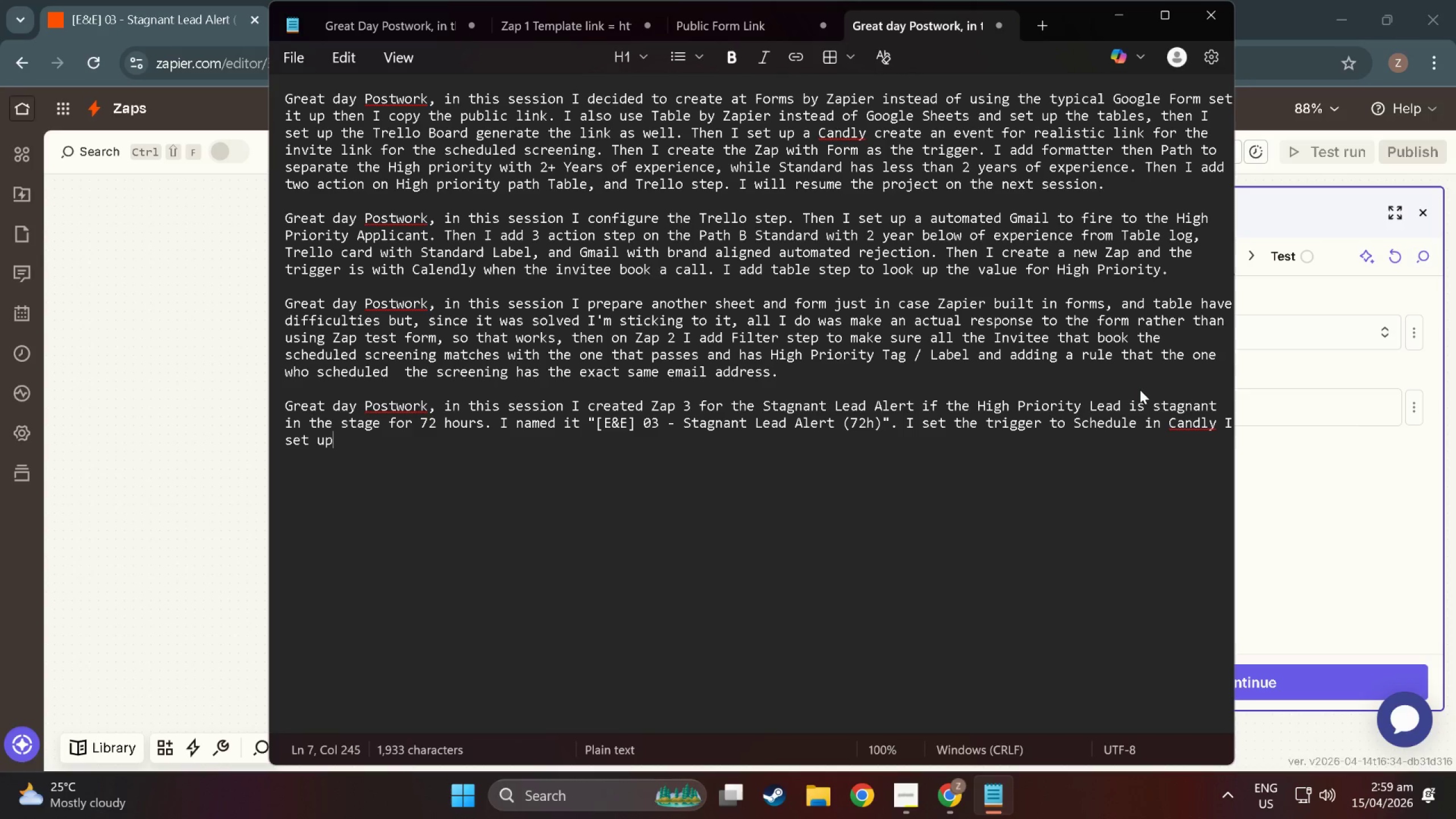 
key(Space)
 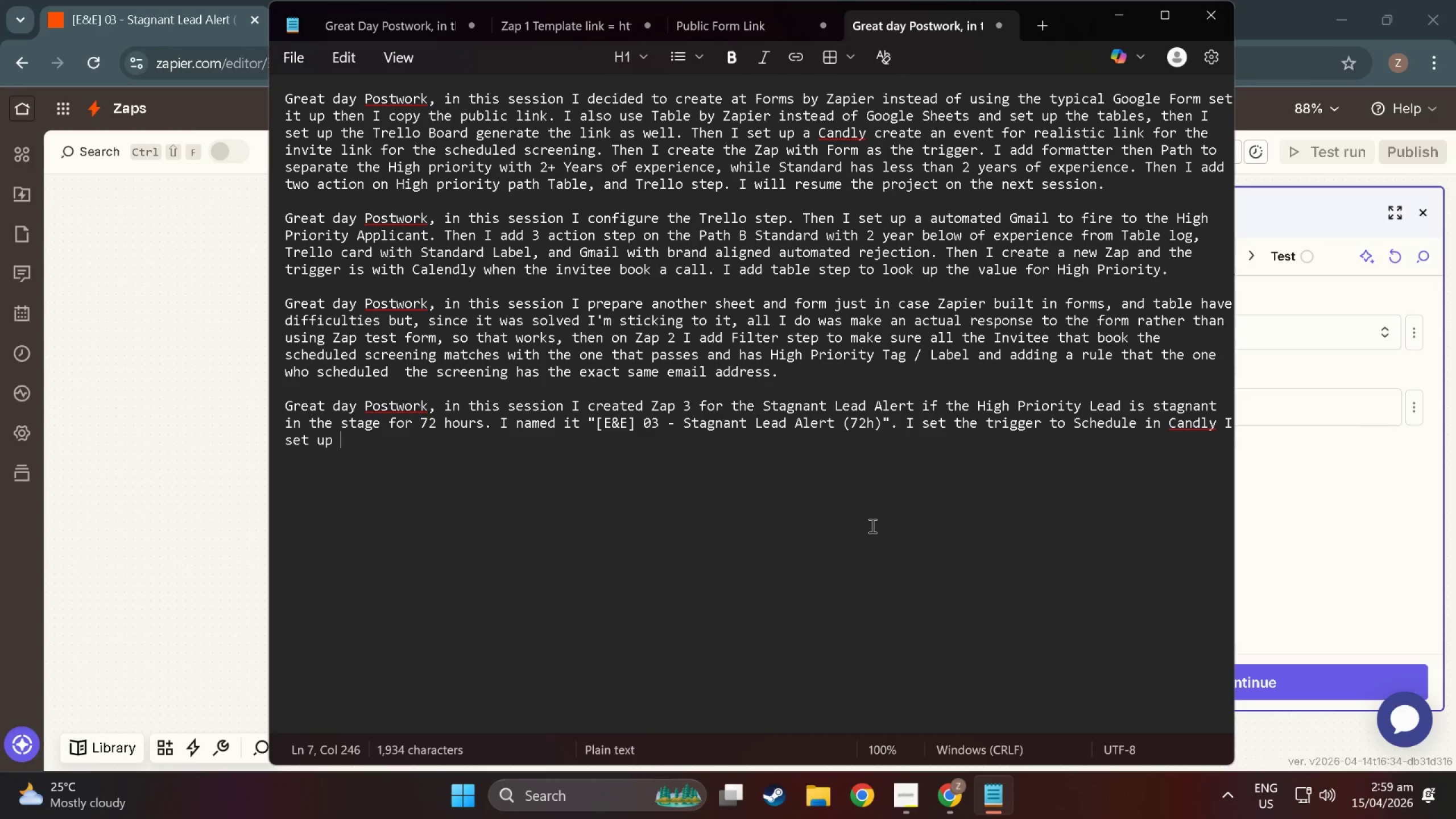 
type(the S)
key(Backspace)
type(schedule of)
key(Backspace)
key(Backspace)
key(Backspace)
type(o)
key(Backspace)
type( 0)
key(Backspace)
type(of the HR assuming it's )
key(Backspace)
key(Backspace)
key(Backspace)
type( on;l)
key(Backspace)
type(y works on Weekdays)
 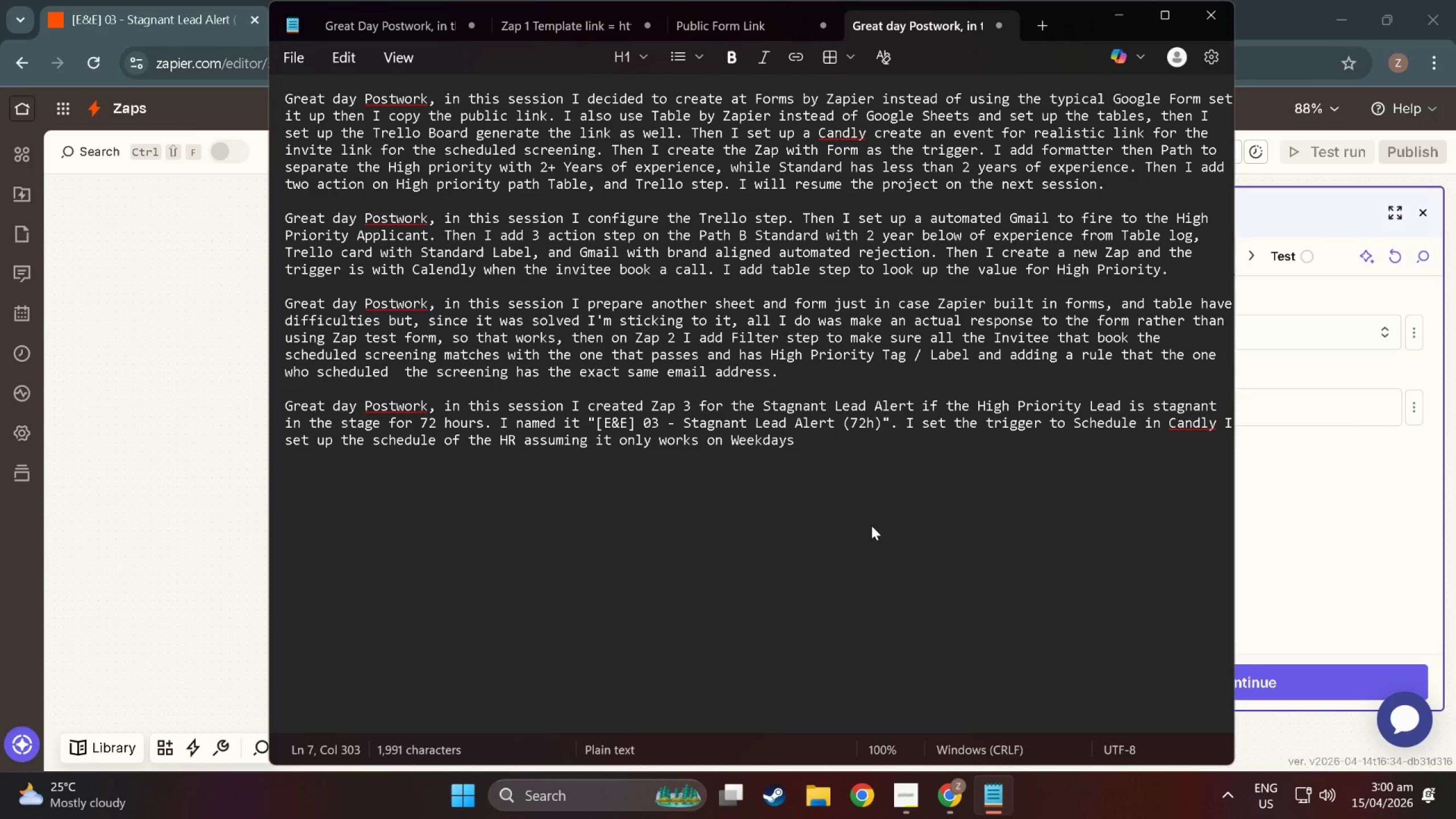 
wait(10.12)
 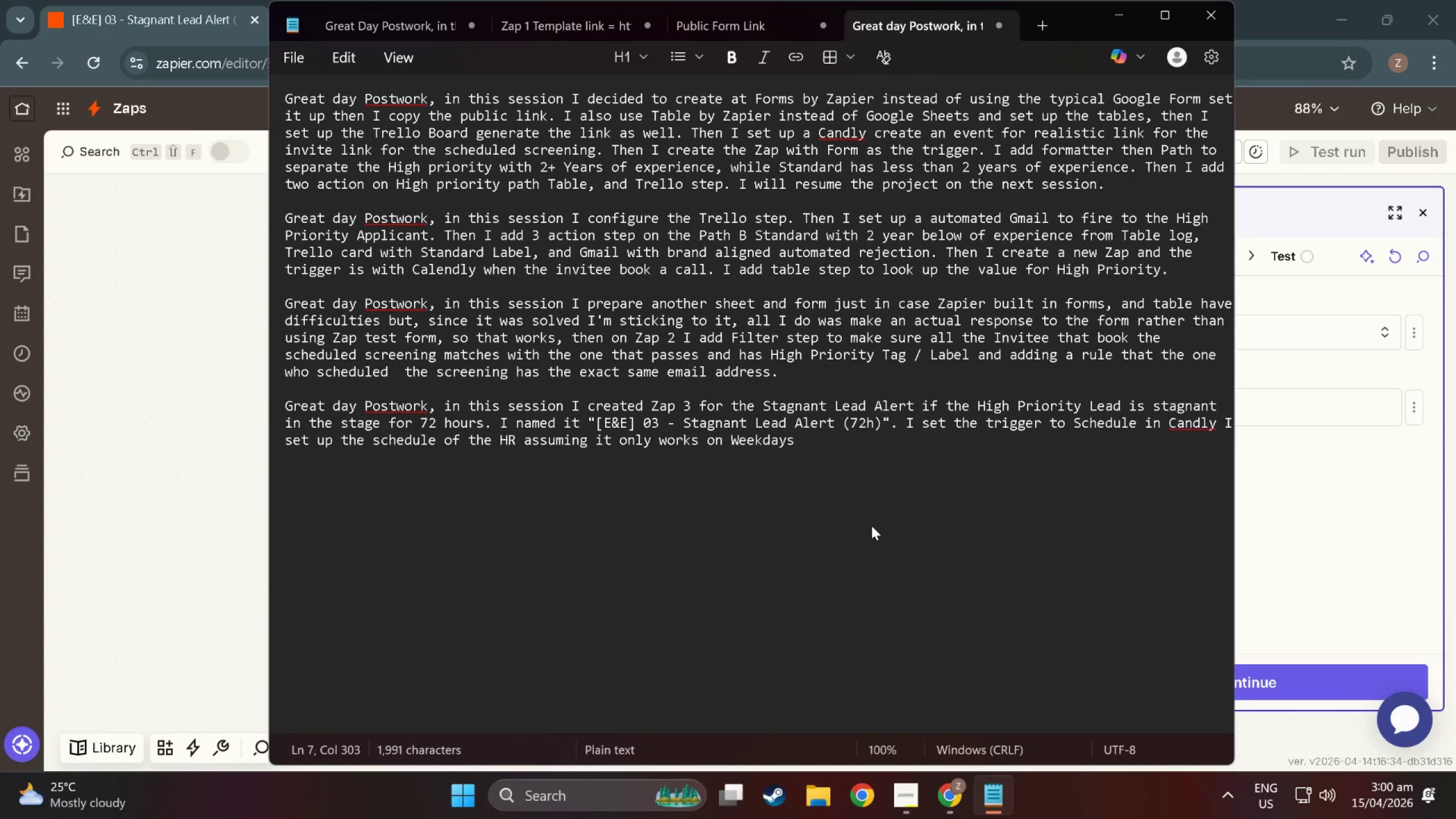 
type( so th)
key(Backspace)
key(Backspace)
type(I set the trigger ti)
key(Backspace)
key(Backspace)
type(daily )
key(Backspace)
key(Backspace)
key(Backspace)
key(Backspace)
key(Backspace)
key(Backspace)
key(Backspace)
key(Backspace)
type(daily trig)
key(Backspace)
type(ger to )
key(Backspace)
key(Backspace)
key(Backspace)
type(to 9 Am)
key(Backspace)
type(M?)
key(Backspace)
key(Tab)
 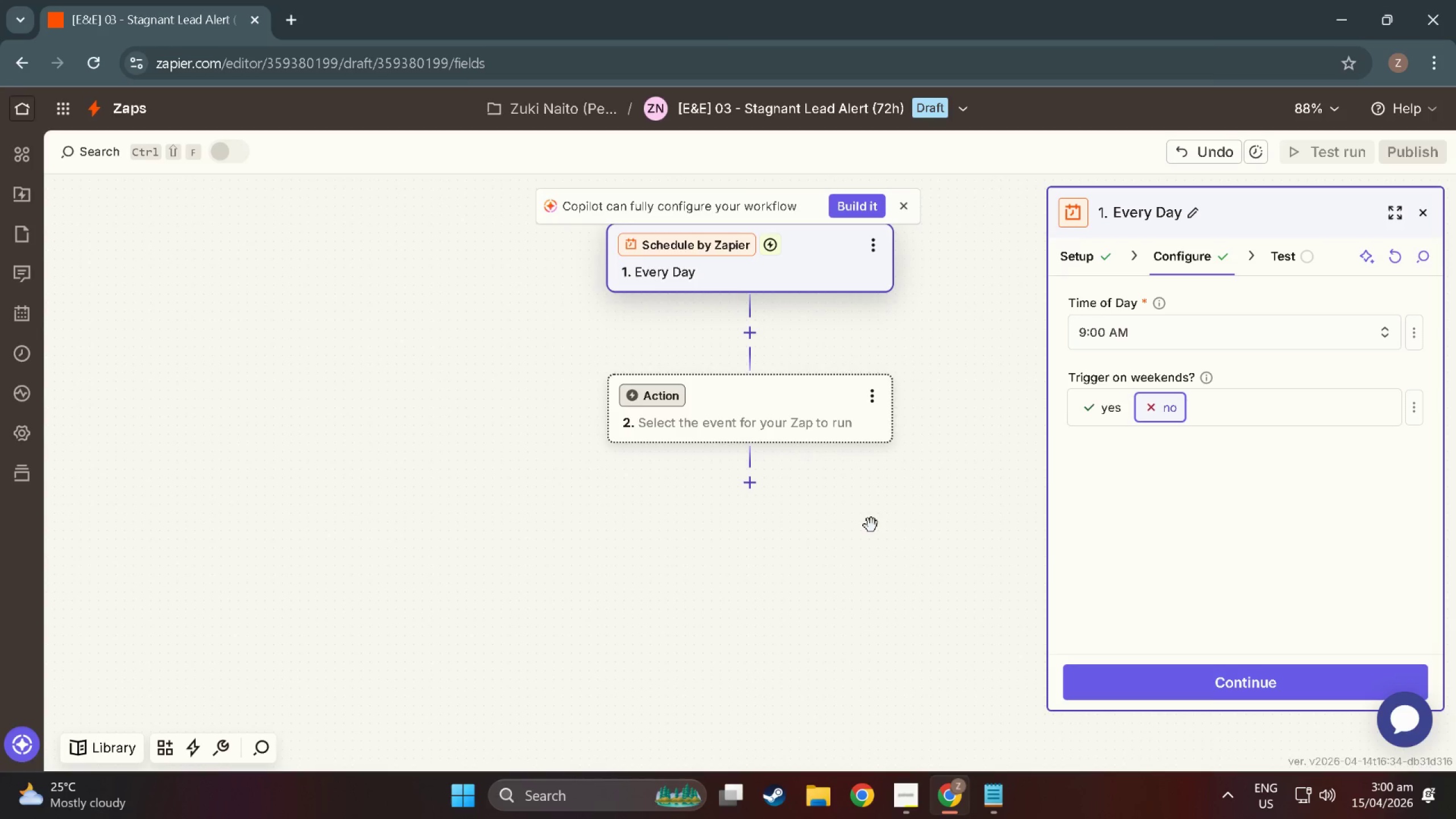 
 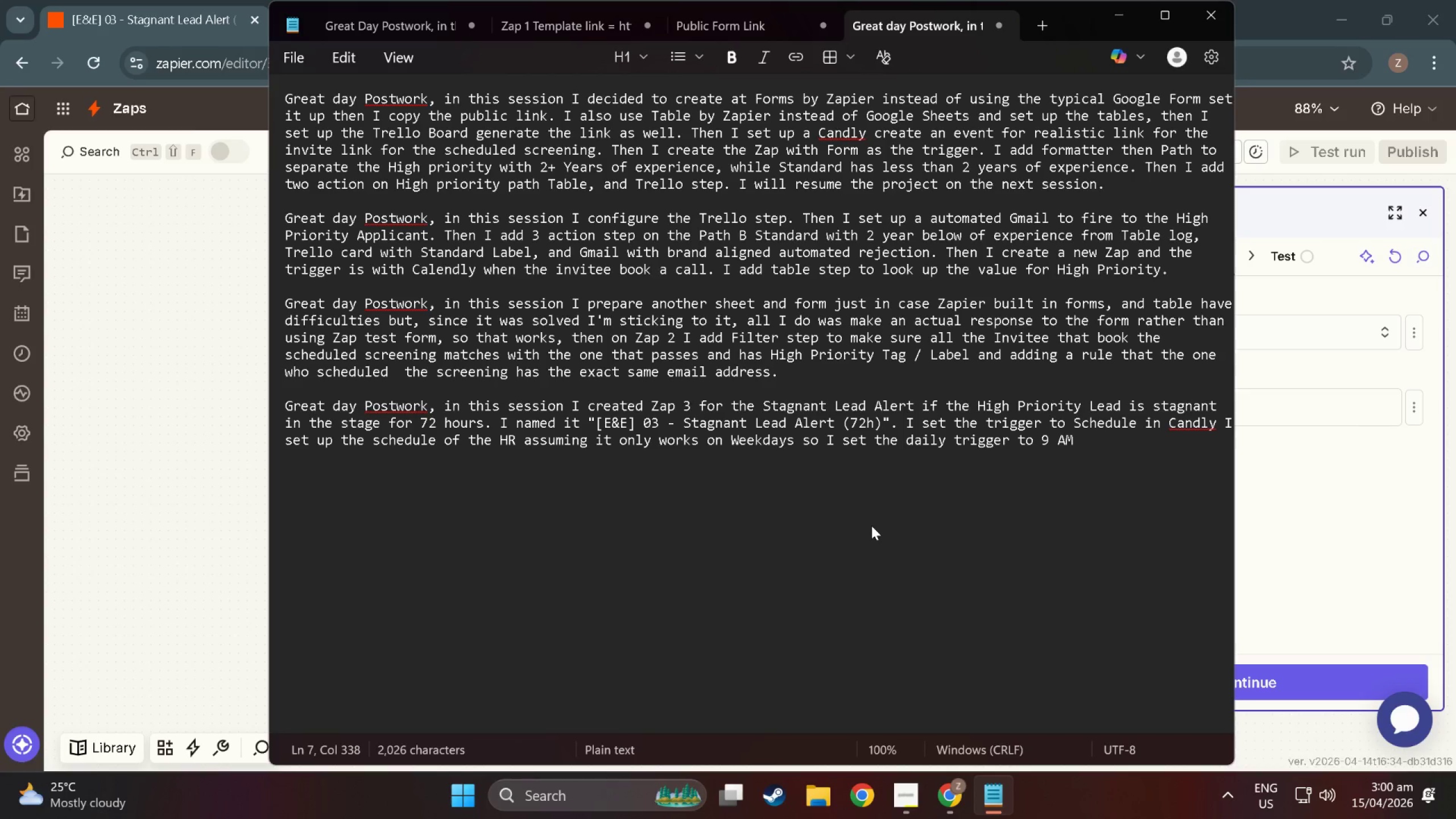 
hold_key(key=AltLeft, duration=0.31)
 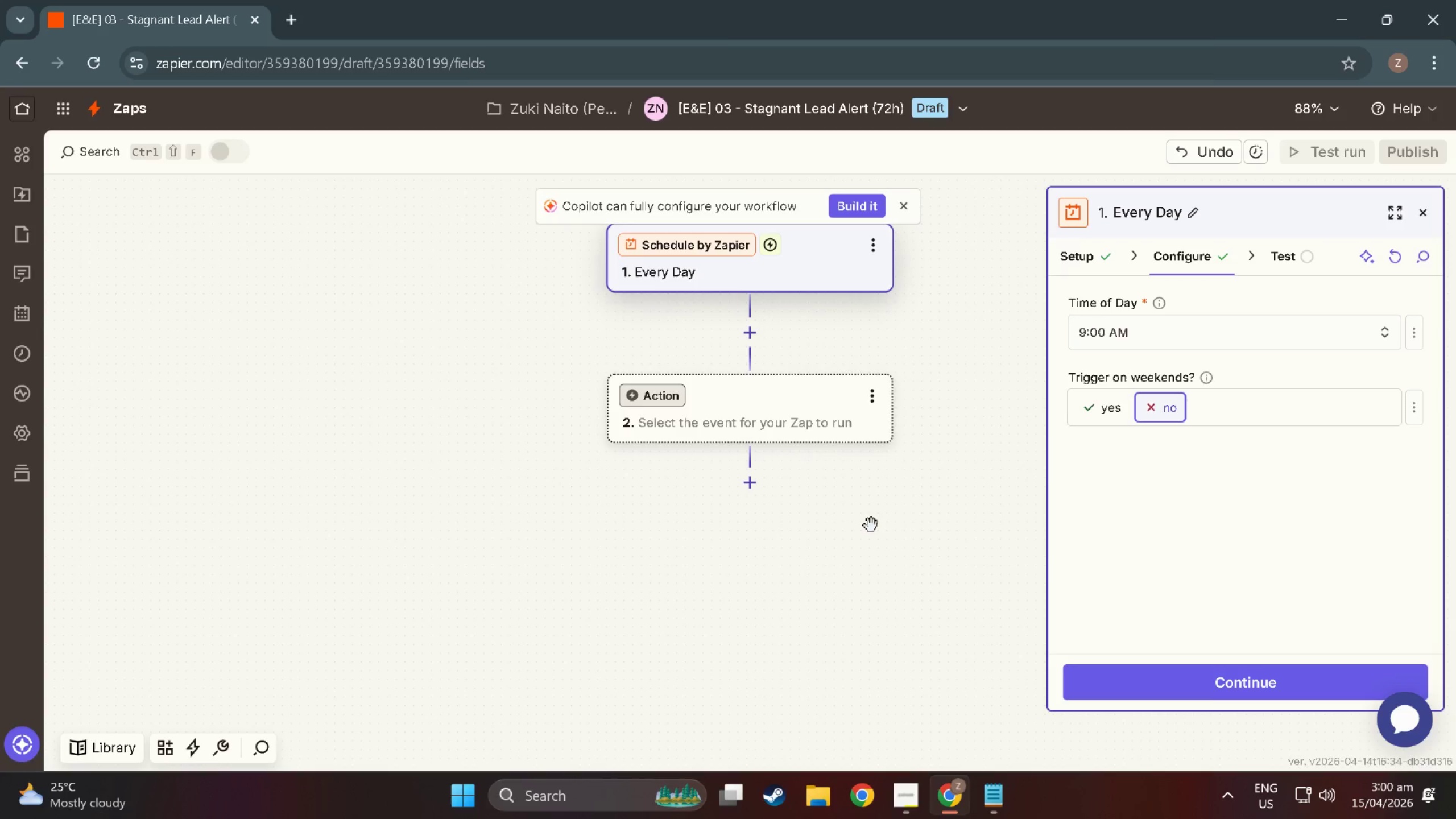 
wait(6.53)
 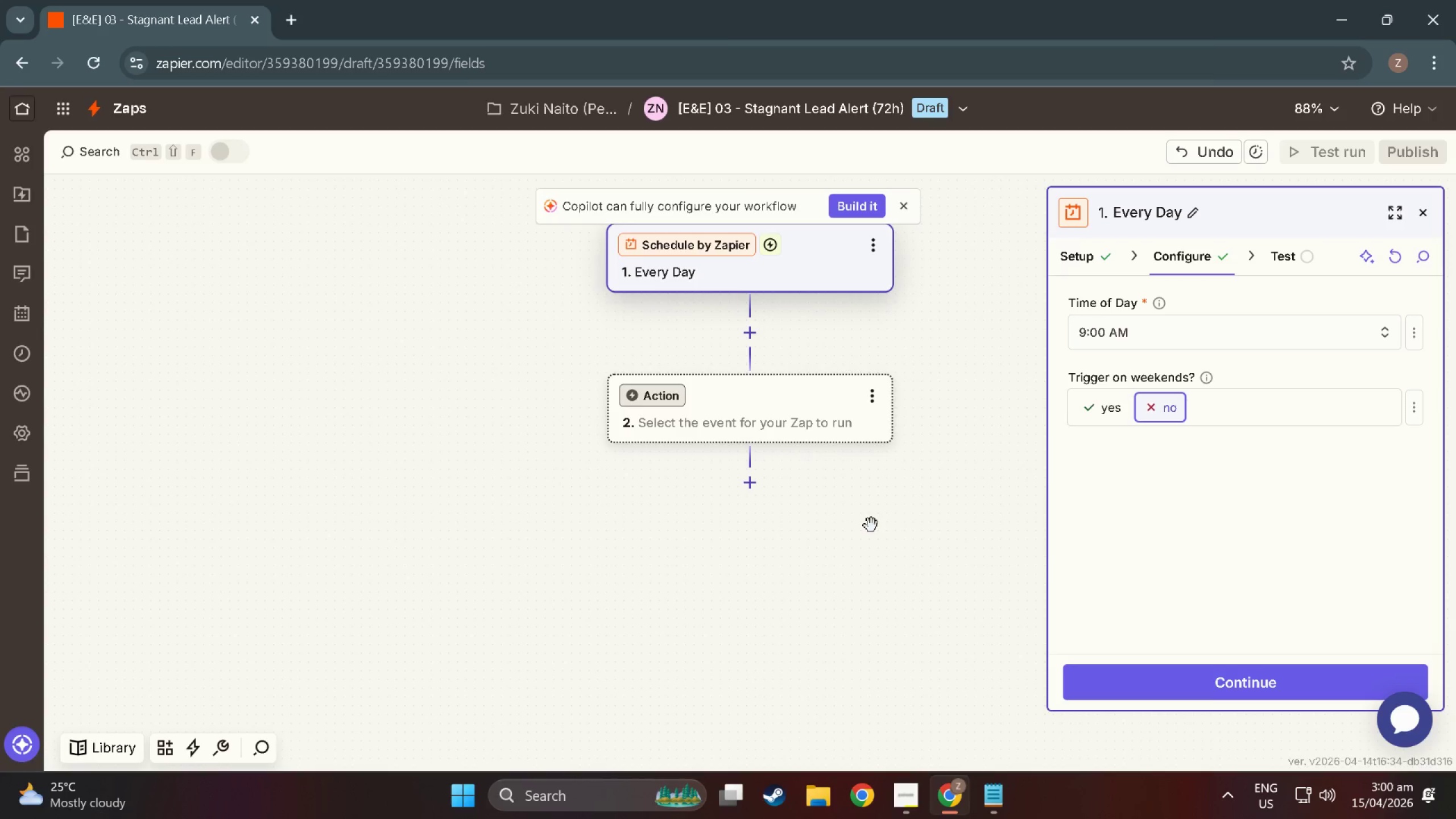 
left_click([1312, 686])
 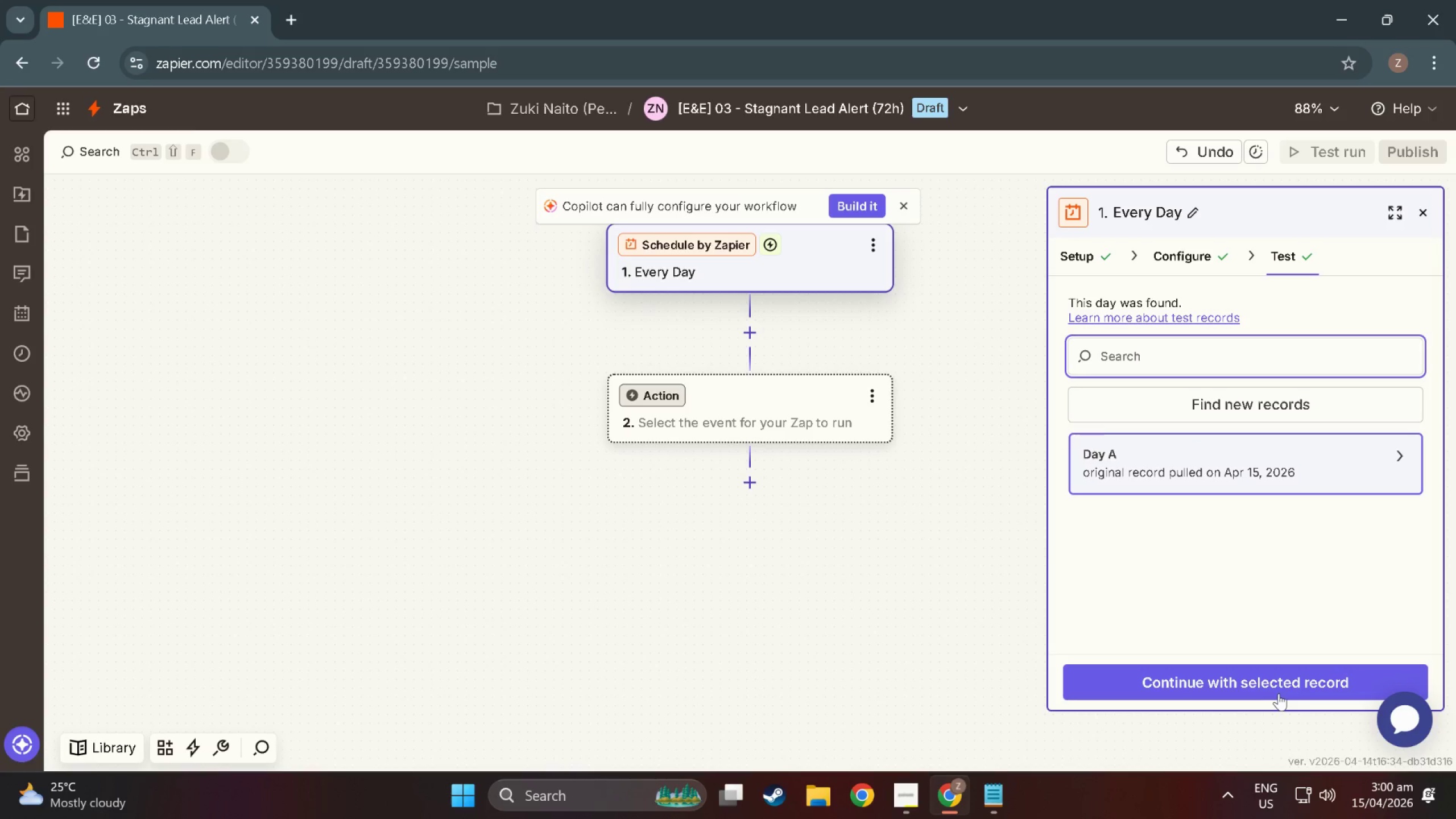 
wait(12.88)
 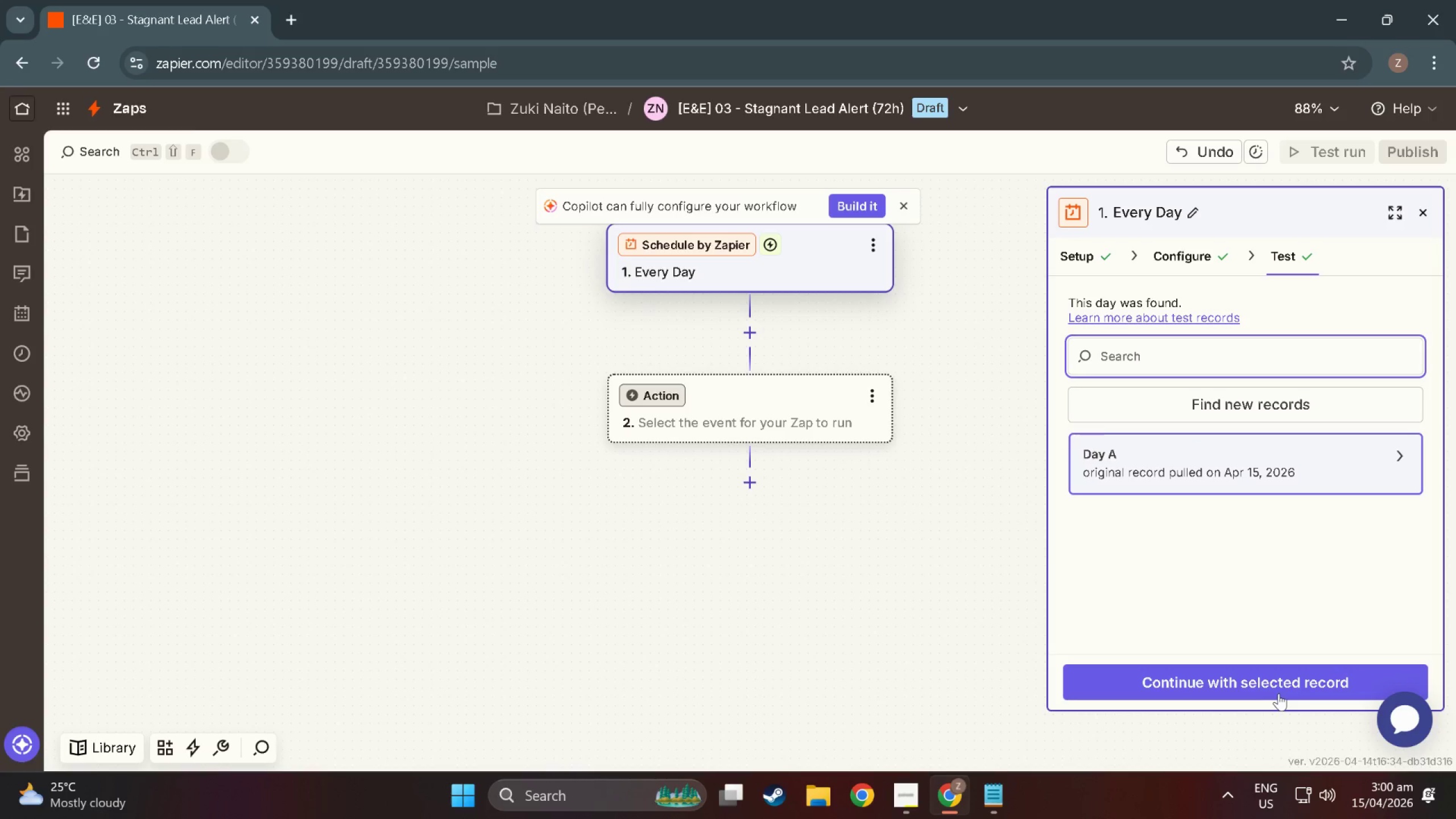 
left_click([1257, 475])
 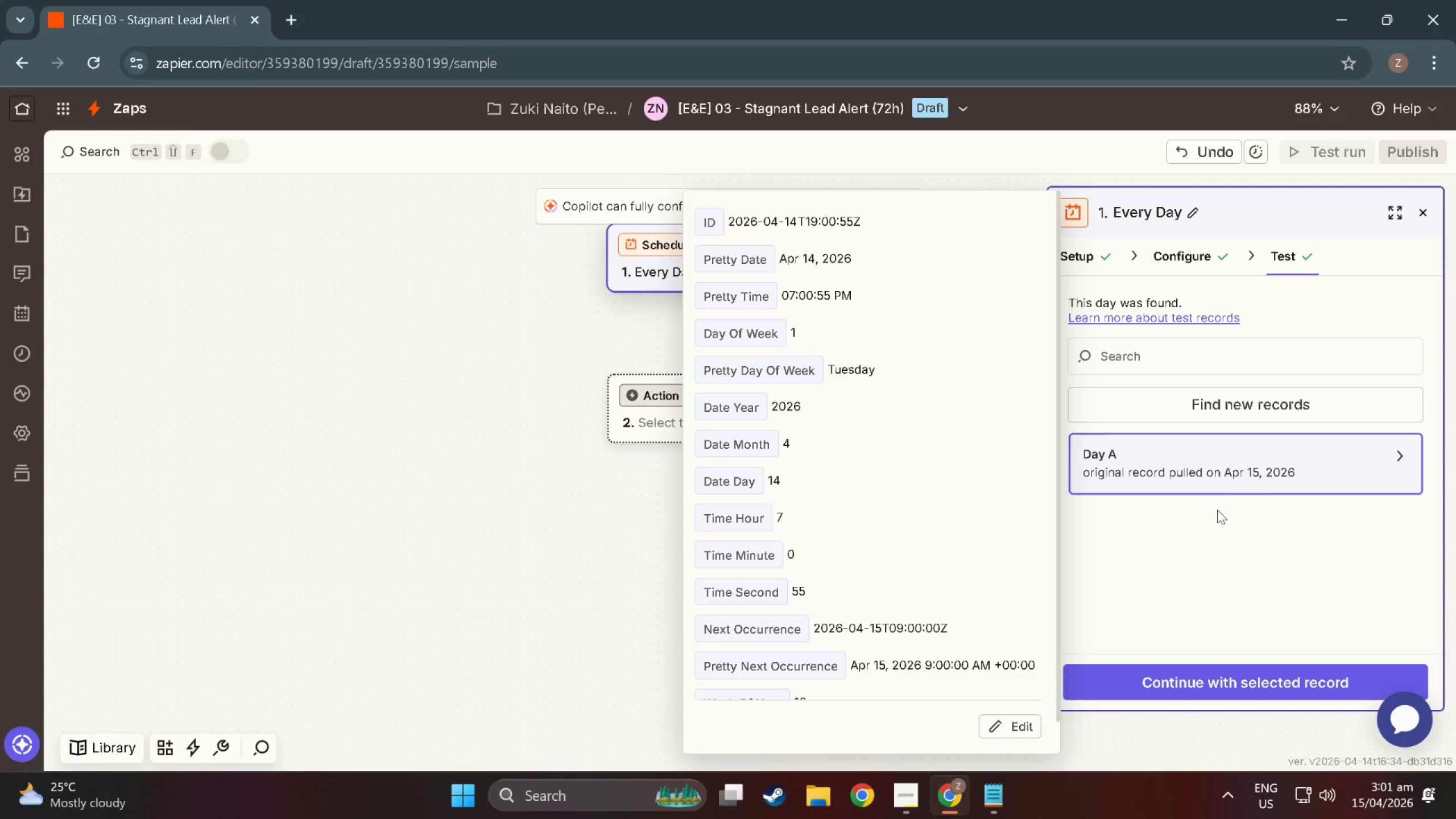 
left_click([1226, 533])
 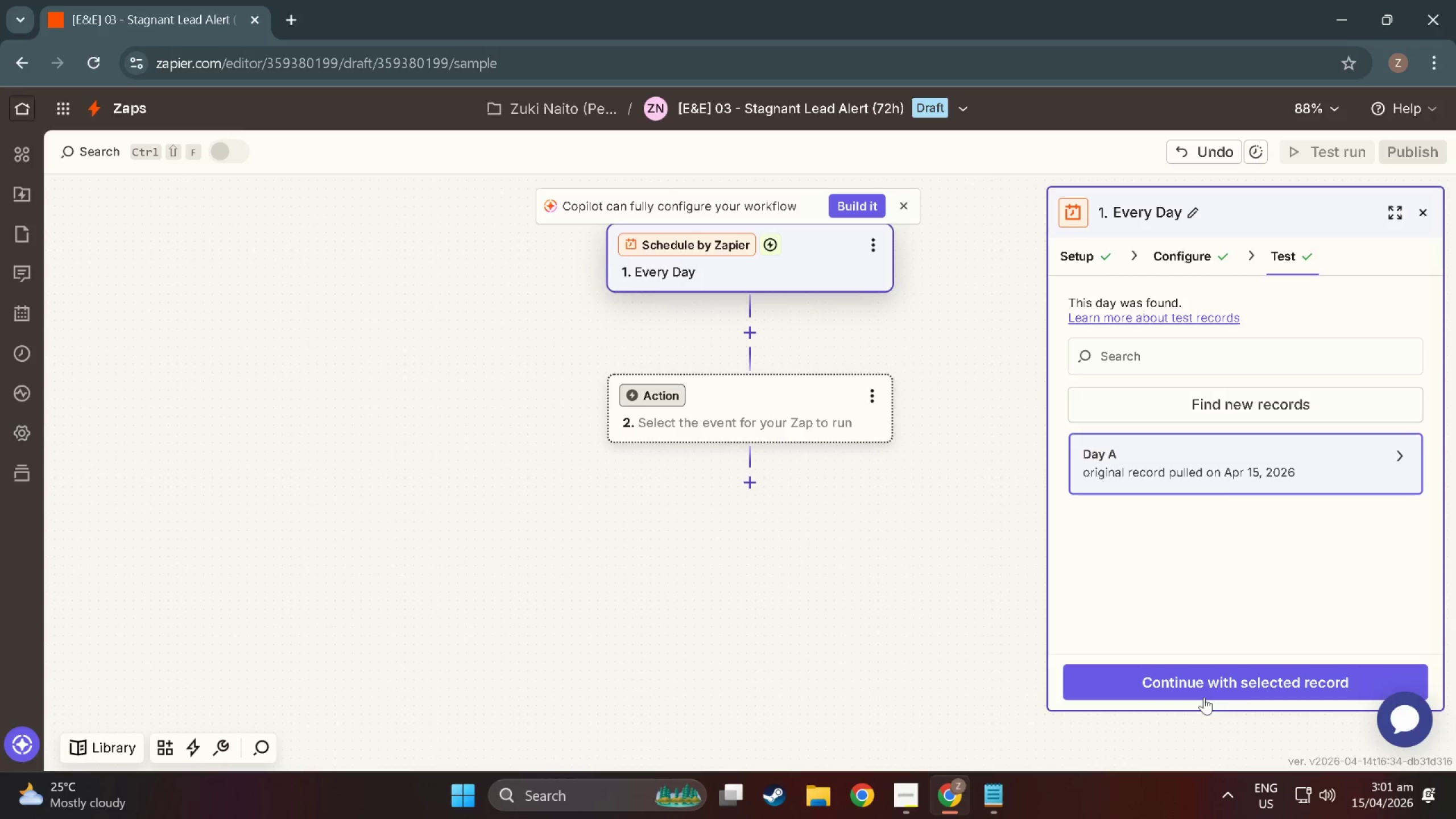 
left_click([1204, 684])
 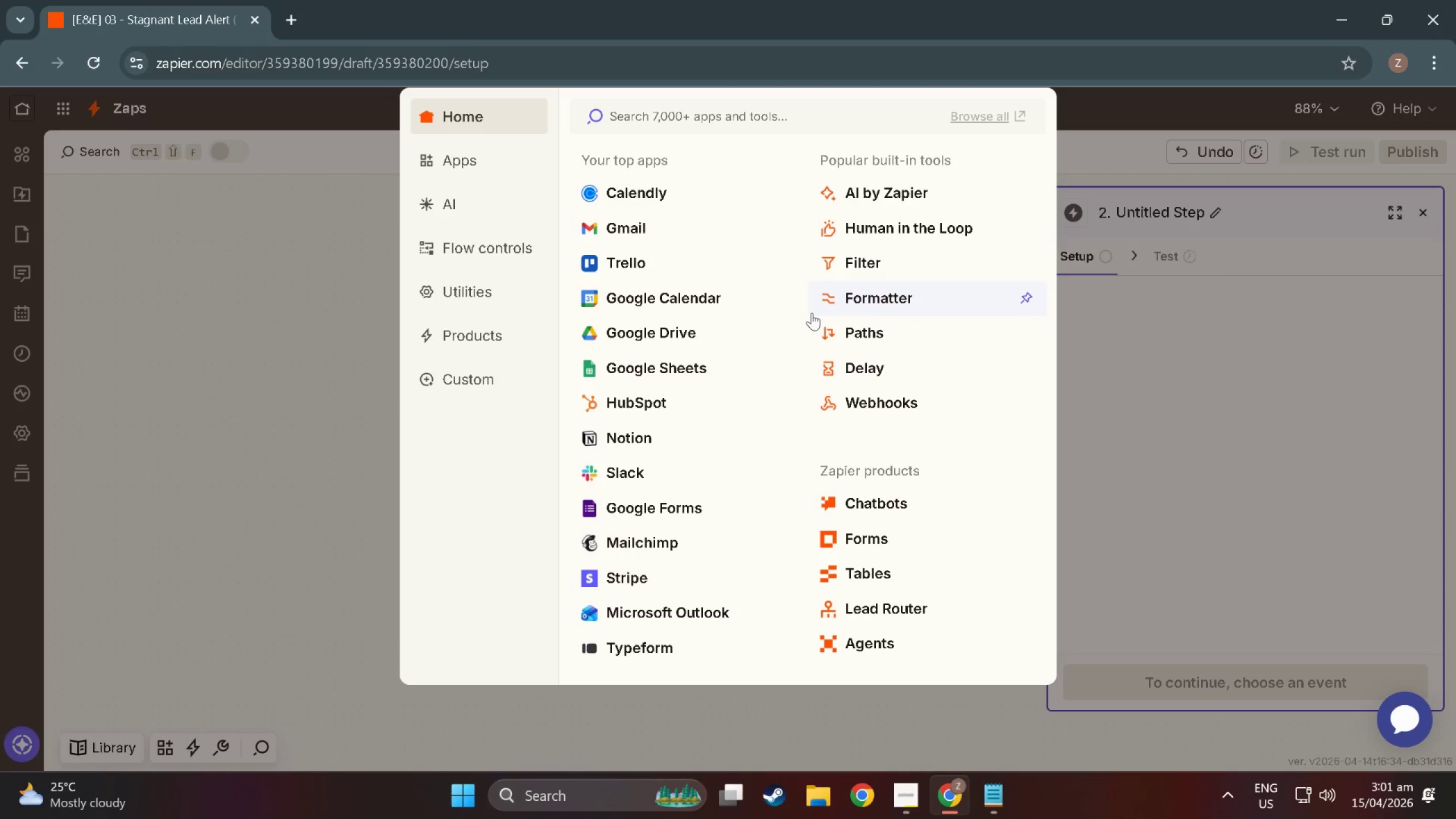 
wait(8.94)
 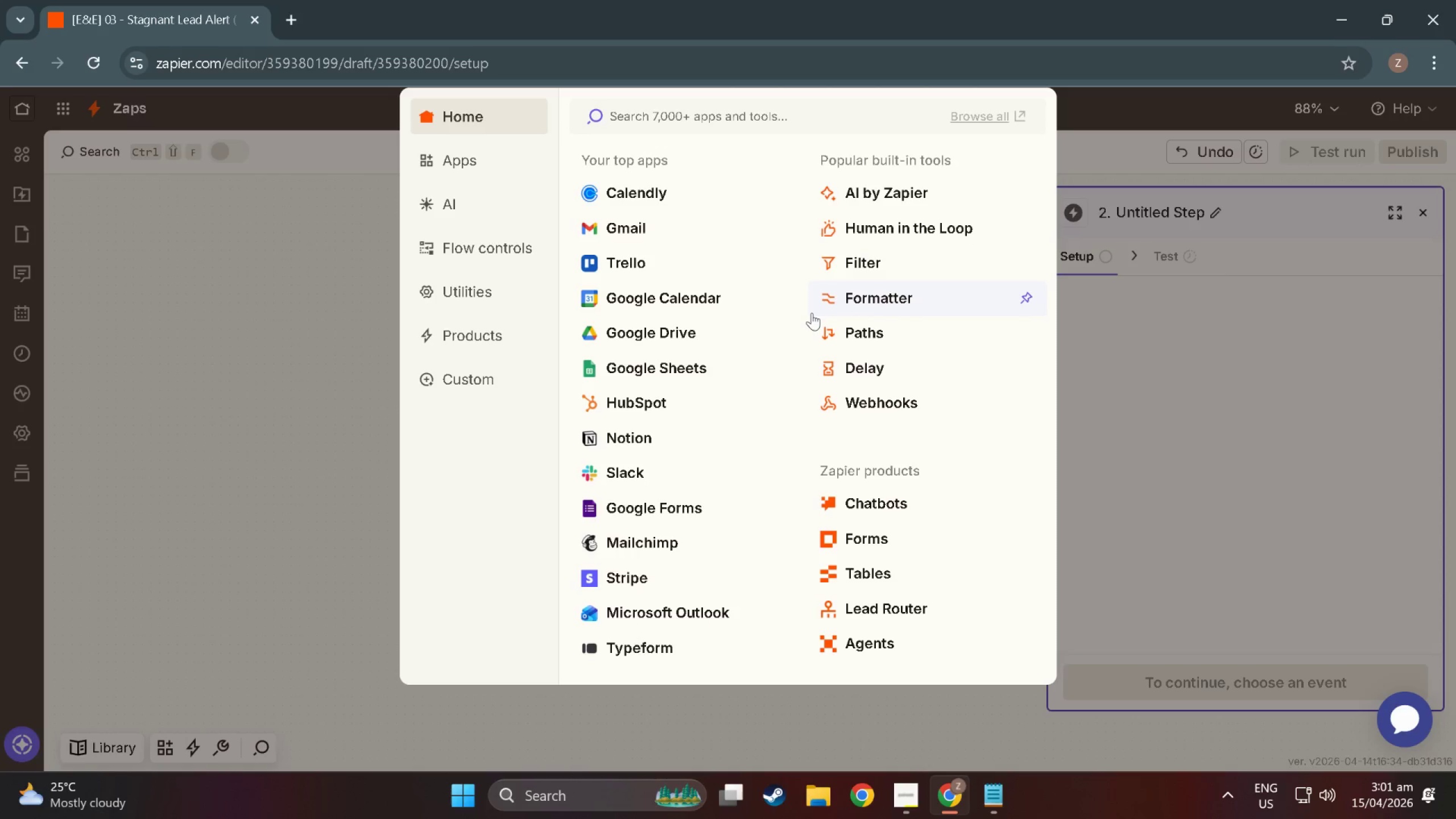 
left_click([870, 578])
 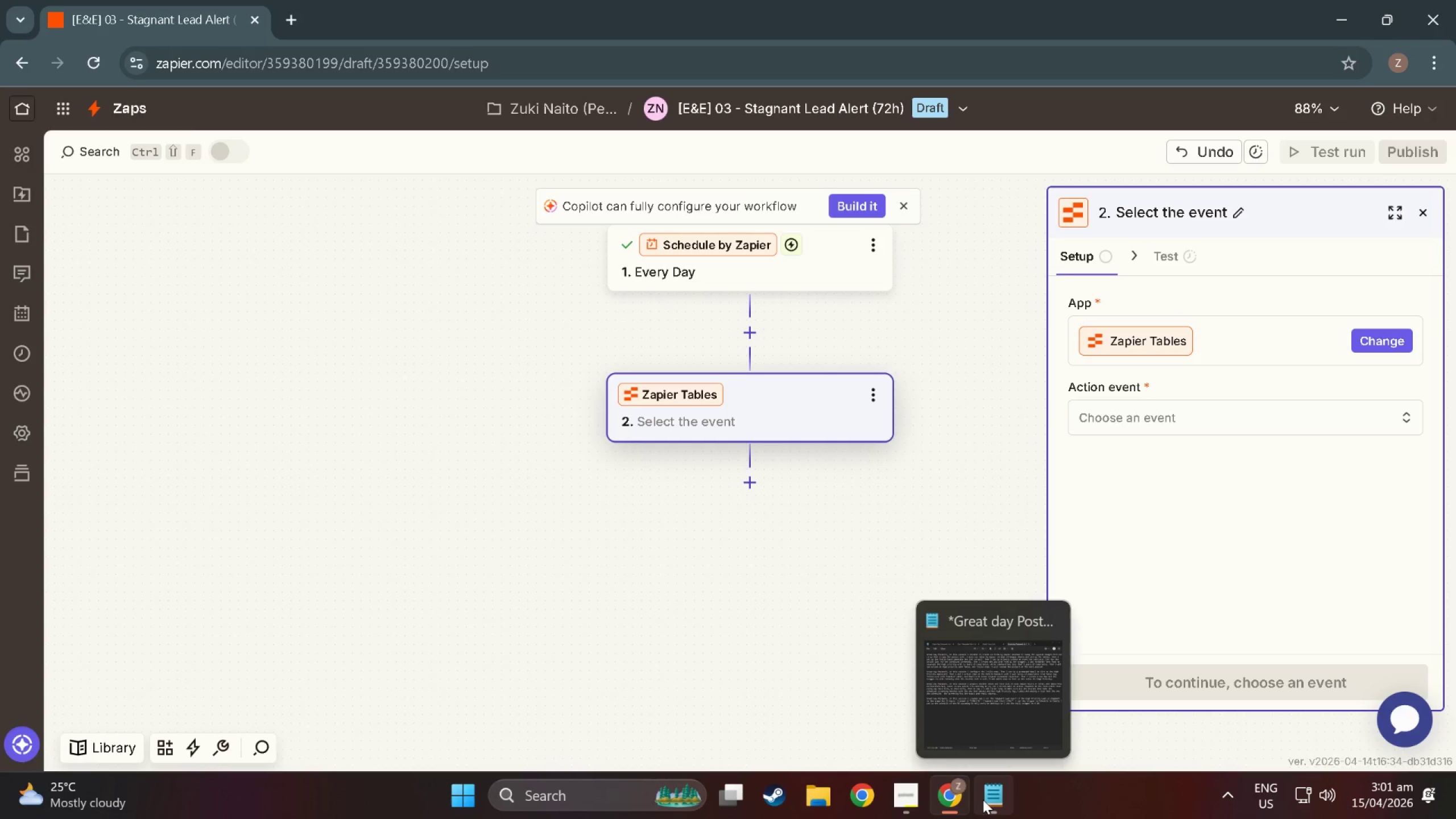 
wait(6.08)
 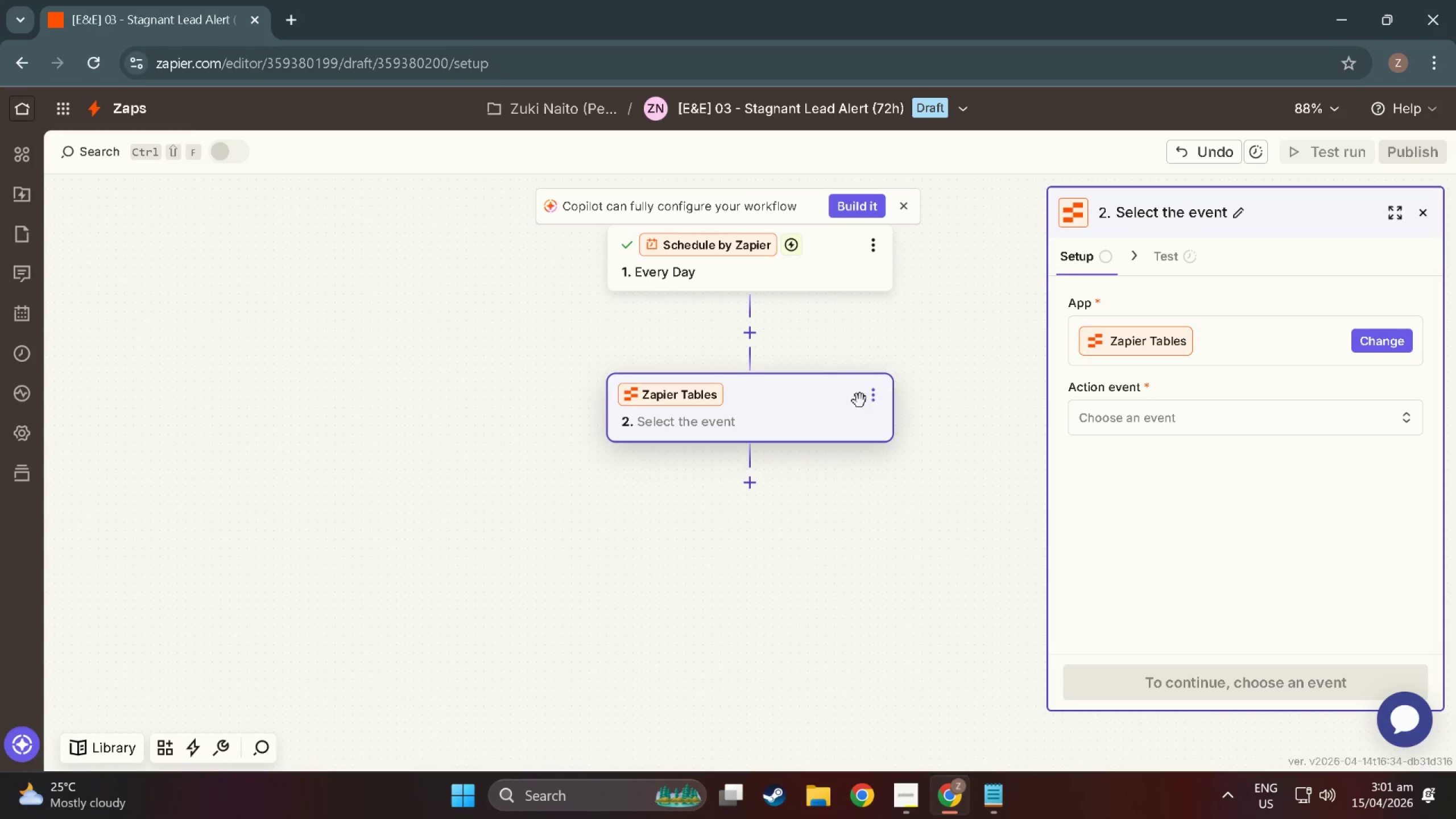 
right_click([983, 800])
 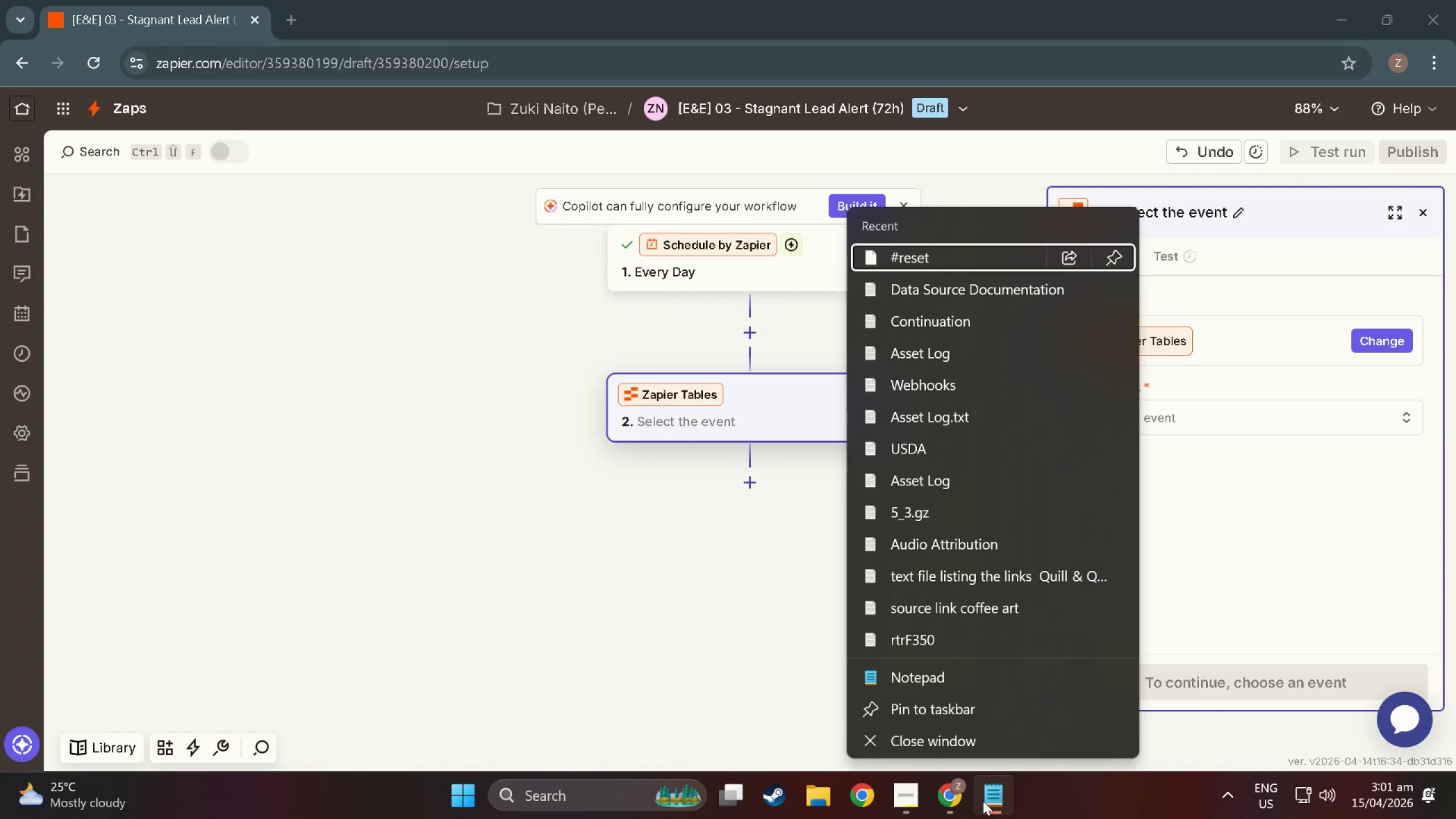 
left_click([983, 801])
 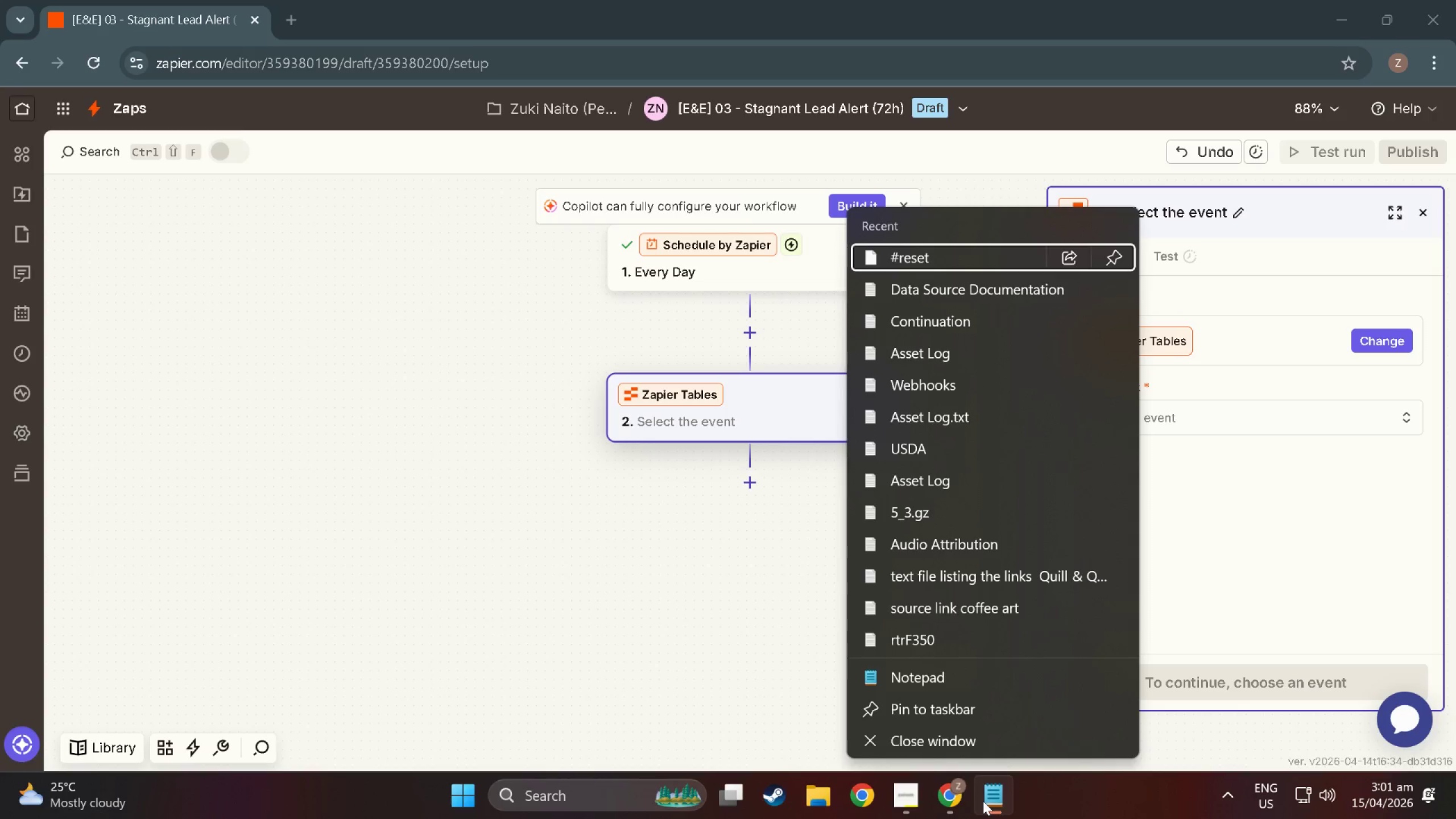 
left_click([983, 801])
 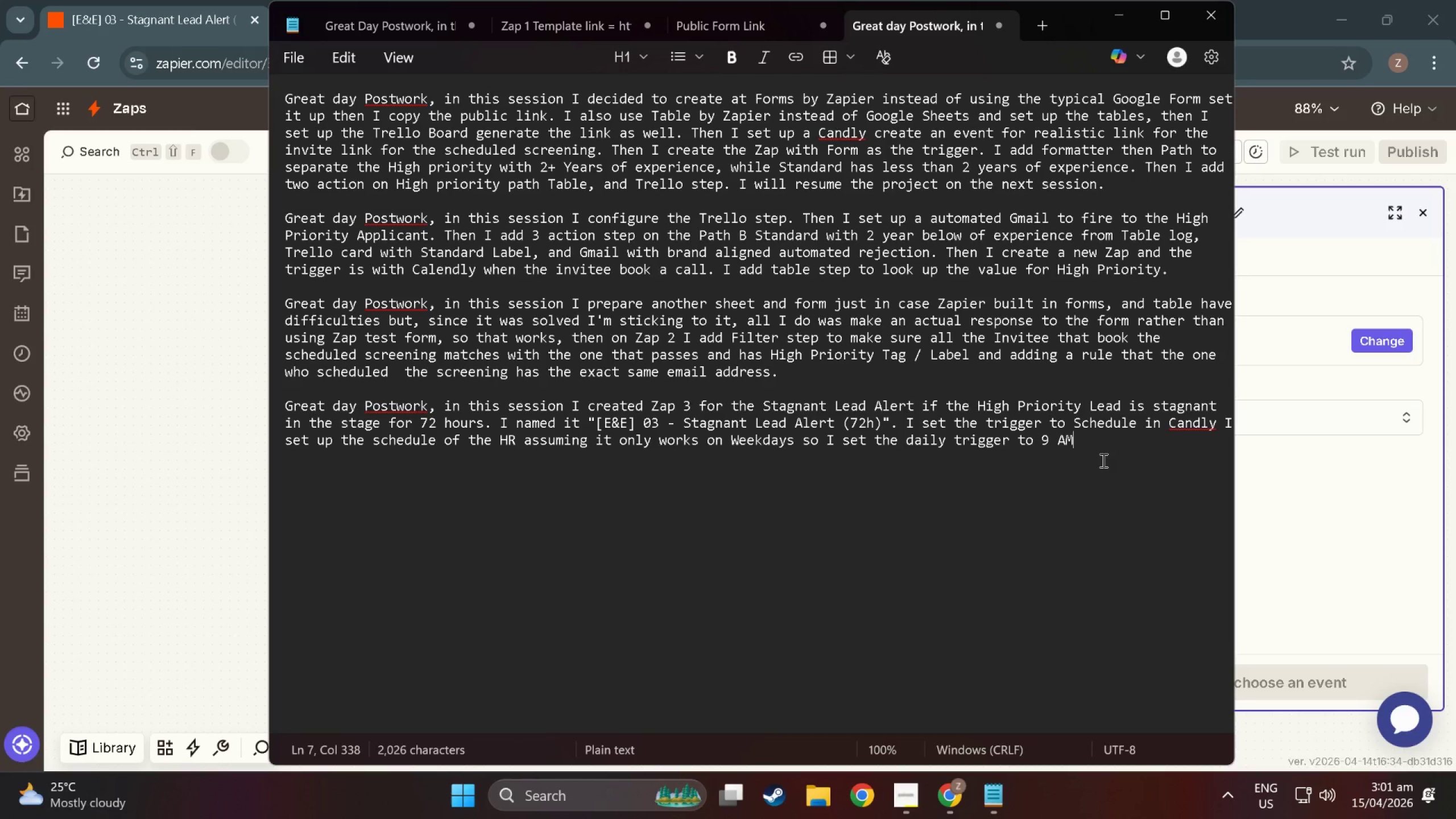 
type(. t)
key(Backspace)
type(Y)
key(Backspace)
type(This is a er=)
key(Backspace)
key(Backspace)
type(e)
key(Backspace)
type(rror handler s)
key(Backspace)
key(Backspace)
type( but since it has different trigger I have to make  anothe)
key(Backspace)
key(Backspace)
key(Backspace)
key(Backspace)
key(Backspace)
key(Backspace)
key(Backspace)
key(Backspace)
type(0op)
key(Backspace)
key(Backspace)
key(Backspace)
type( another Zap.)
 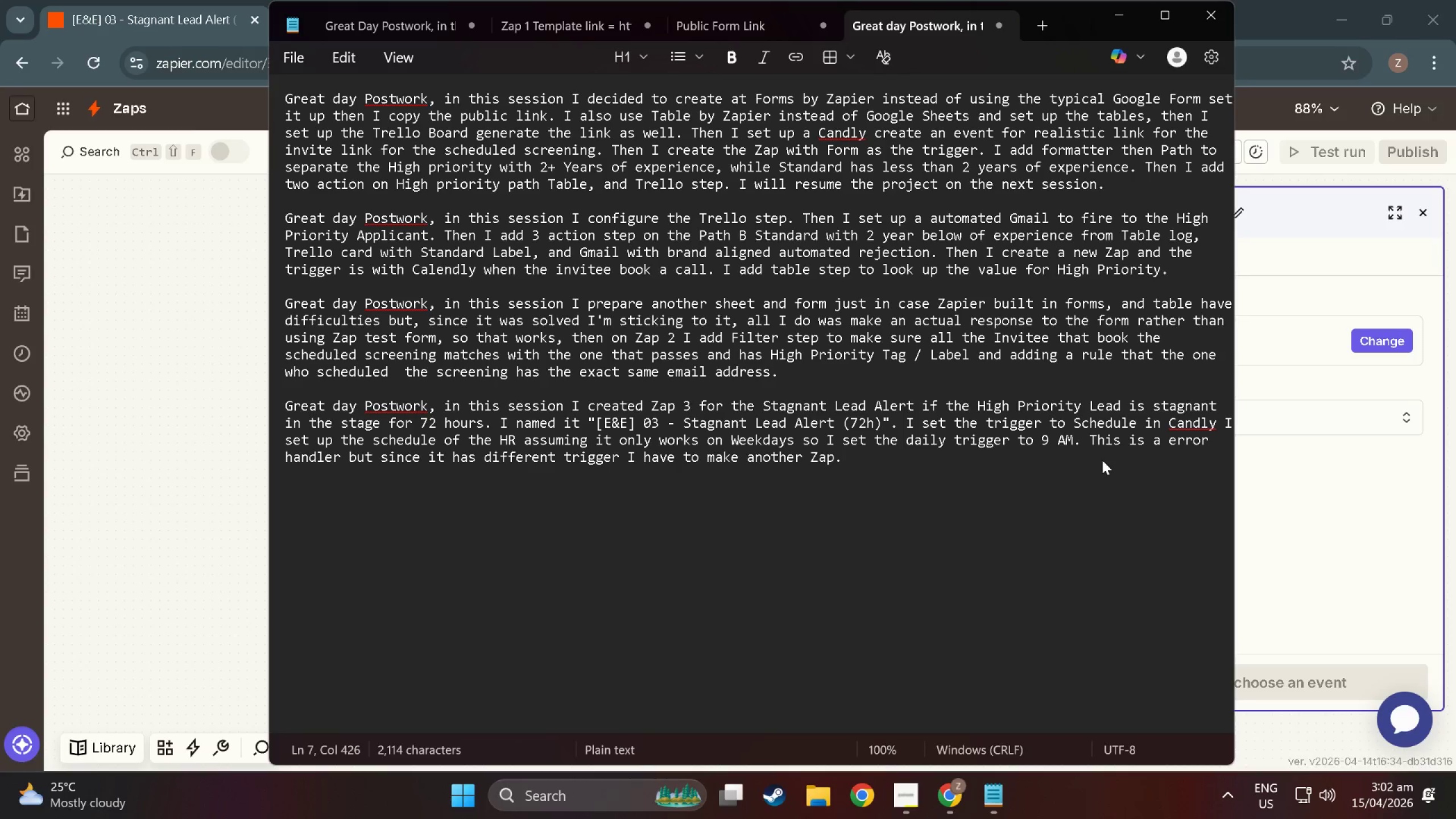 
type( I adl)
key(Backspace)
type(d Table step to searcjh)
key(Backspace)
key(Backspace)
type(h)
 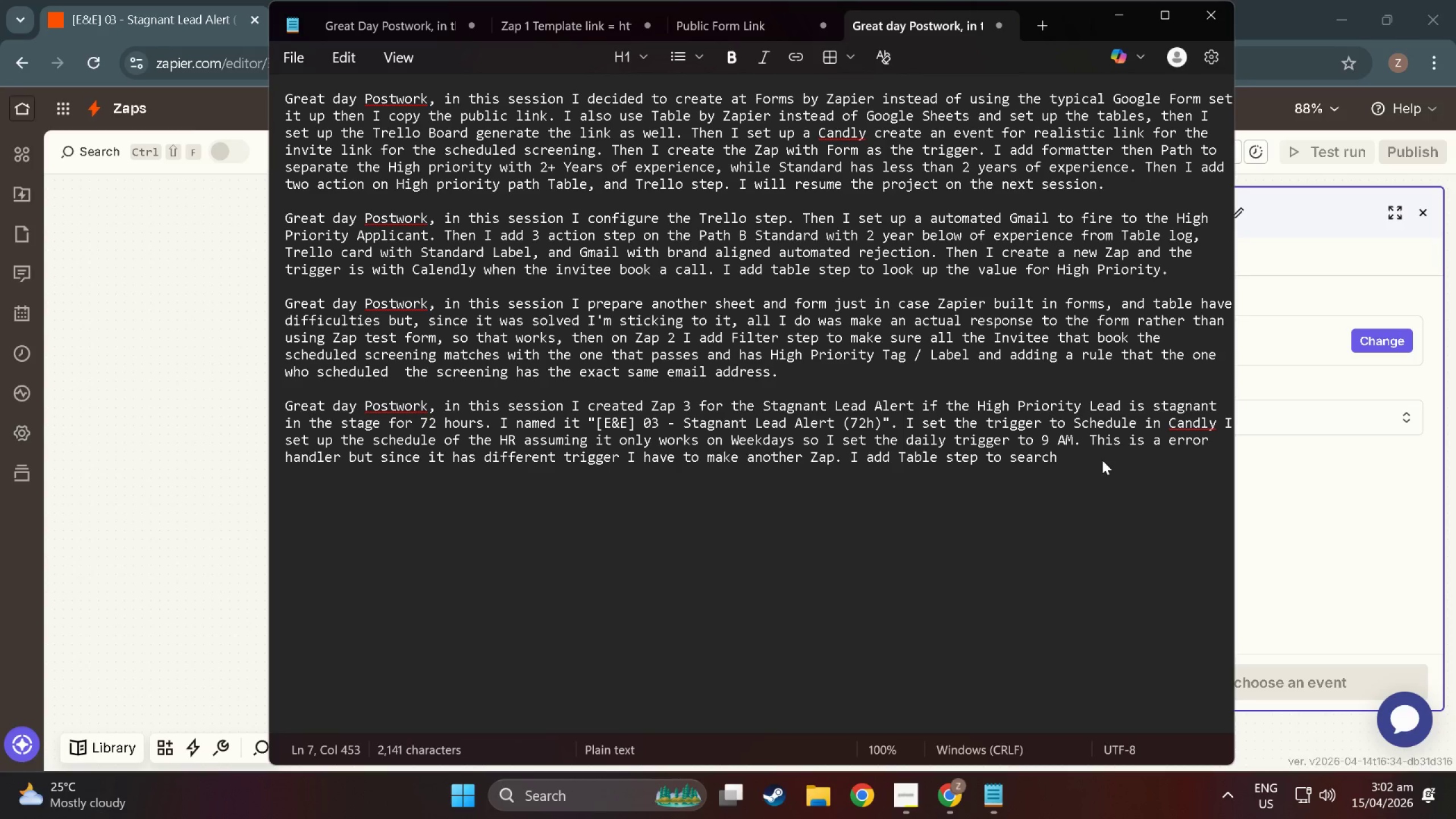 
wait(5.16)
 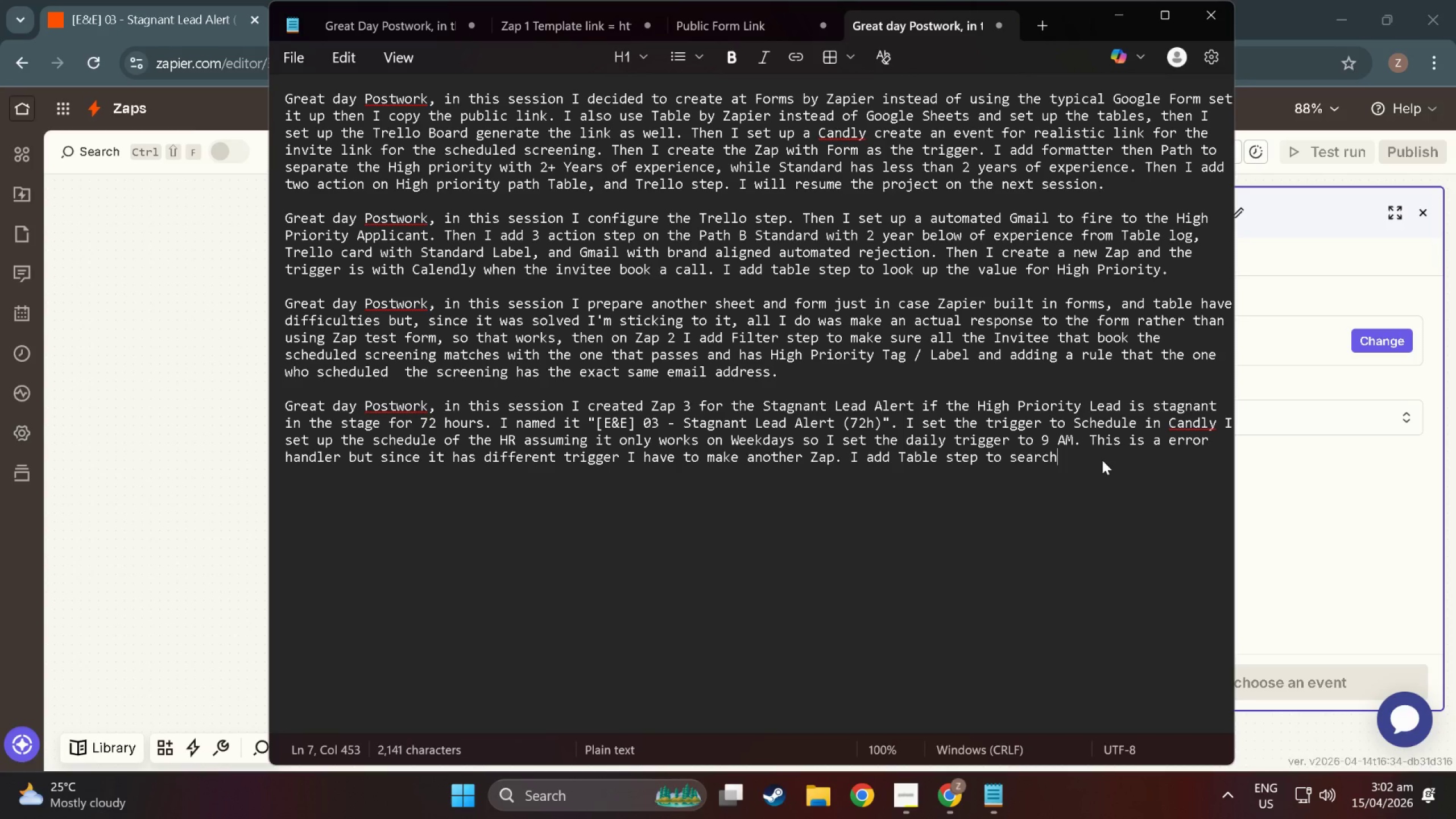 
type( the record)
 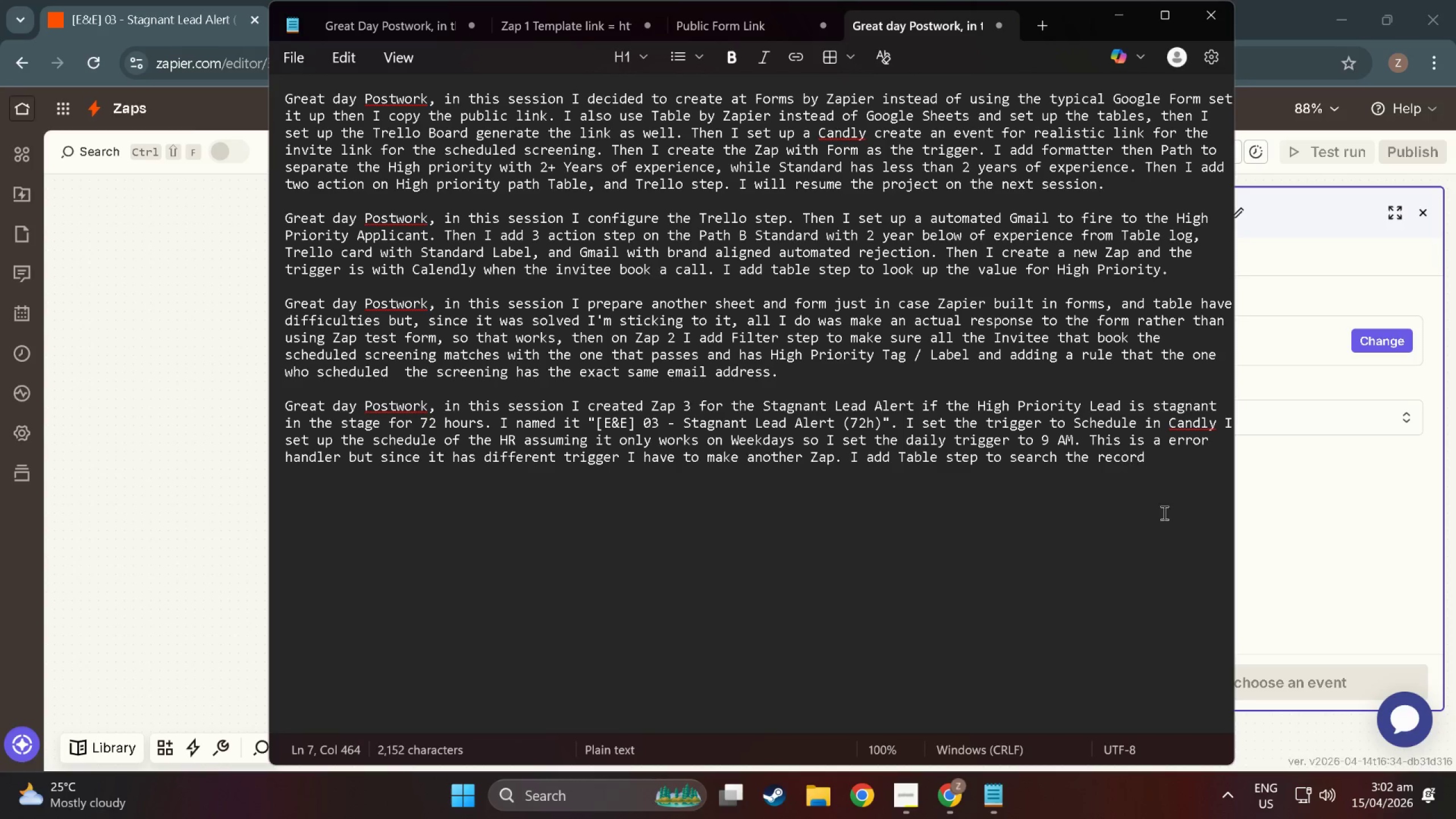 
left_click([1330, 506])
 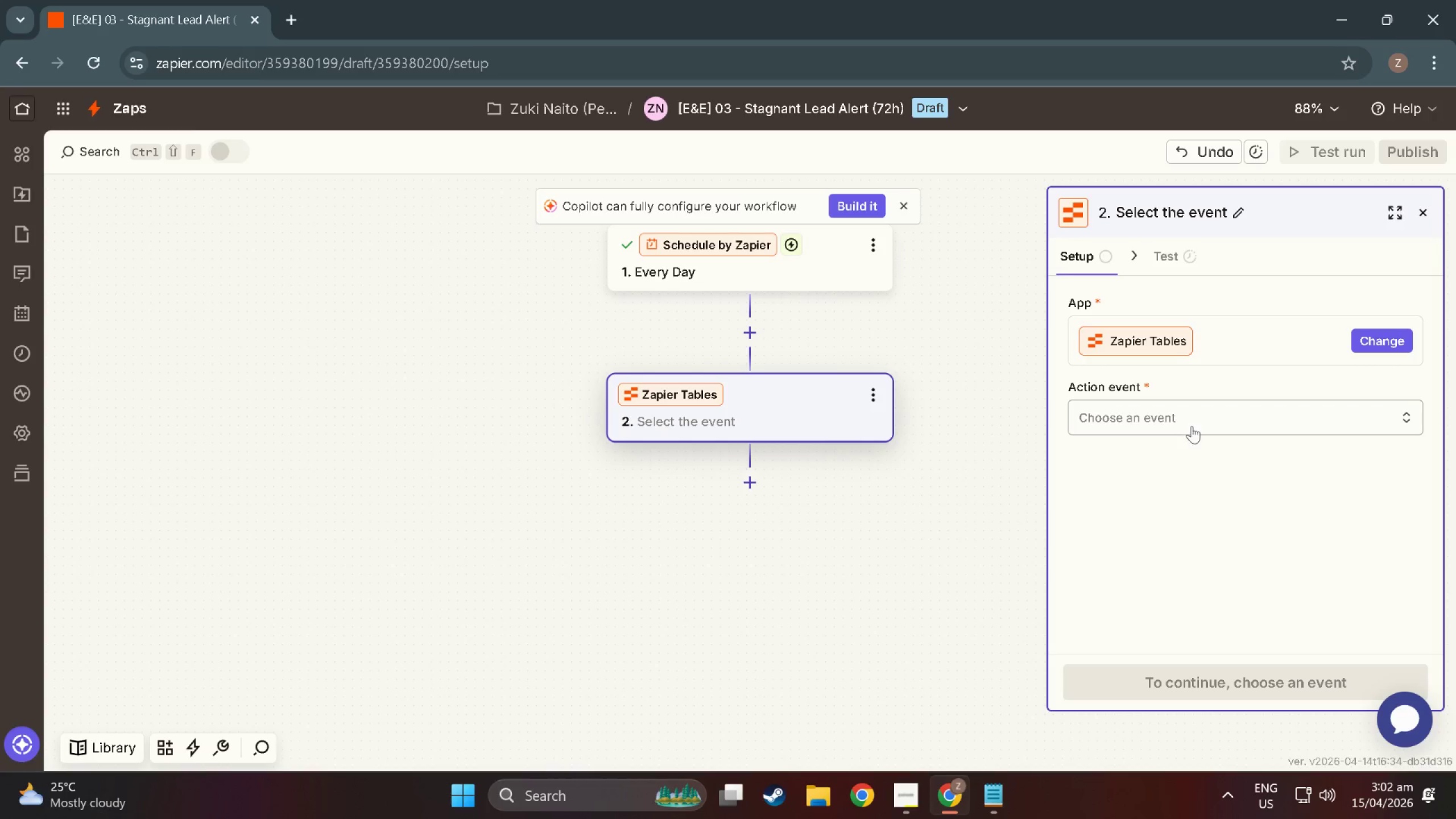 
left_click([1192, 426])
 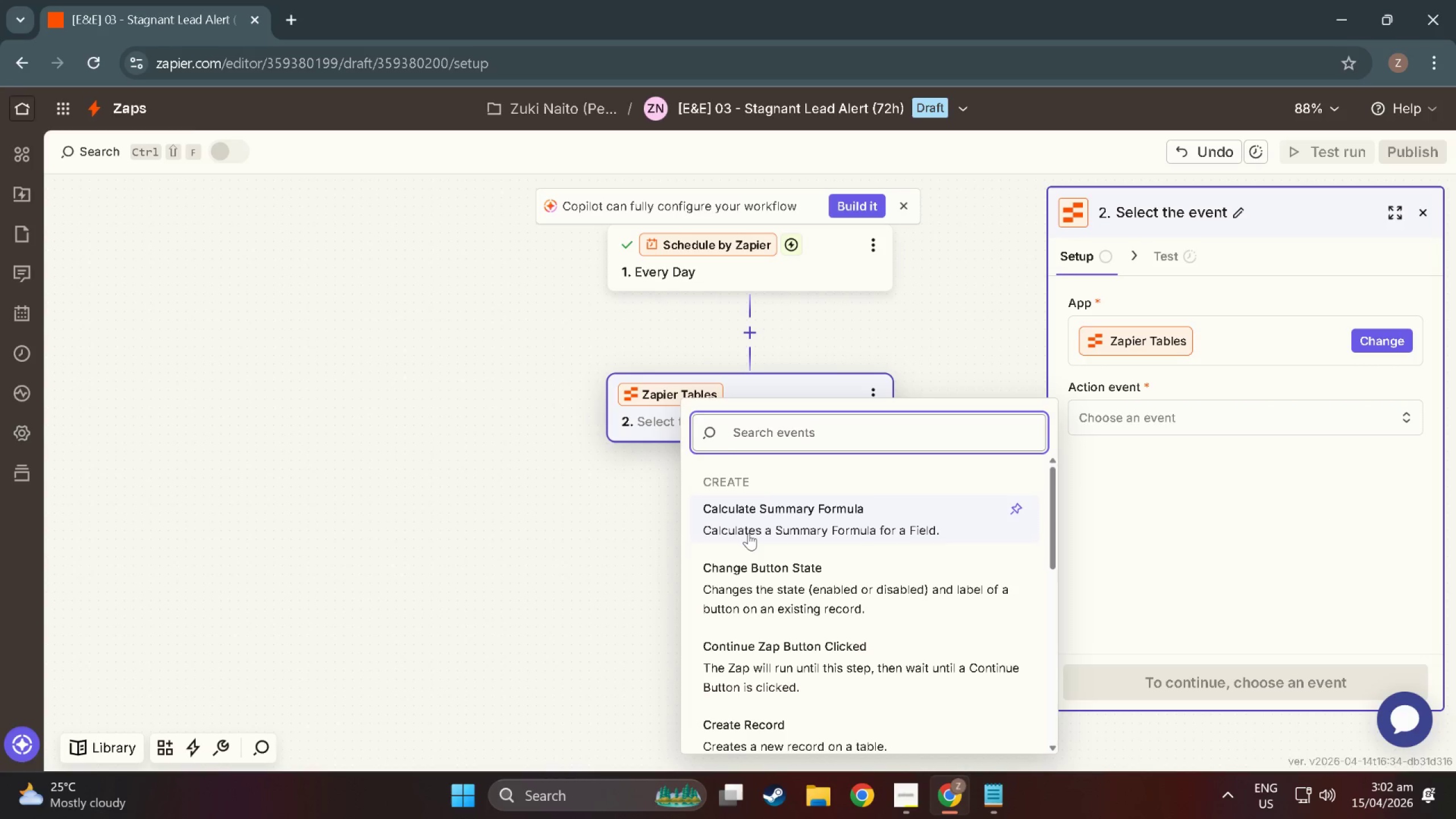 
scroll: coordinate [757, 596], scroll_direction: down, amount: 15.0
 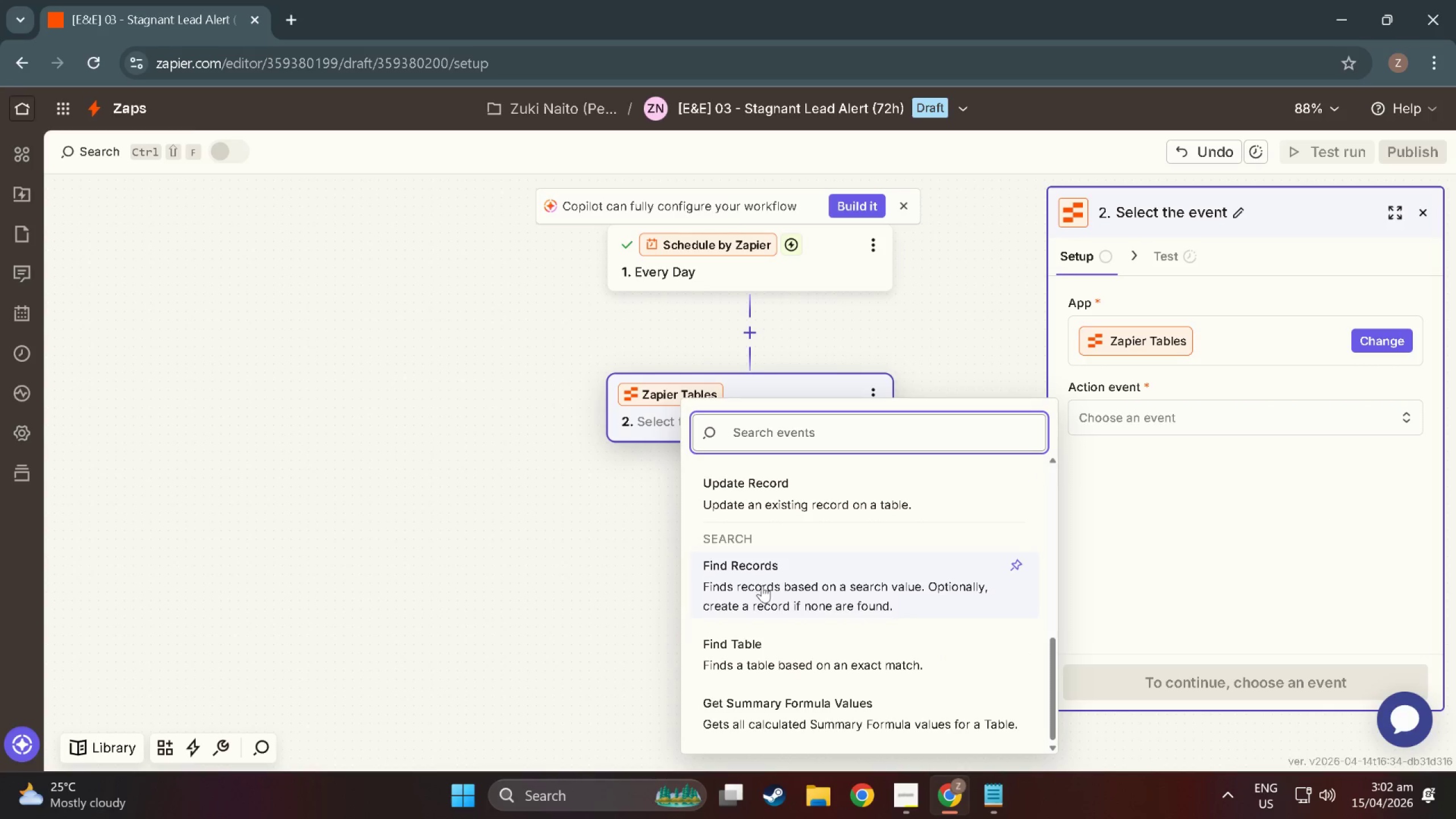 
left_click([764, 576])
 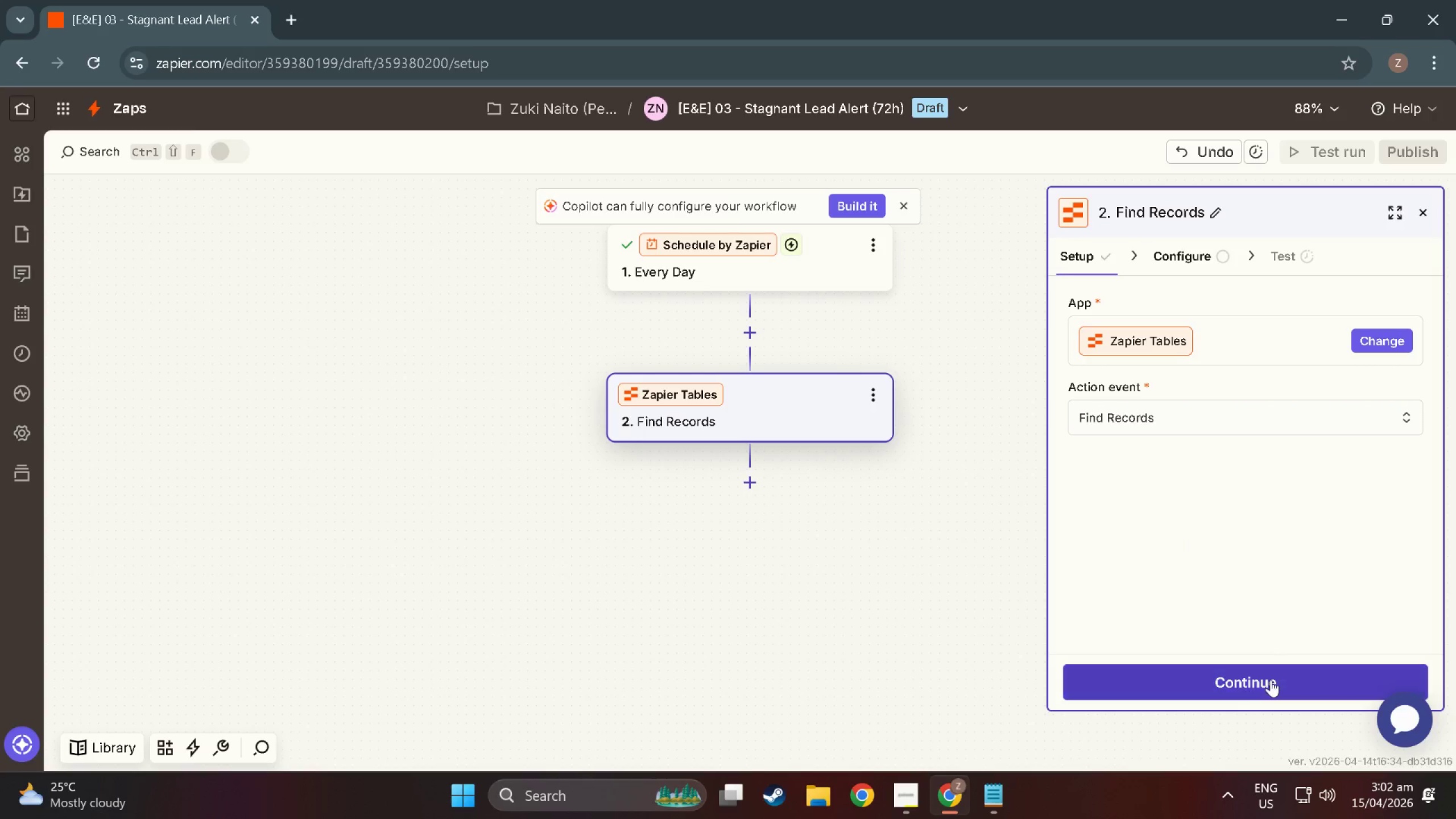 
left_click([1271, 680])
 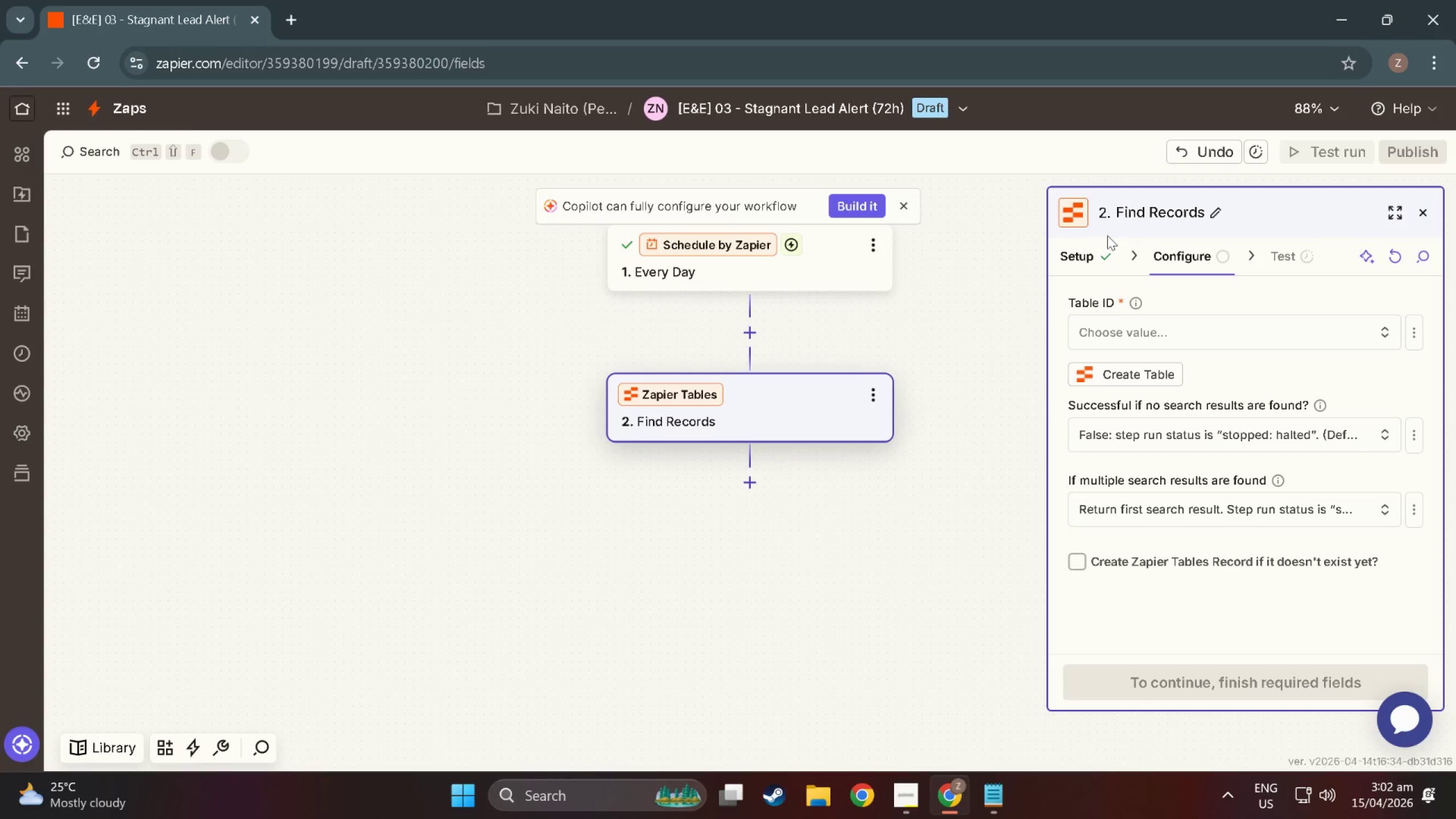 
left_click([1169, 332])
 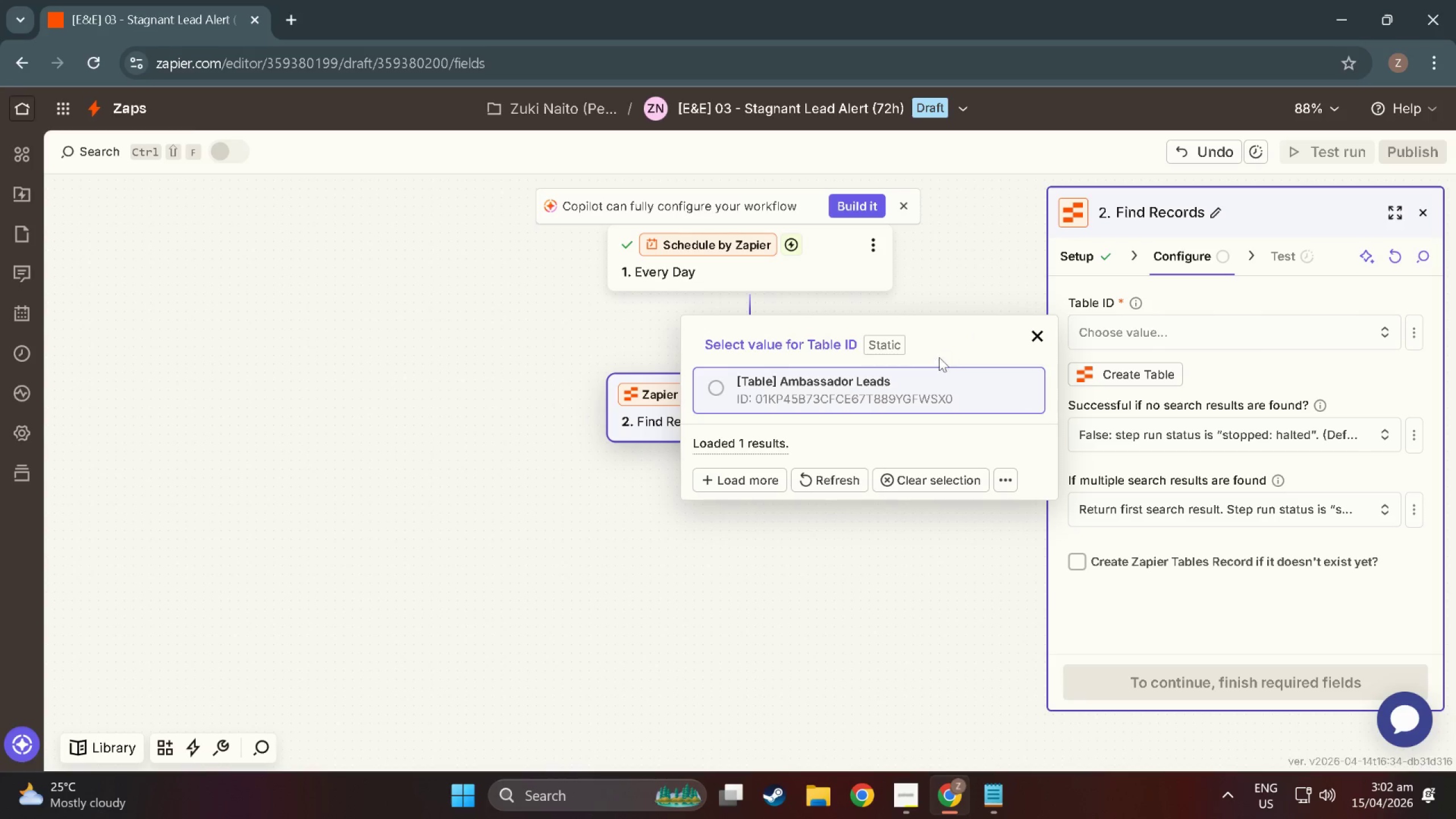 
left_click([896, 396])
 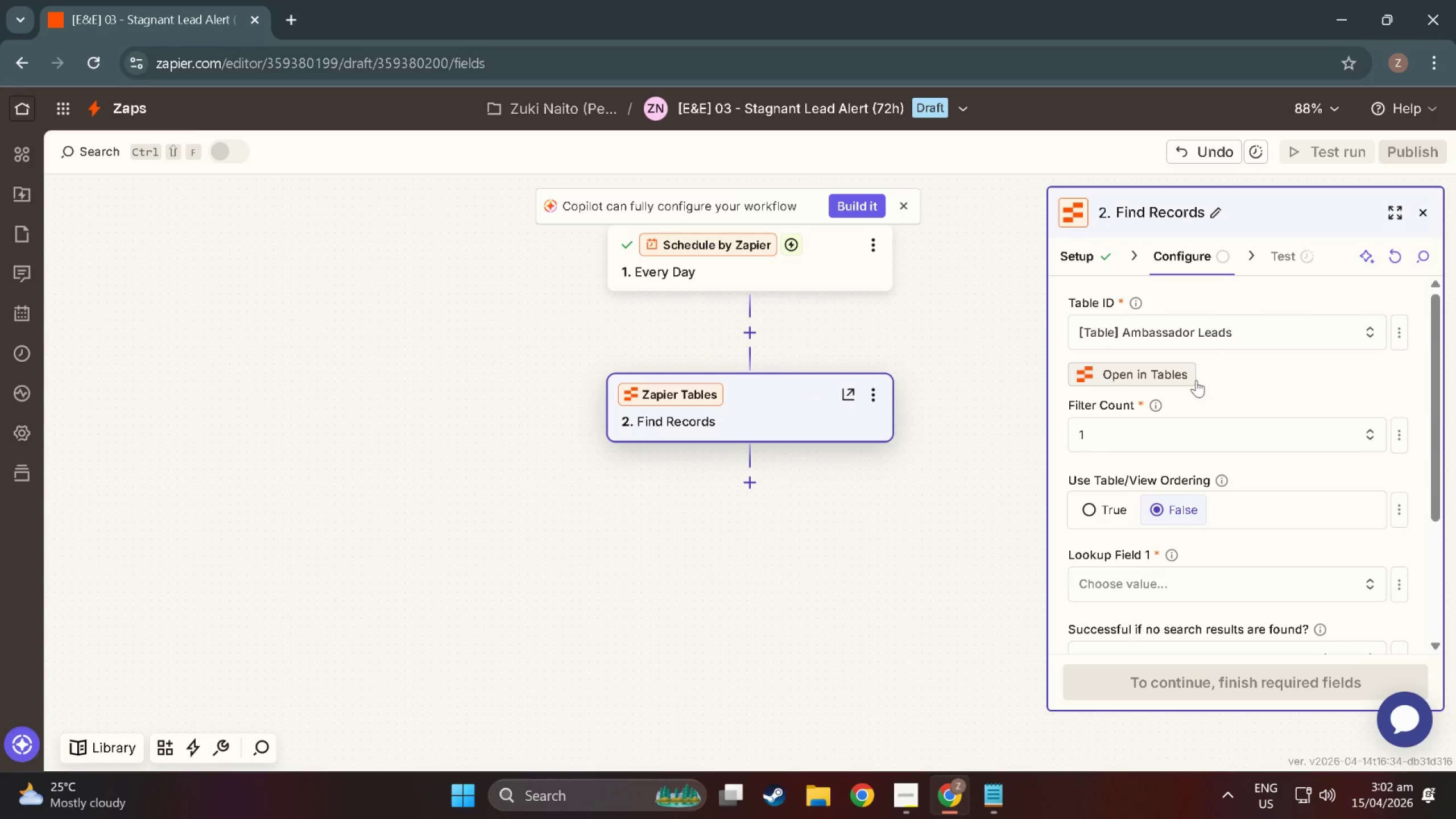 
scroll: coordinate [1160, 410], scroll_direction: down, amount: 4.0
 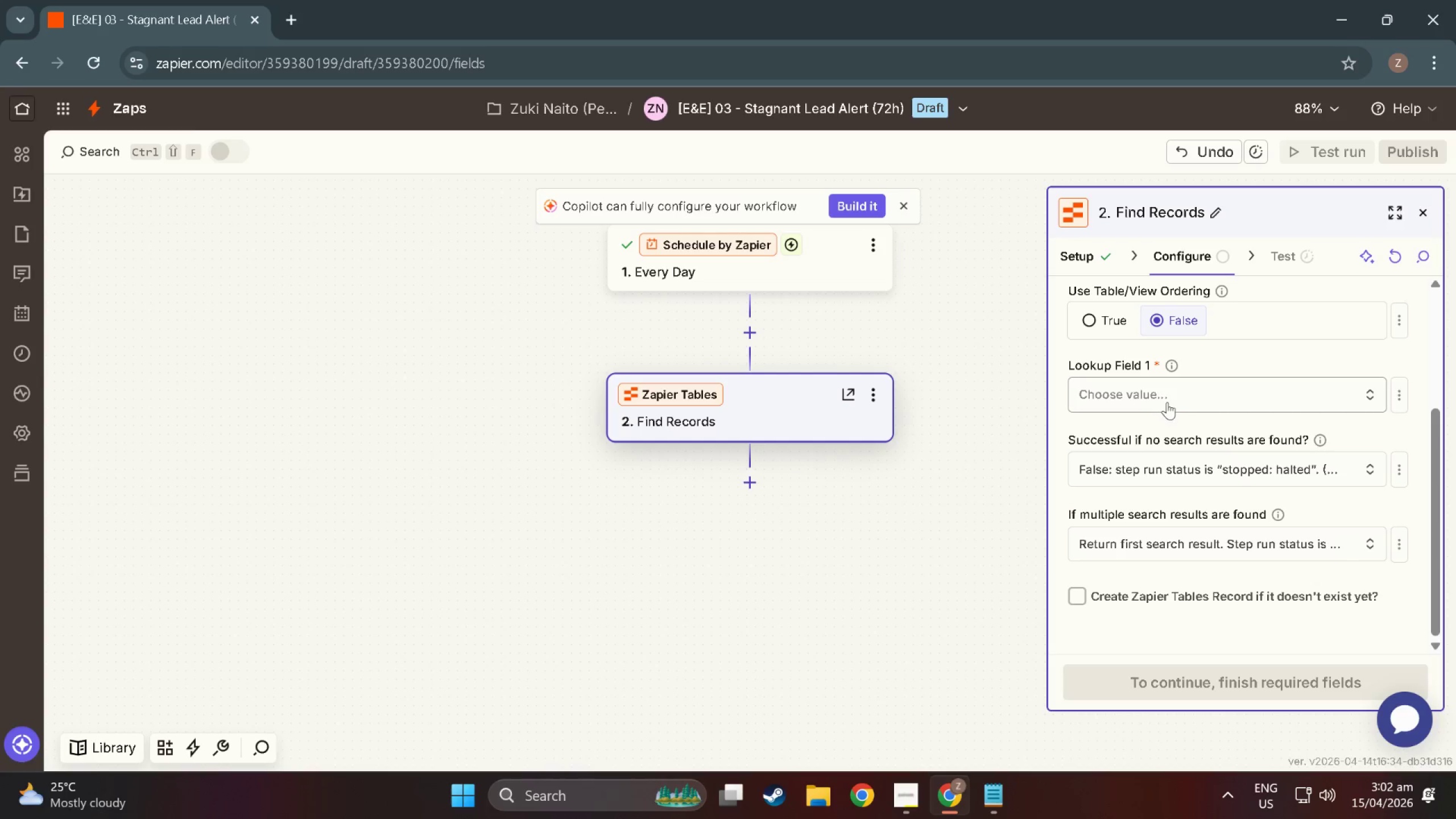 
left_click([1169, 400])
 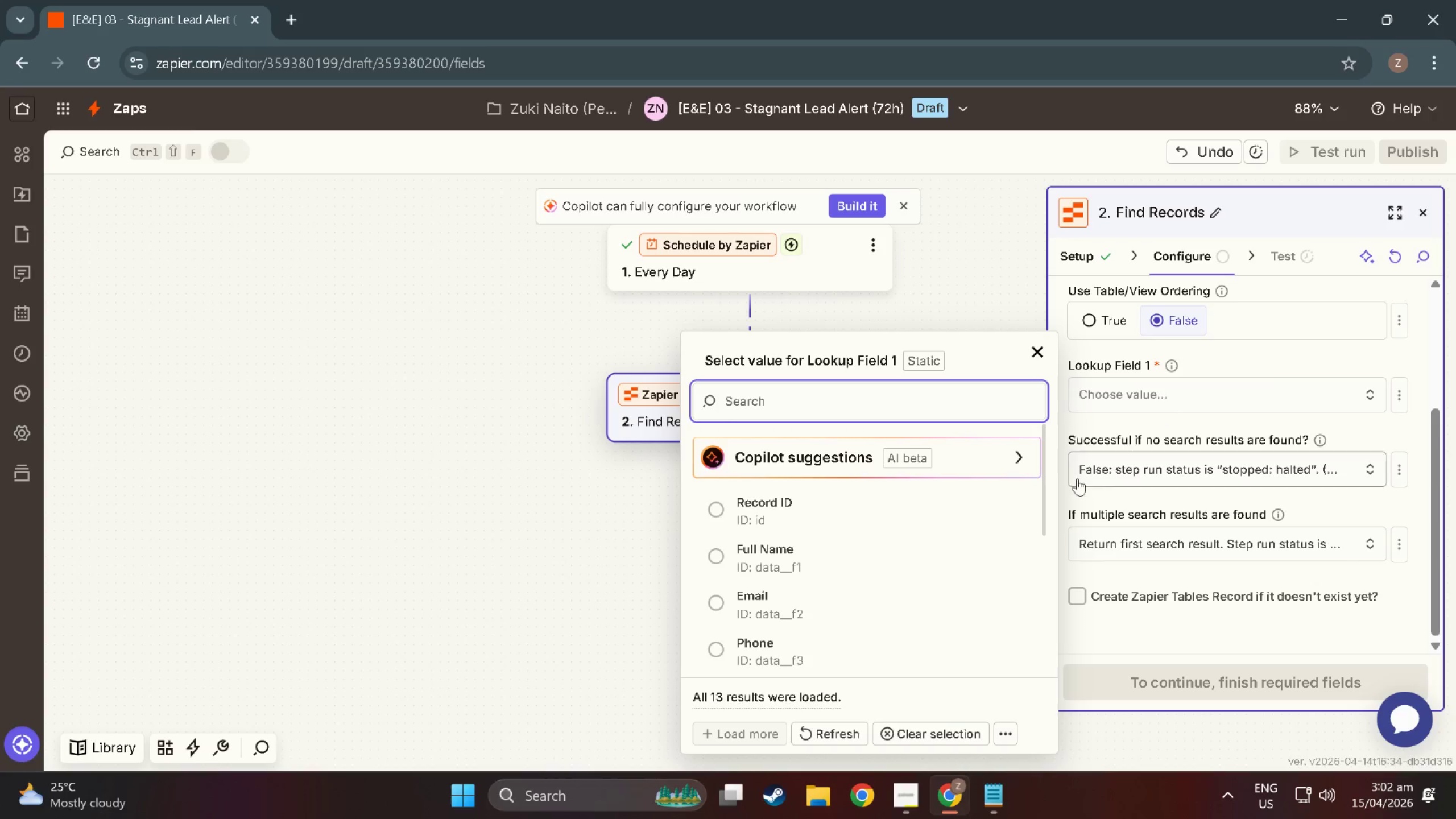 
scroll: coordinate [803, 556], scroll_direction: down, amount: 7.0
 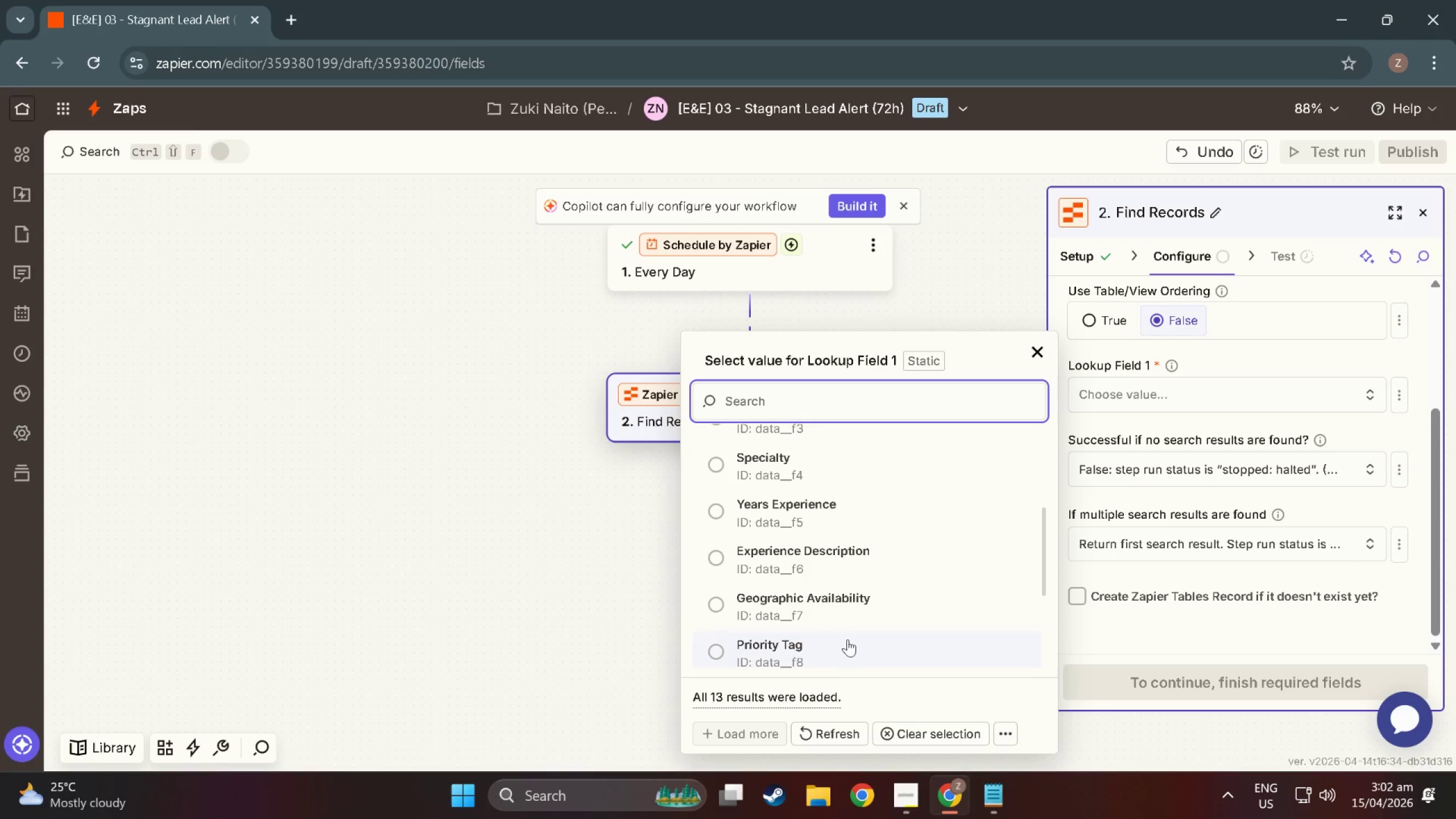 
wait(15.67)
 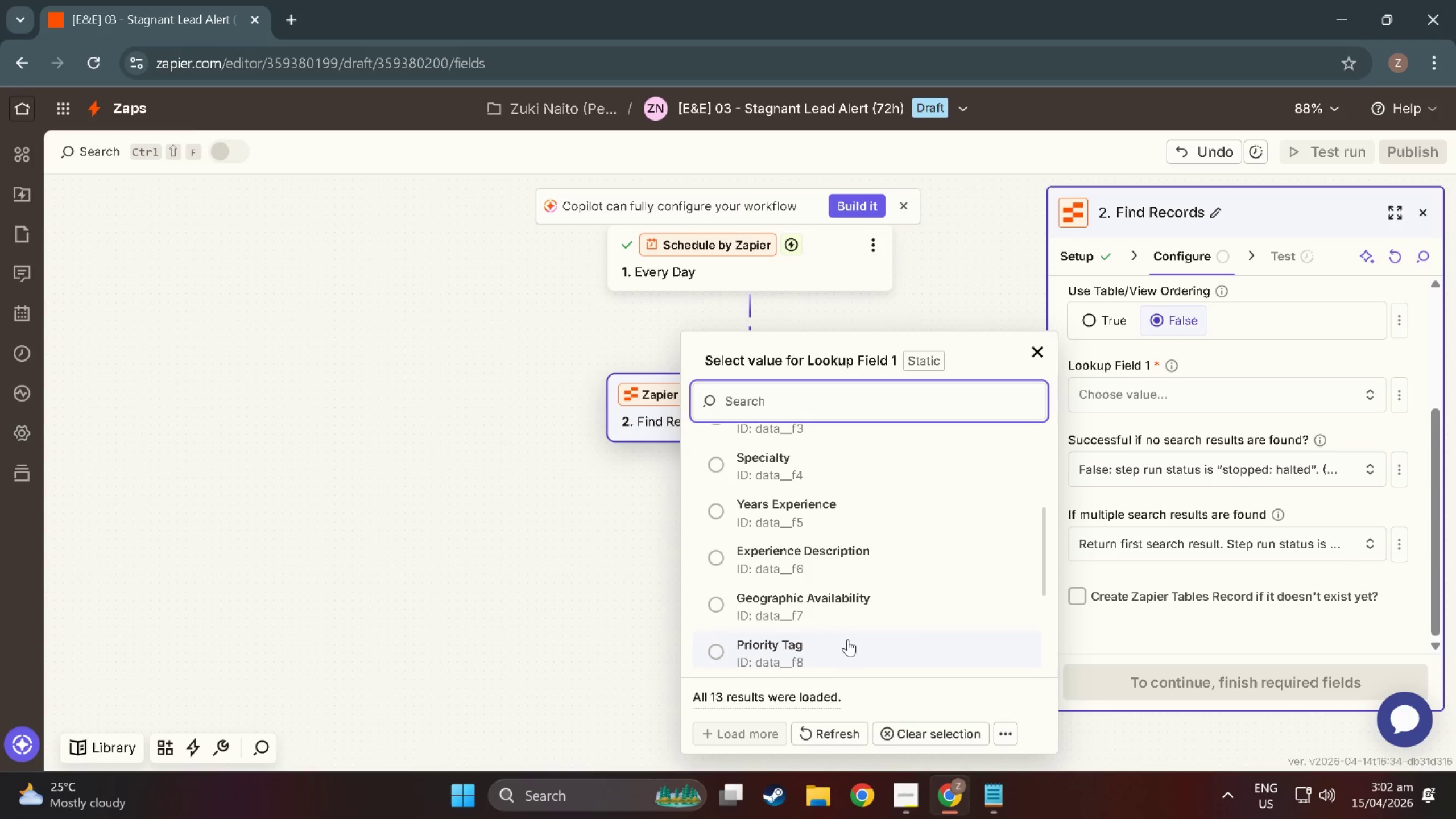 
scroll: coordinate [817, 539], scroll_direction: up, amount: 5.0
 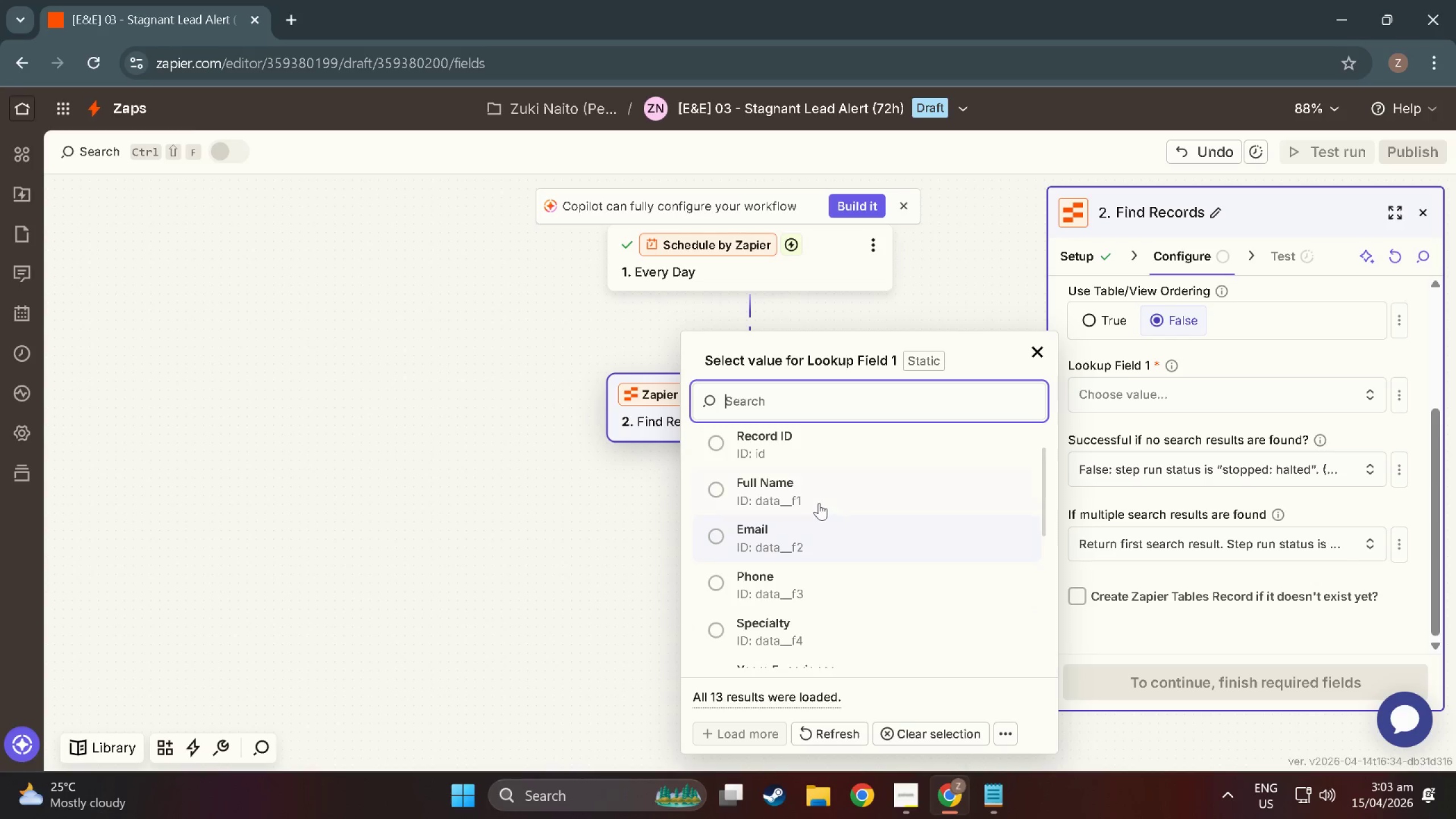 
scroll: coordinate [808, 466], scroll_direction: down, amount: 9.0
 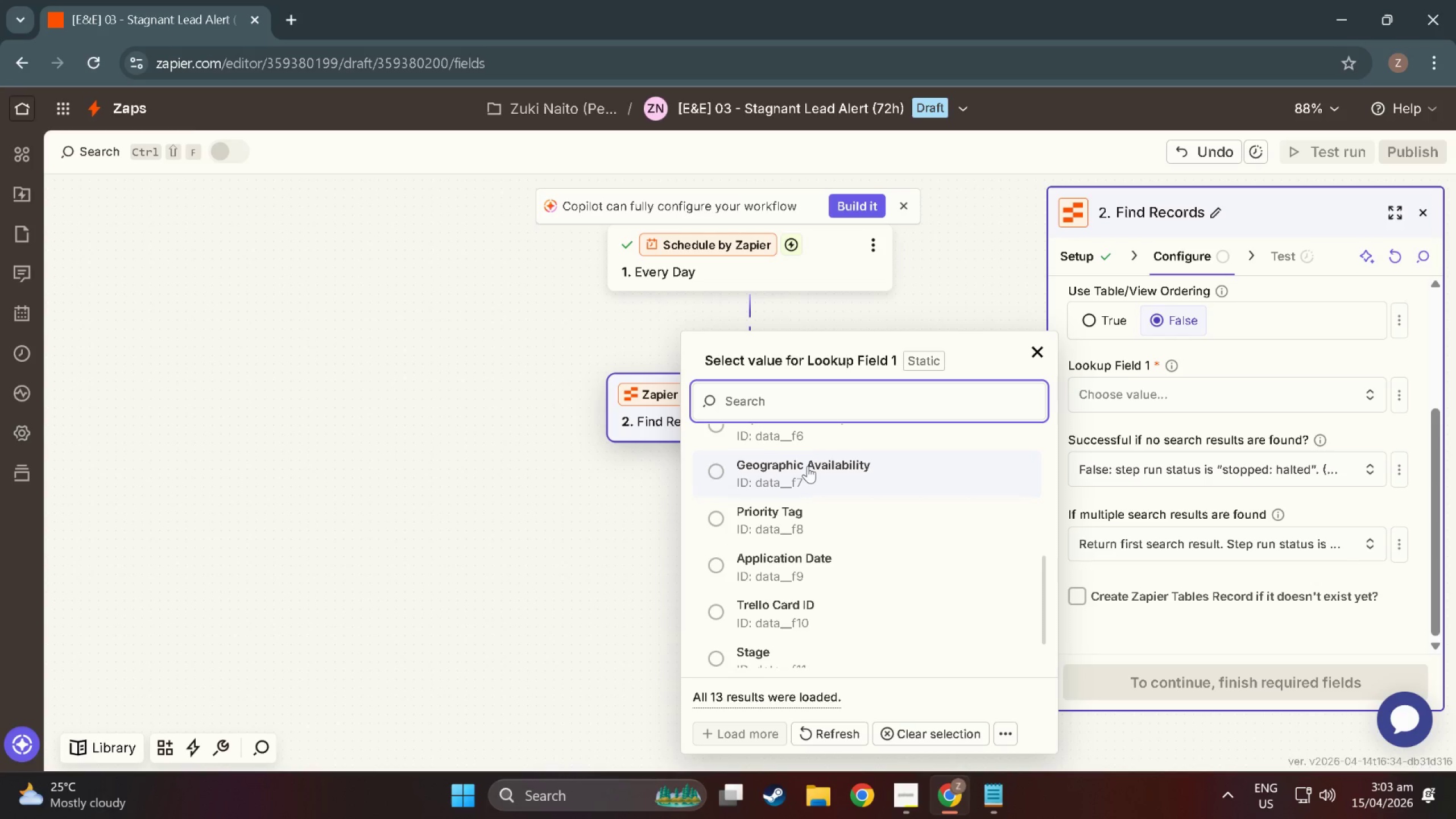 
wait(11.13)
 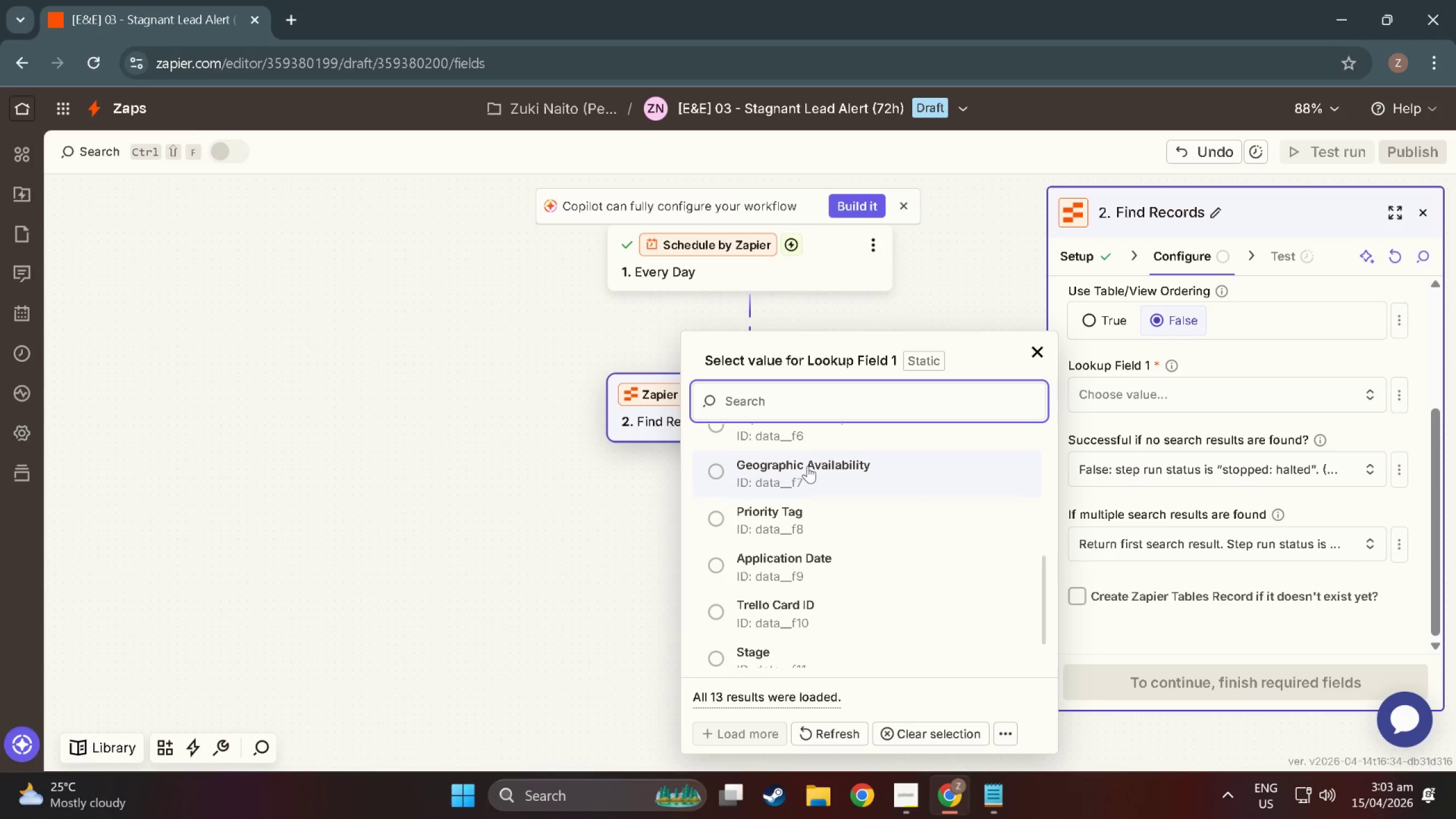 
scroll: coordinate [808, 466], scroll_direction: down, amount: 4.0
 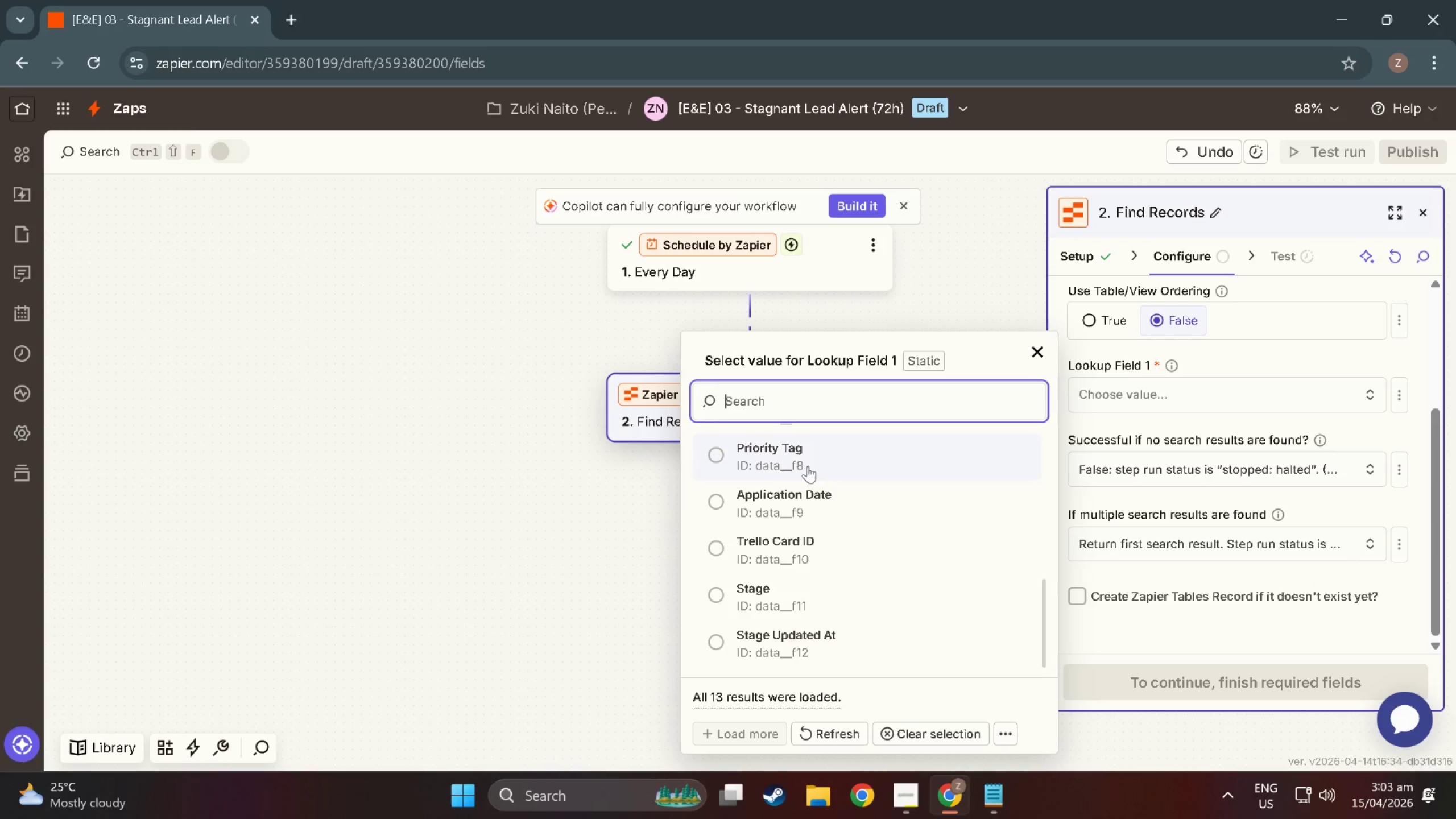 
wait(9.28)
 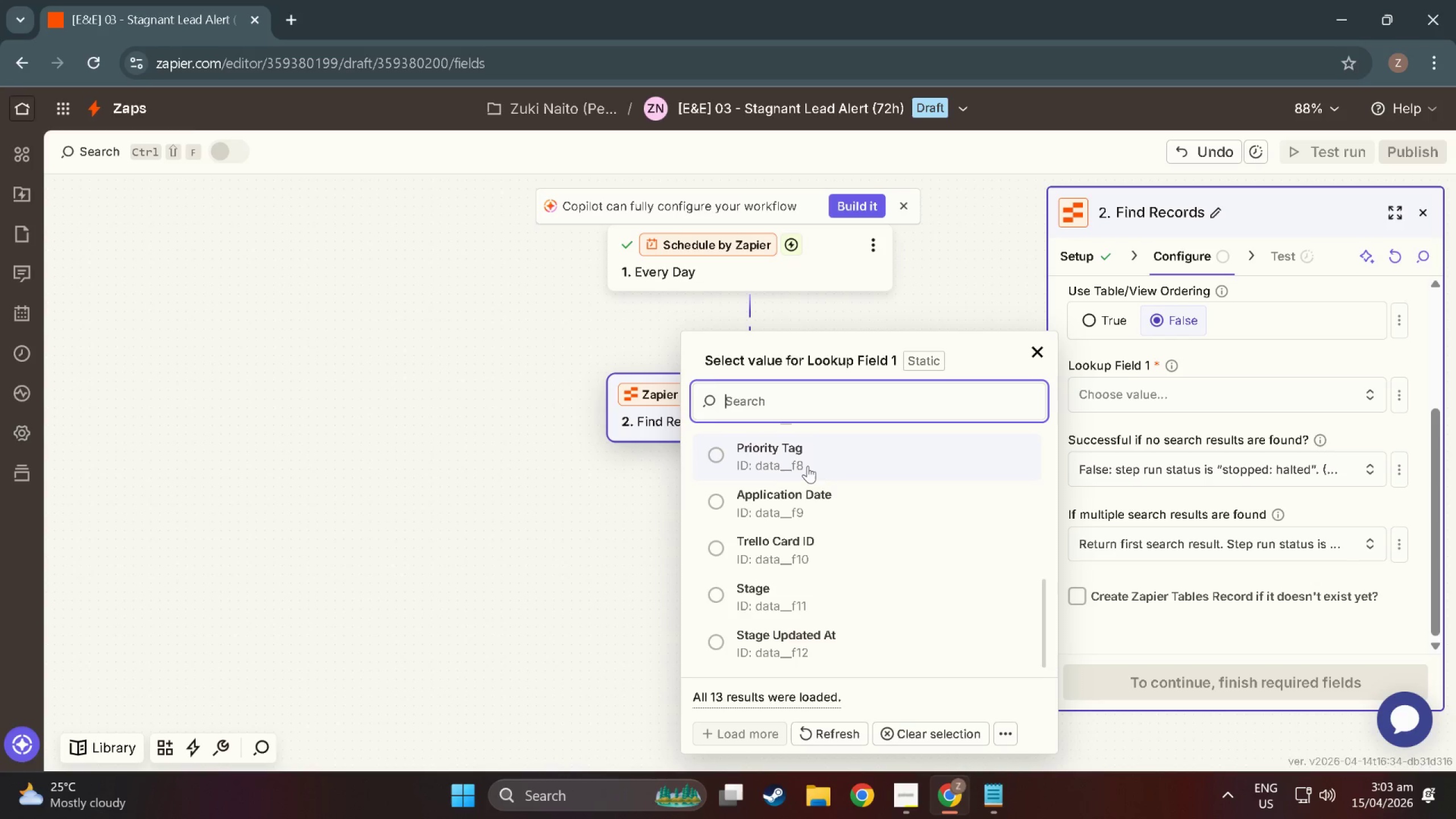 
scroll: coordinate [1139, 409], scroll_direction: up, amount: 8.0
 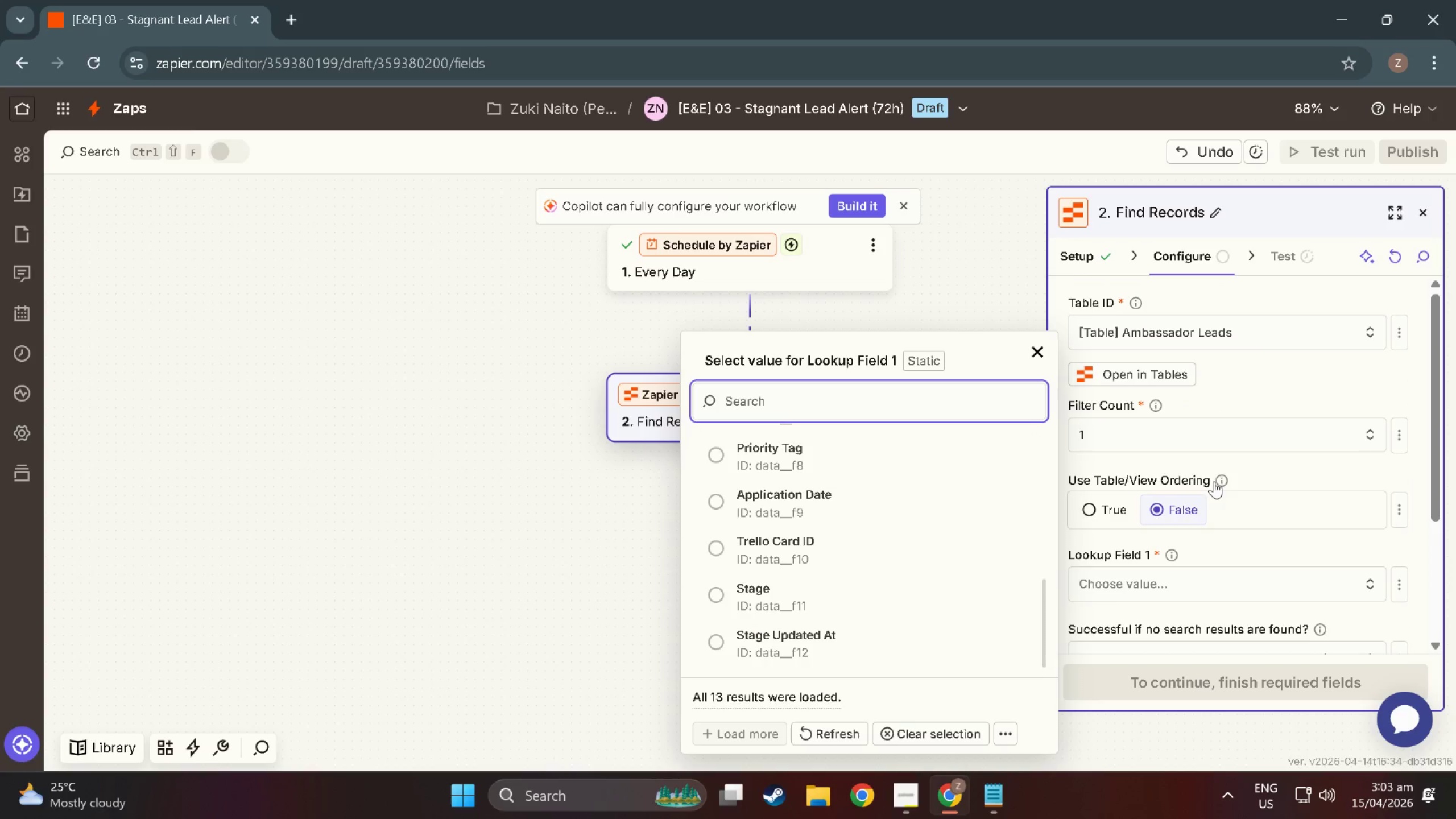 
left_click([1222, 480])
 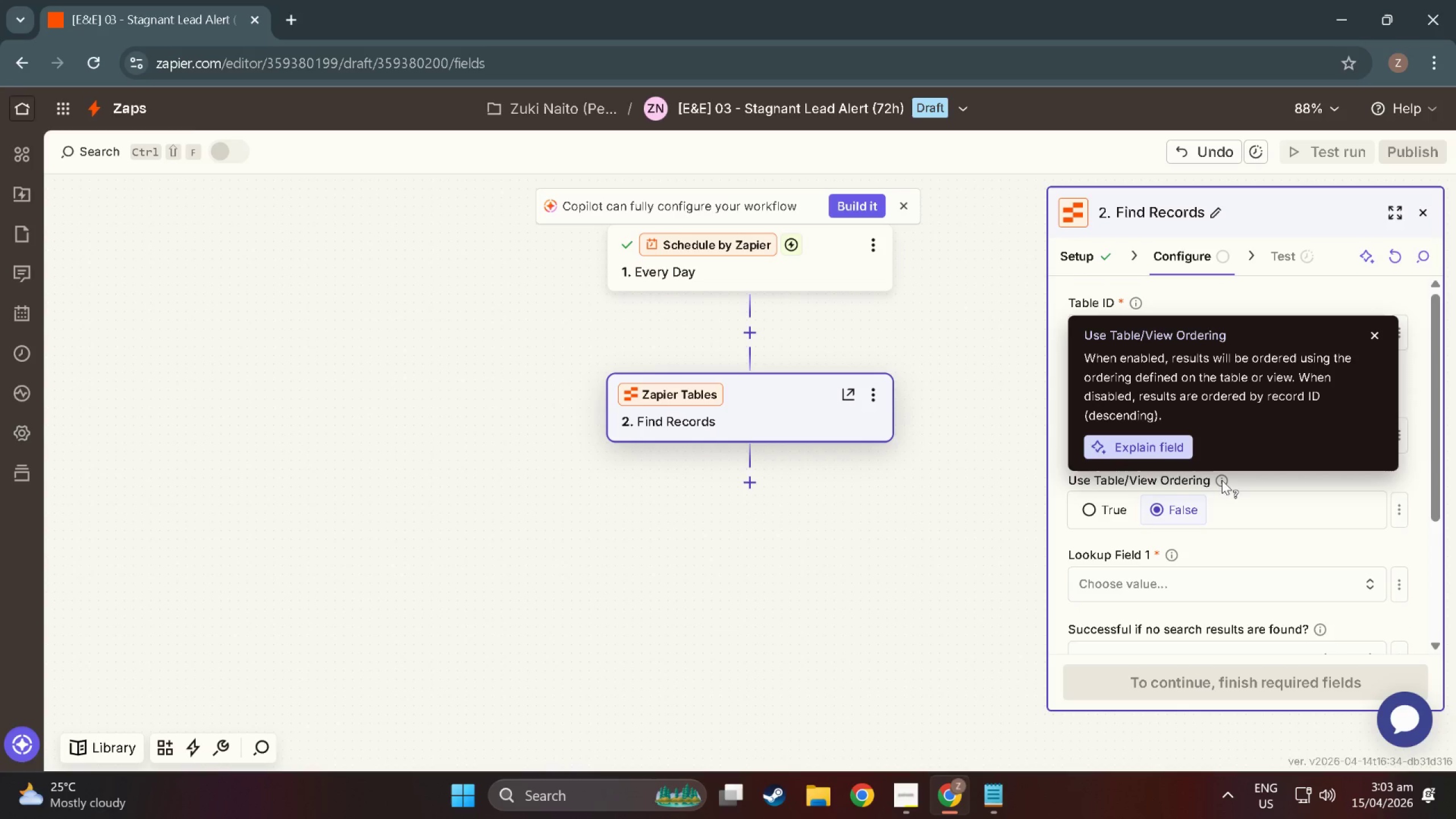 
wait(9.64)
 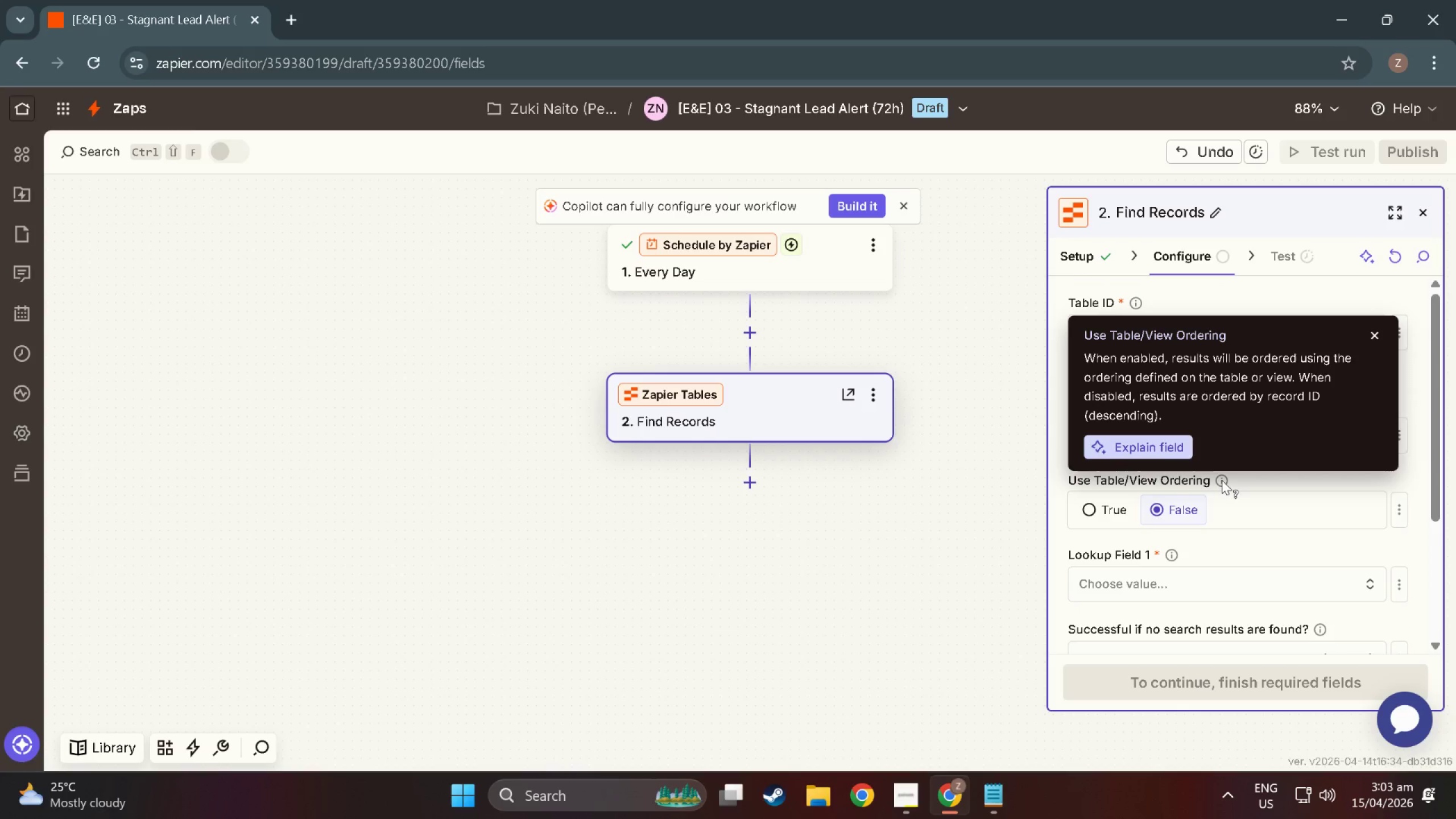 
left_click([1378, 331])
 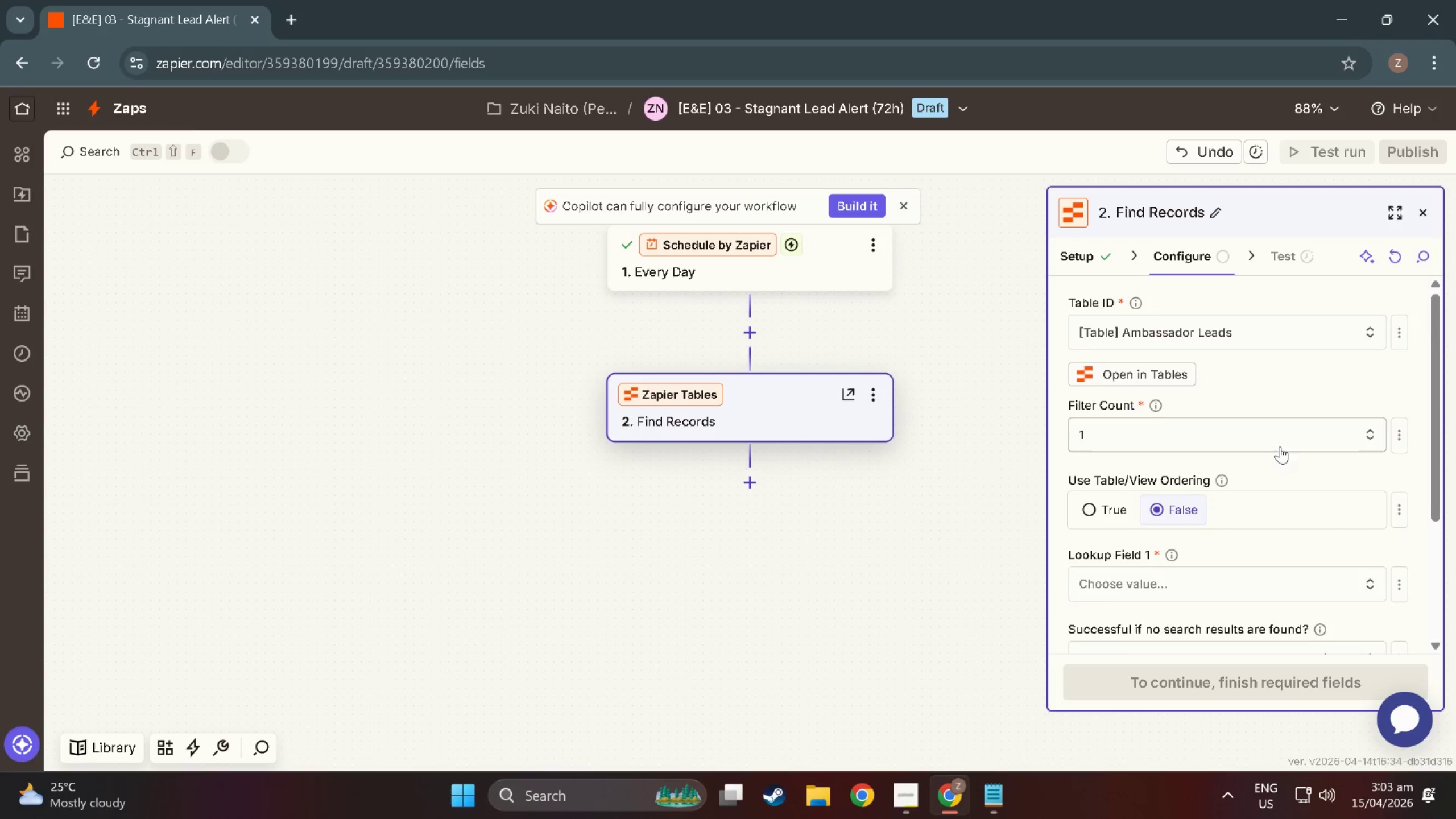 
scroll: coordinate [1305, 506], scroll_direction: down, amount: 5.0
 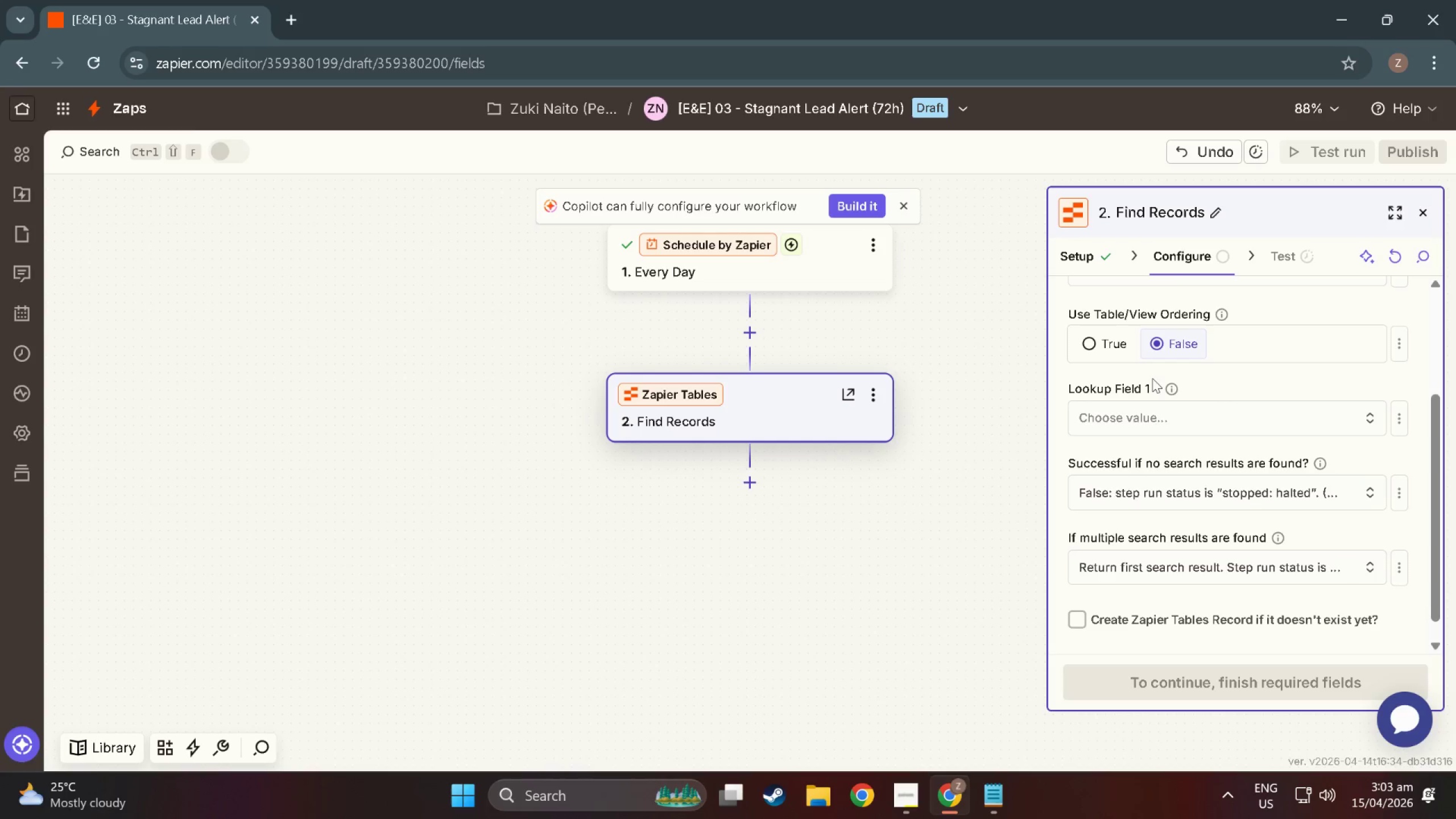 
left_click([1170, 387])
 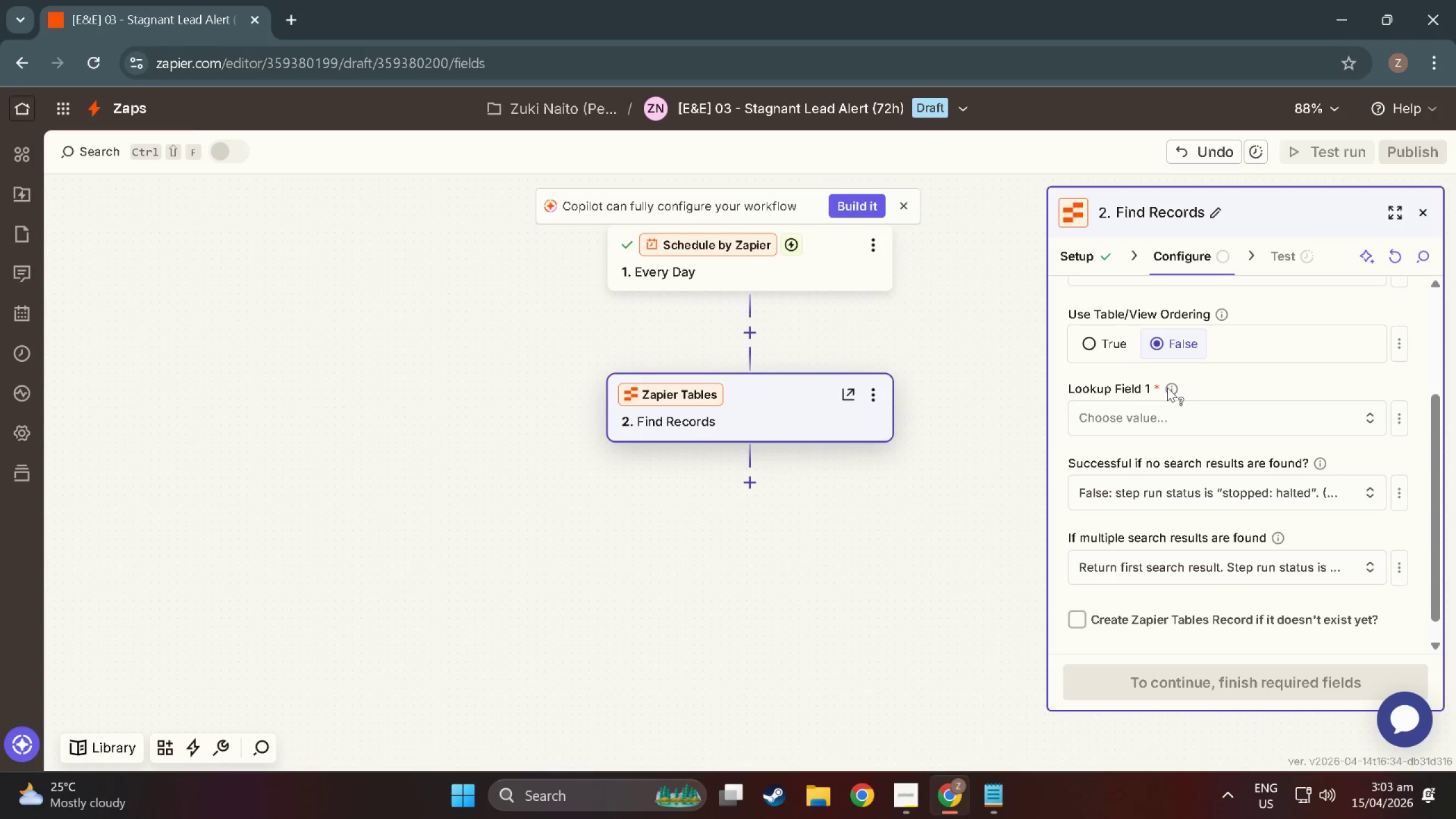 
wait(9.62)
 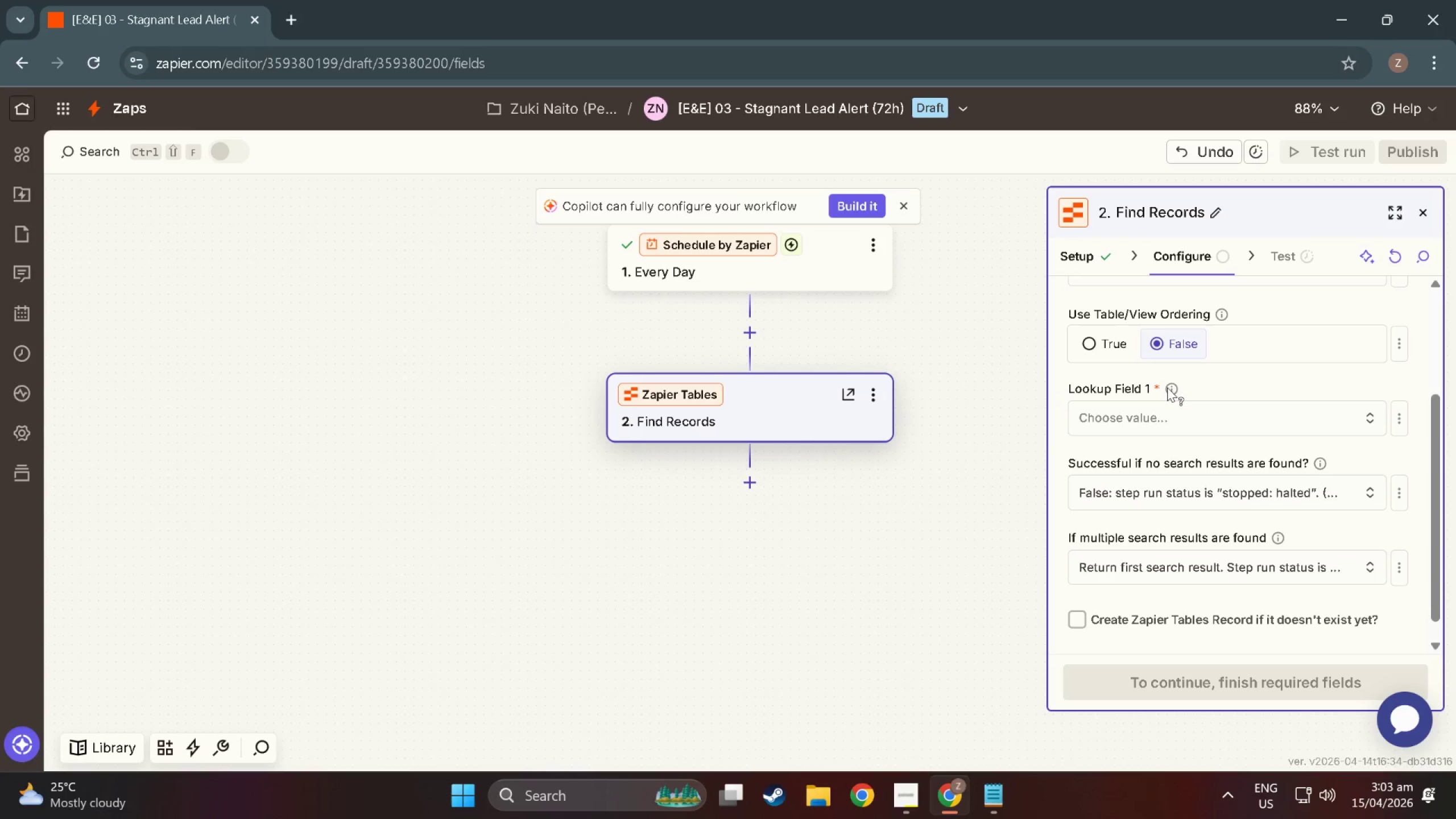 
scroll: coordinate [1118, 497], scroll_direction: down, amount: 17.0
 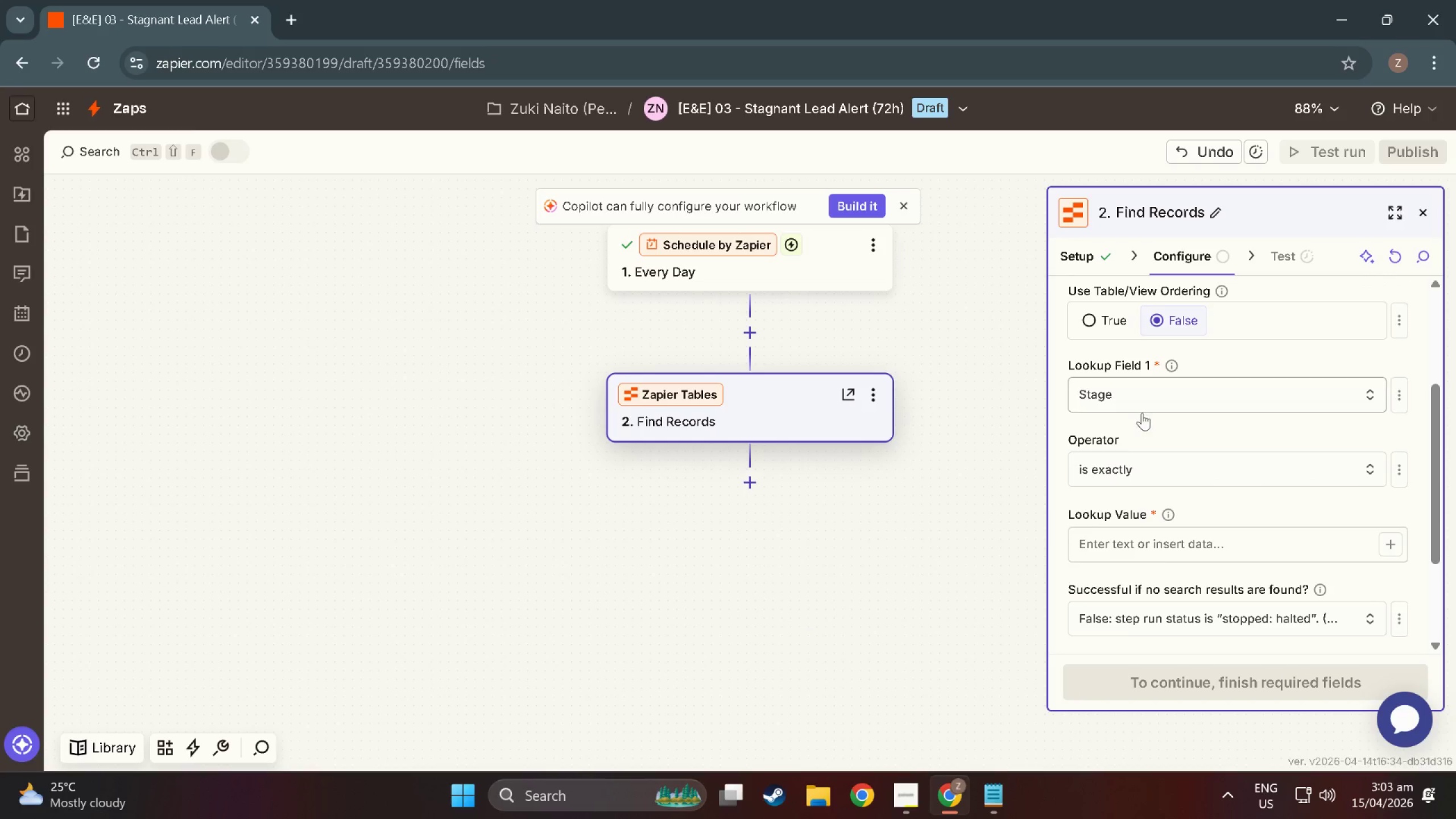 
left_click([1144, 461])
 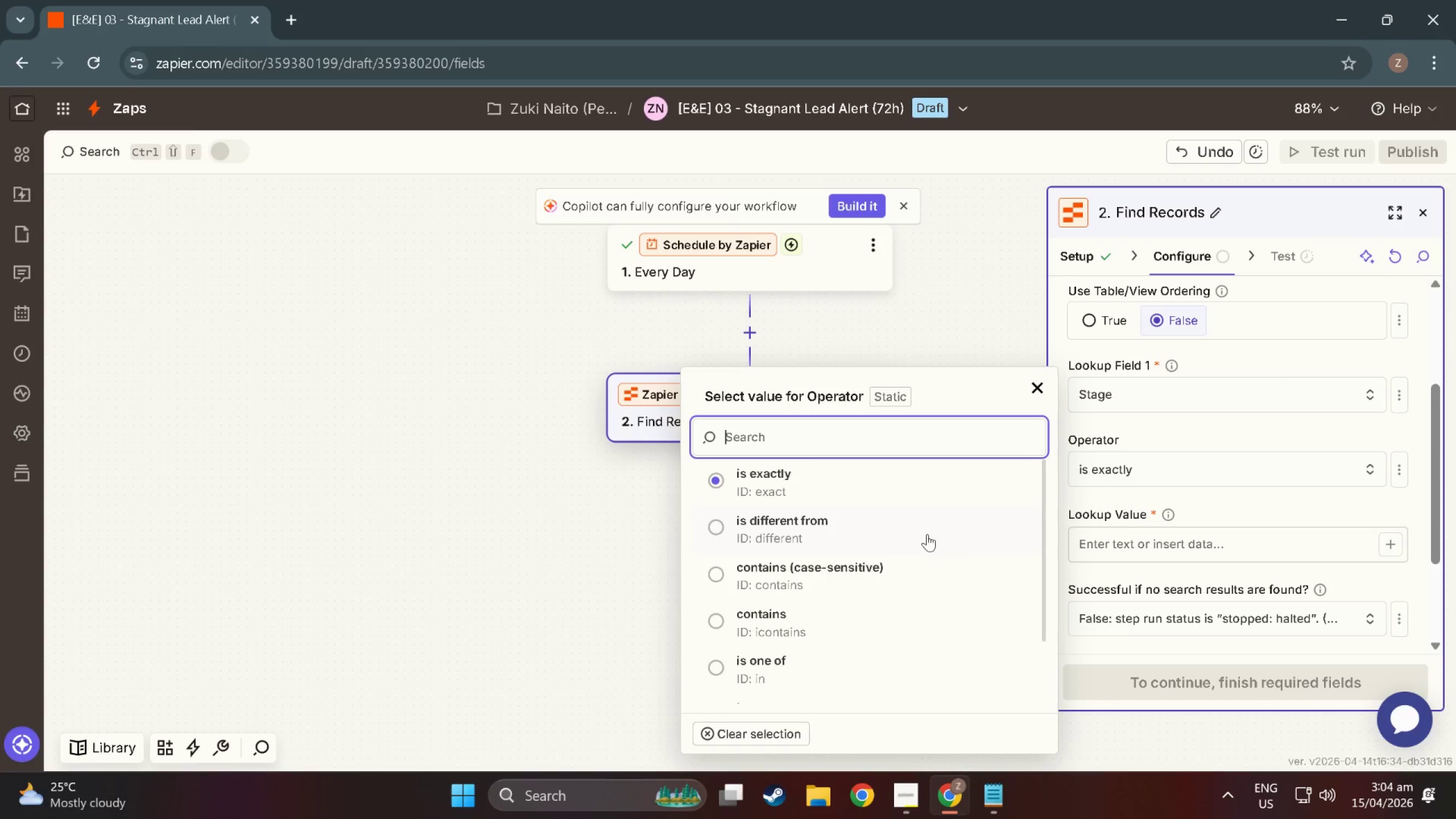 
scroll: coordinate [748, 635], scroll_direction: down, amount: 16.0
 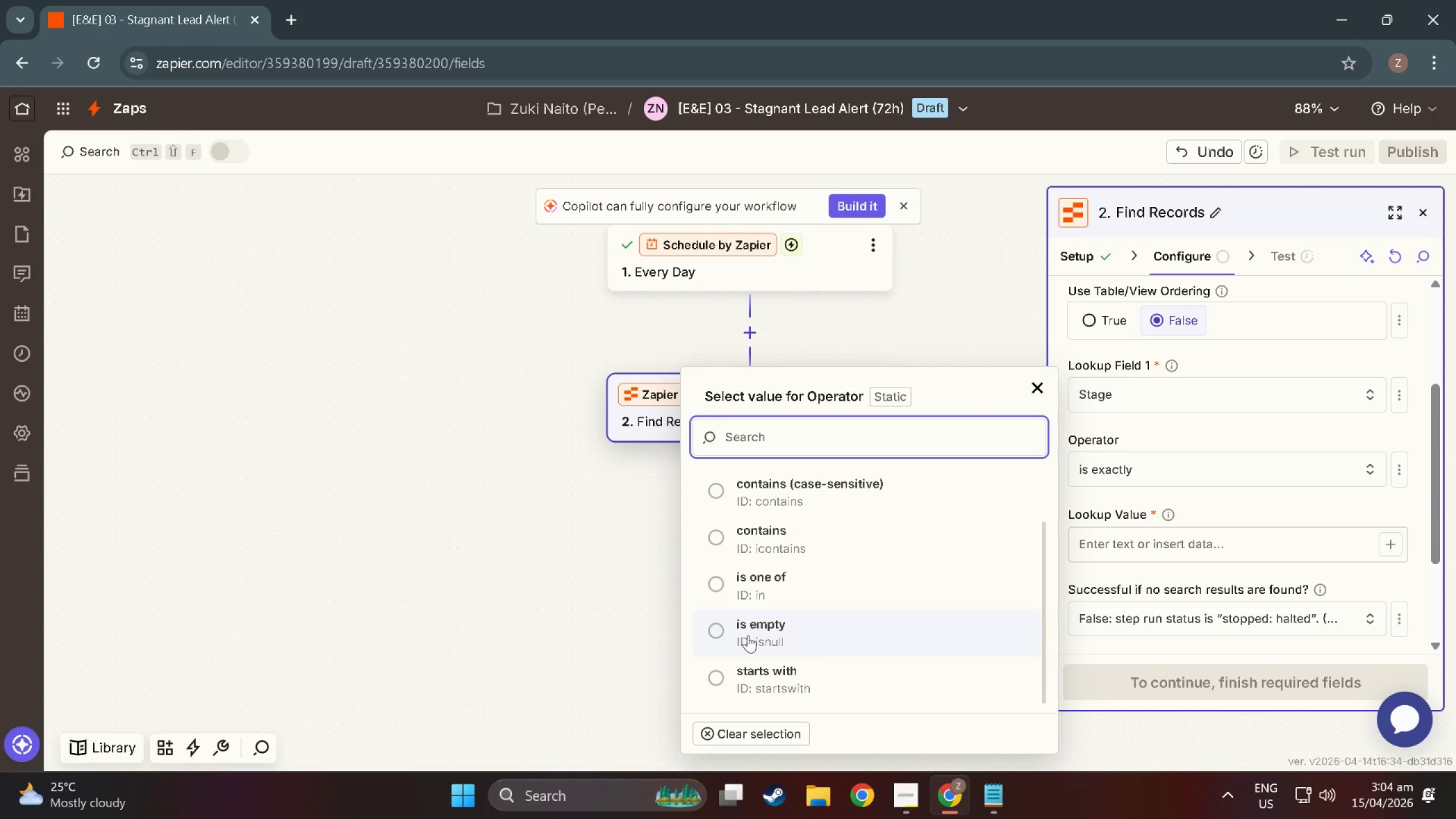 
wait(7.59)
 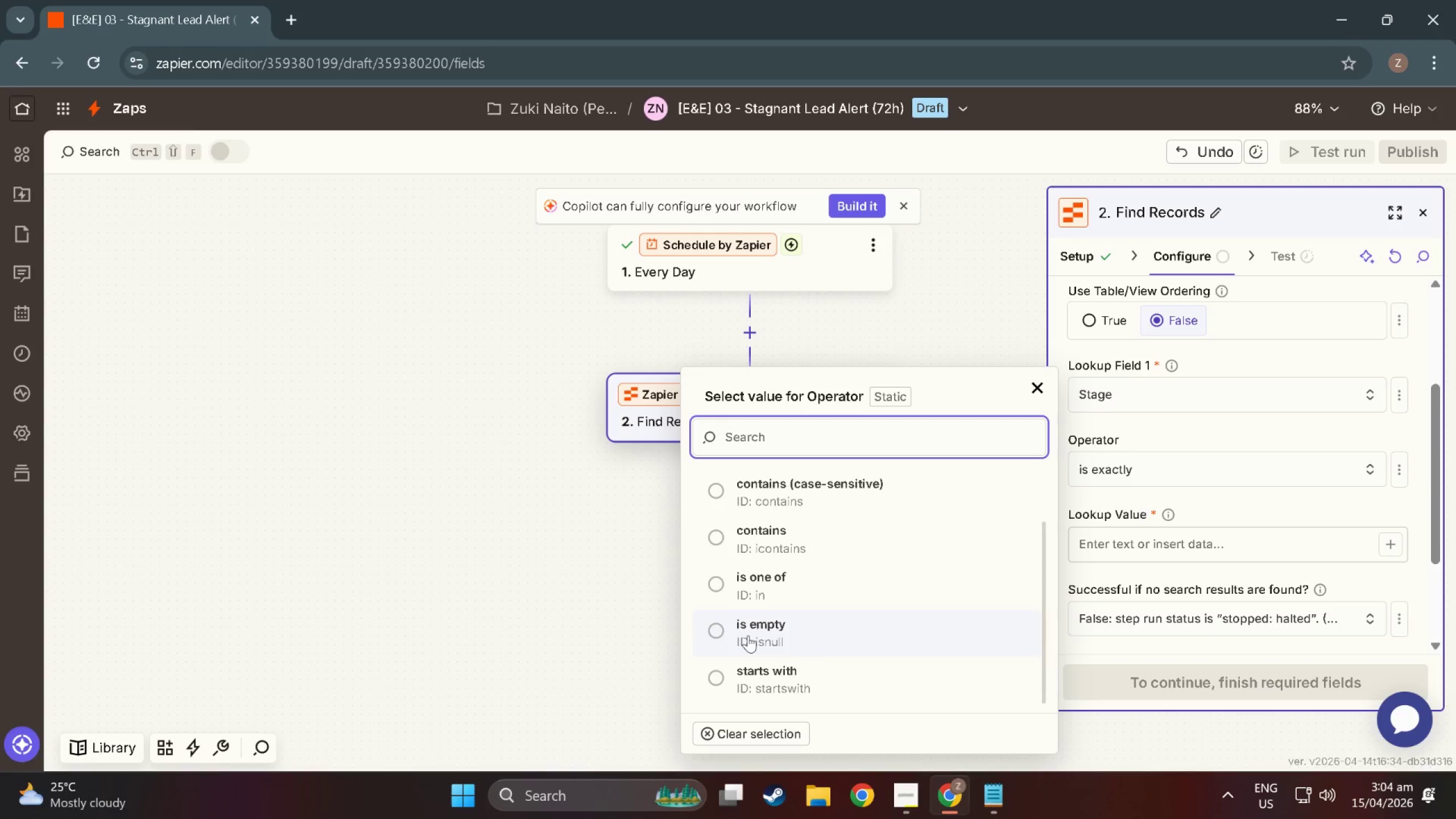 
left_click([1126, 466])
 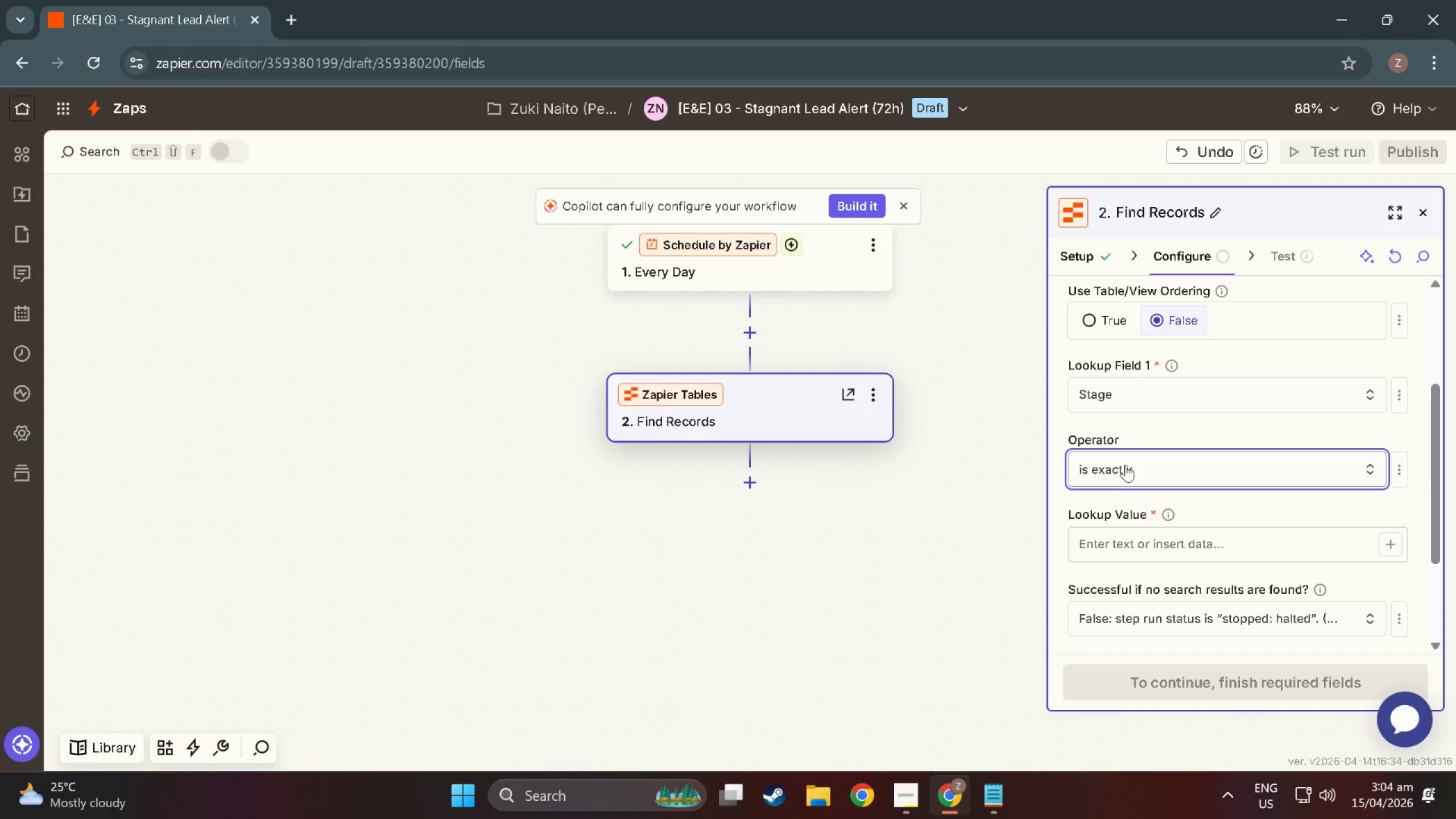 
left_click([1126, 465])
 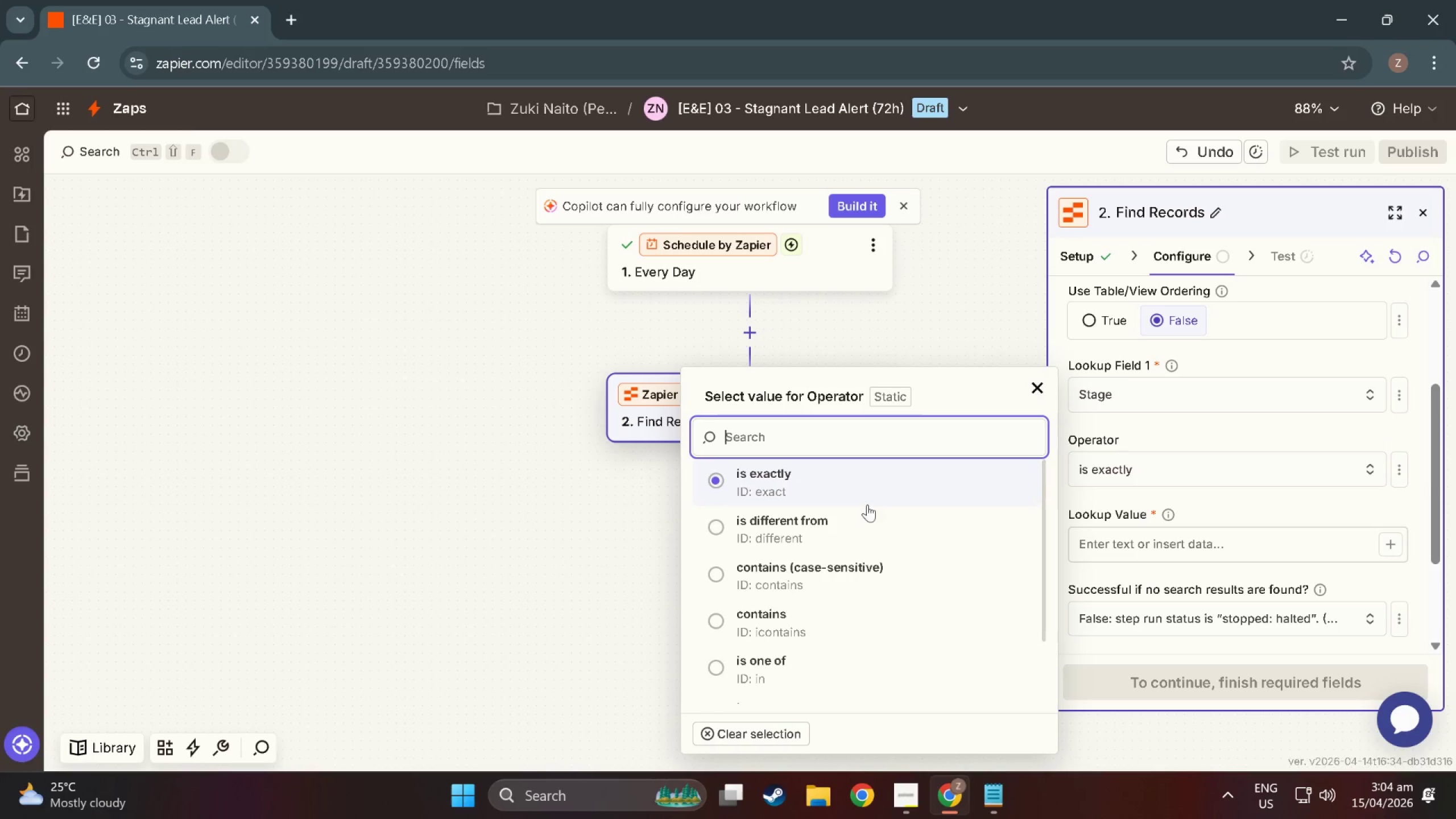 
scroll: coordinate [776, 590], scroll_direction: down, amount: 9.0
 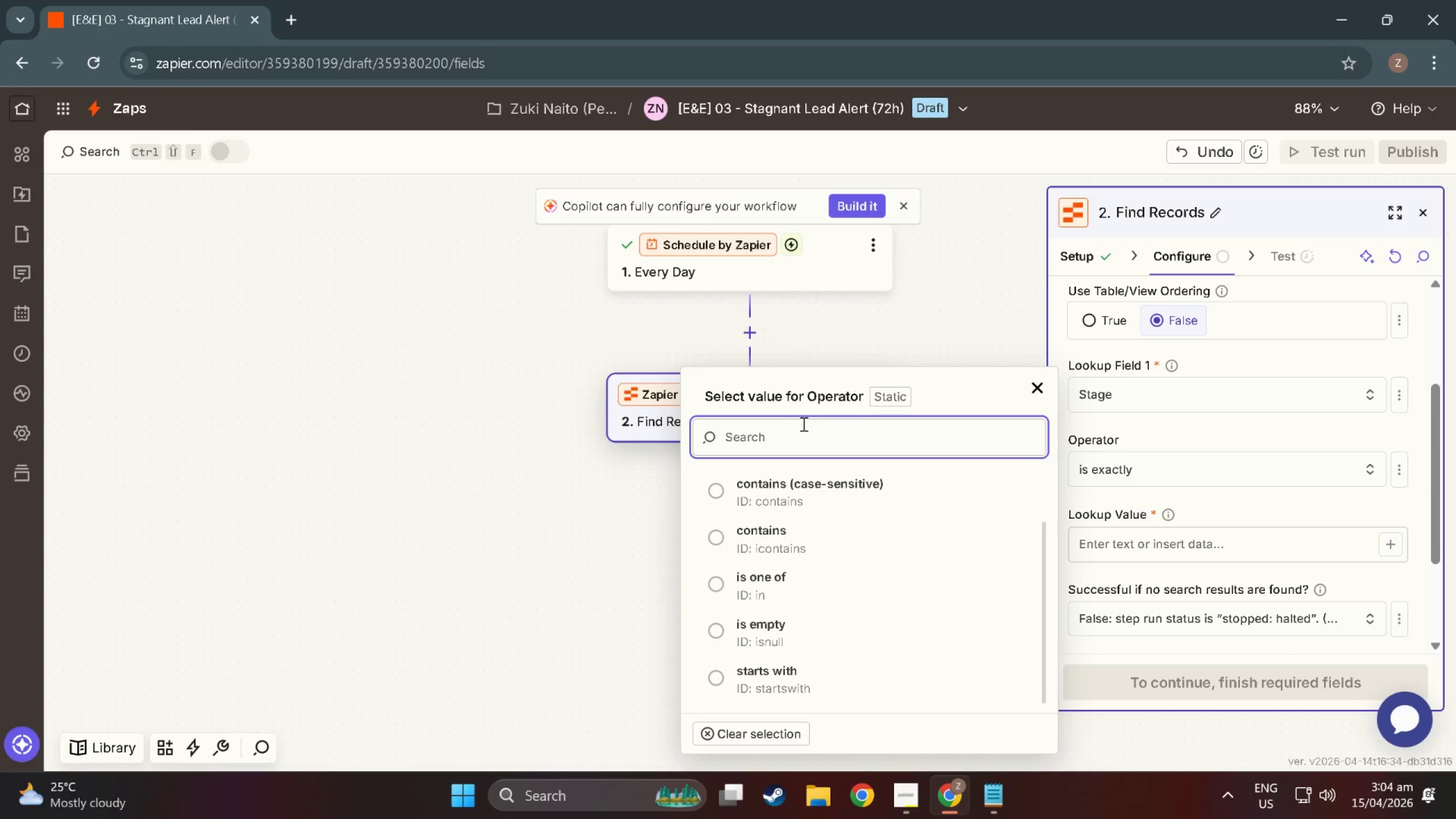 
left_click([921, 267])
 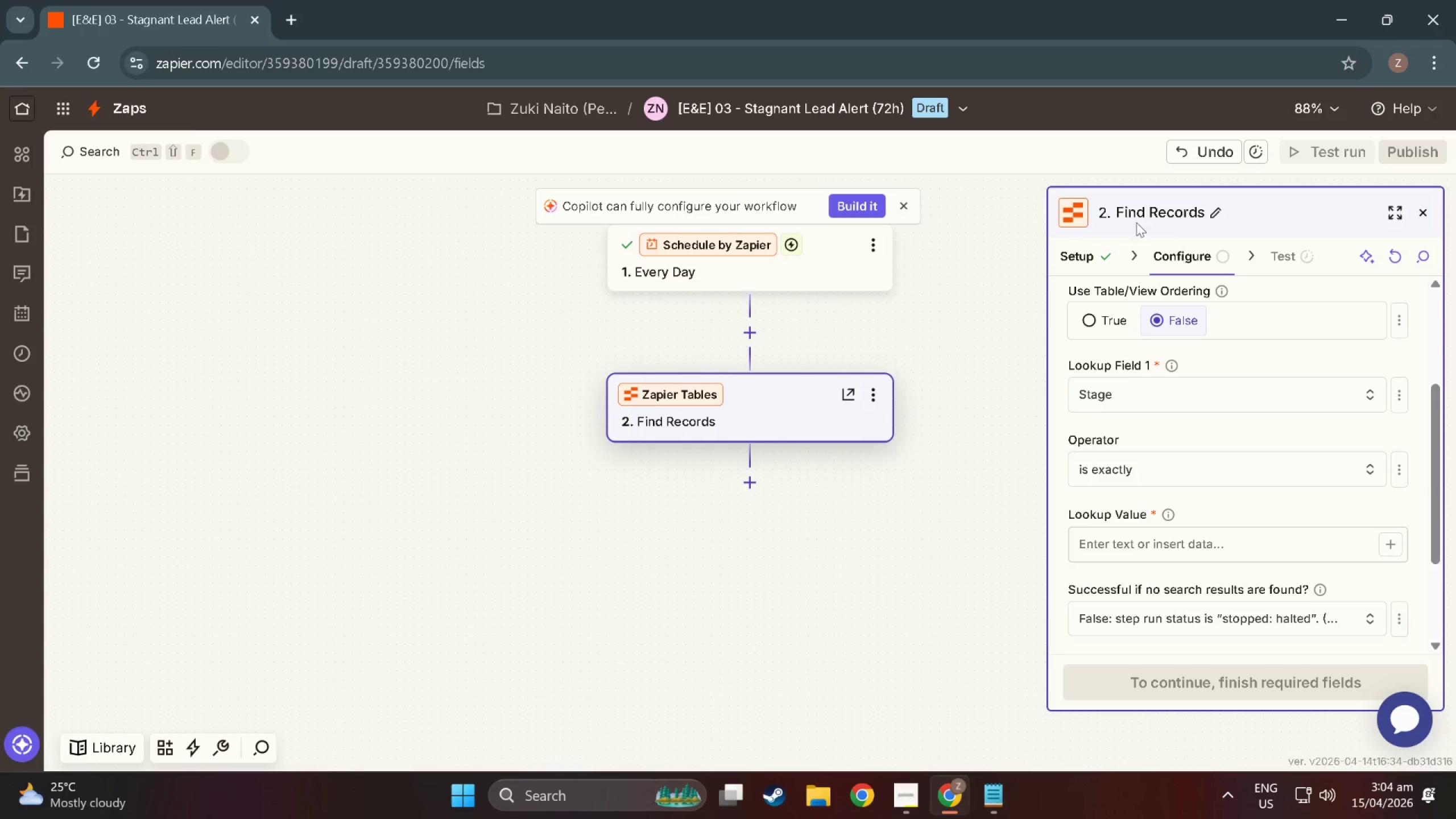 
scroll: coordinate [1145, 380], scroll_direction: down, amount: 6.0
 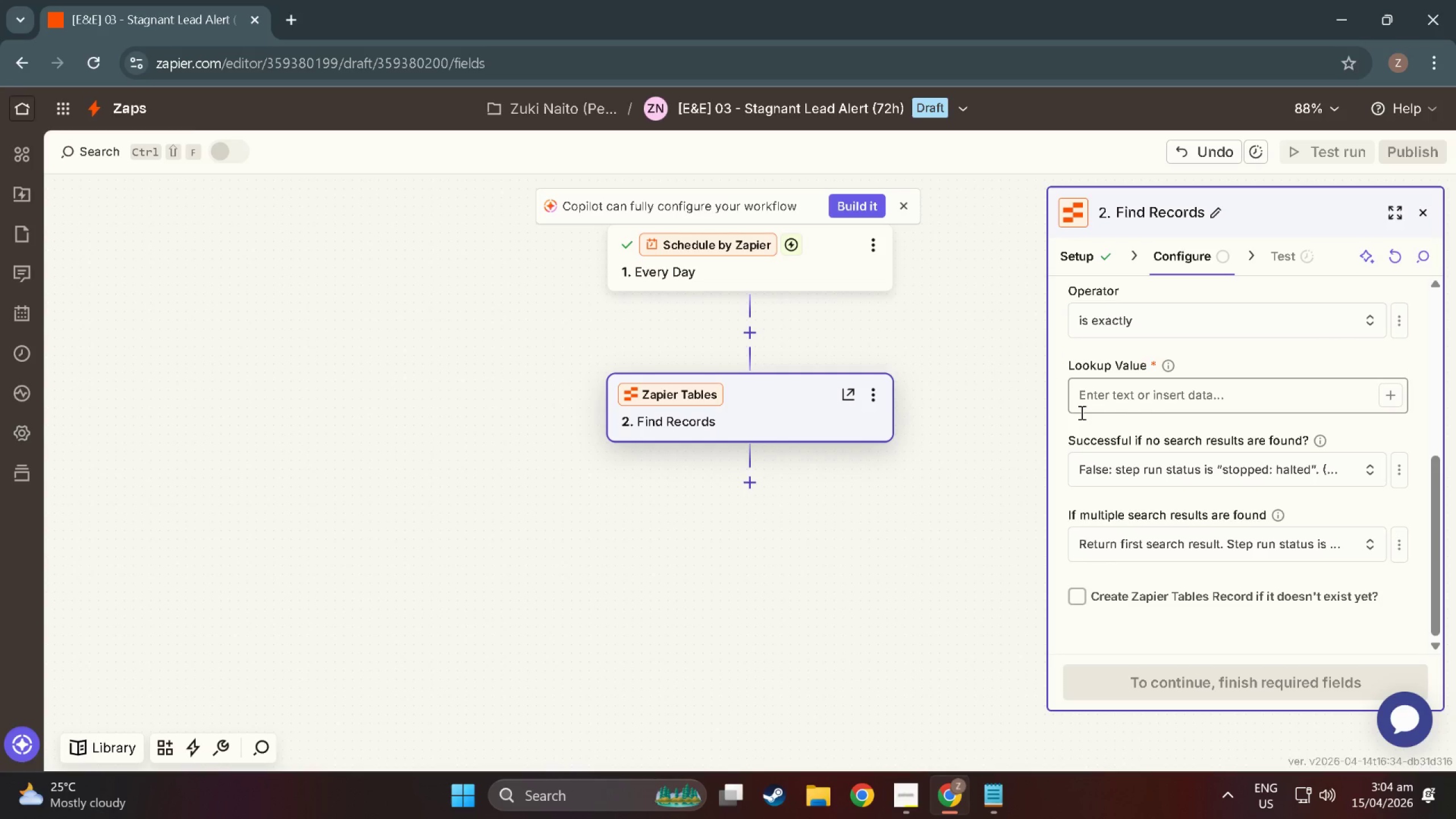 
scroll: coordinate [1148, 462], scroll_direction: up, amount: 4.0
 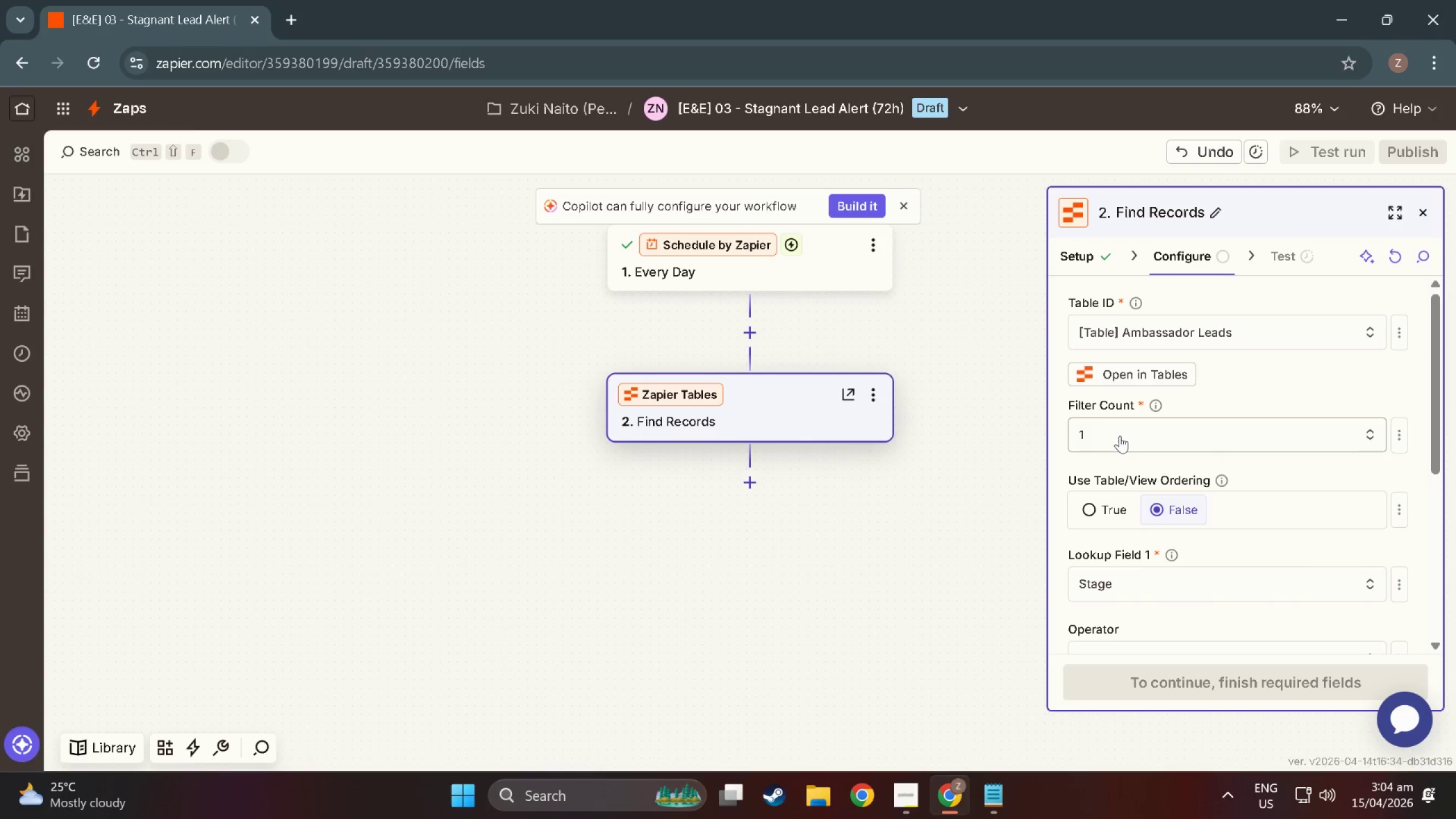 
left_click([1120, 436])
 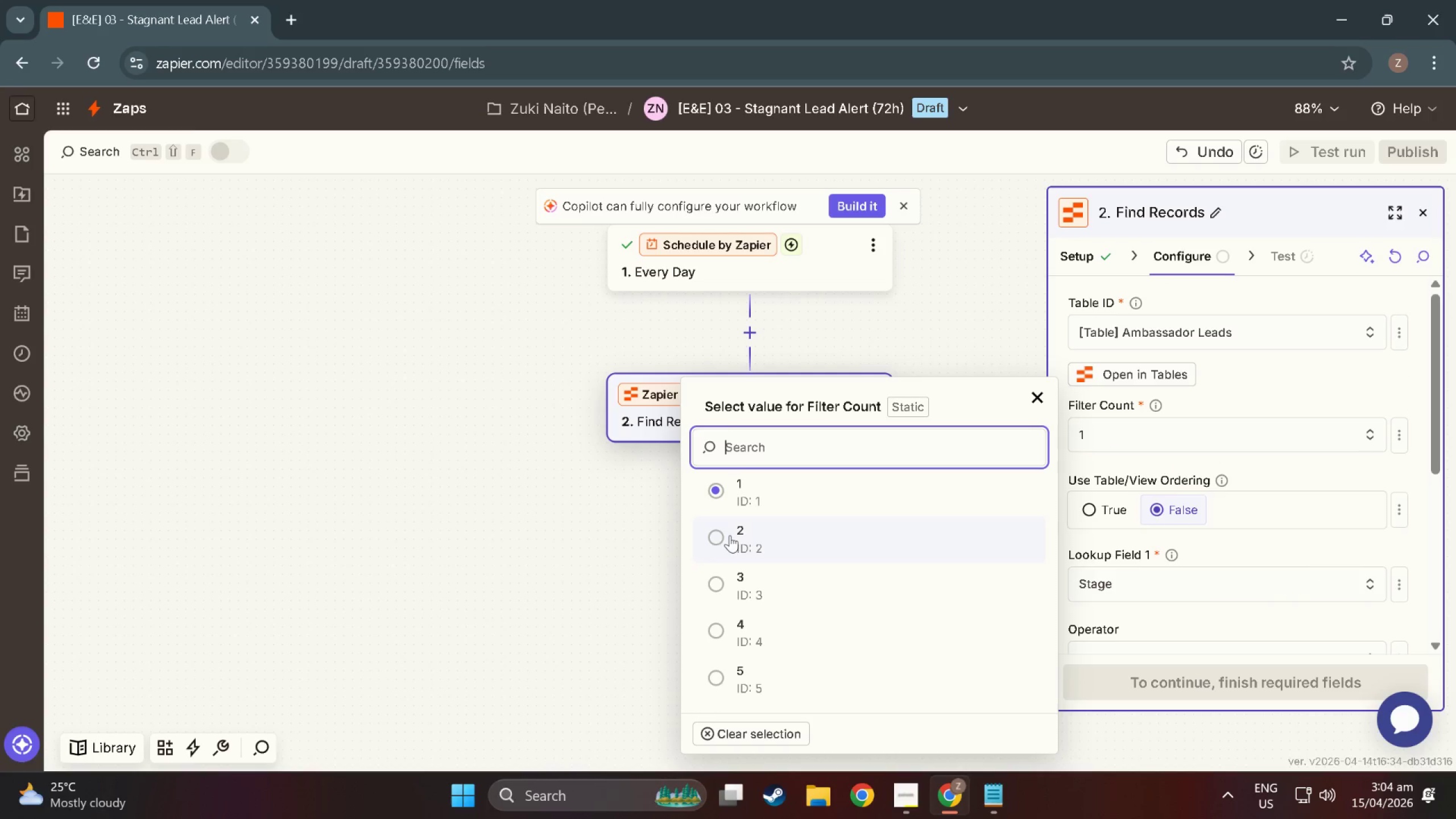 
left_click([727, 535])
 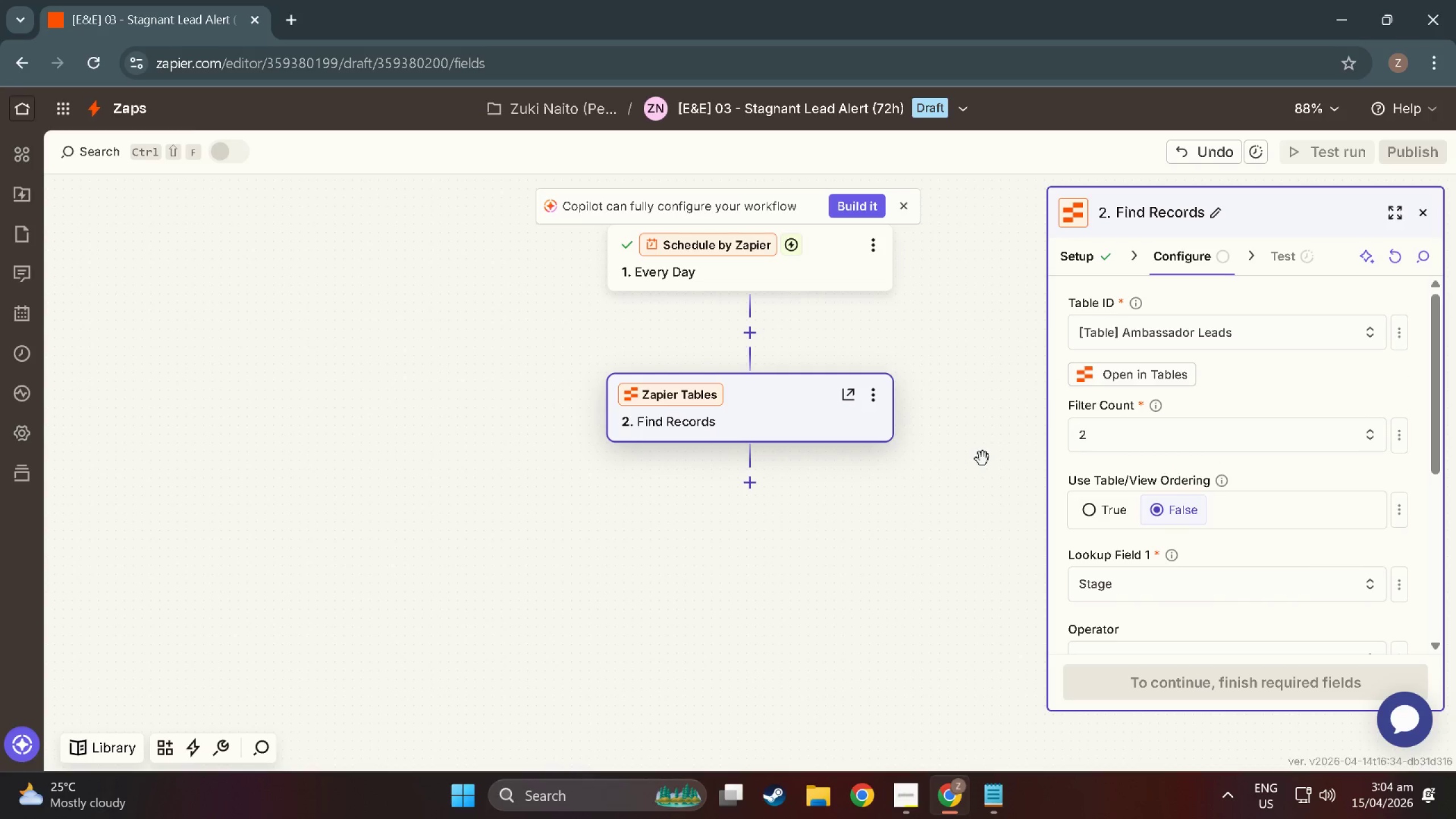 
scroll: coordinate [1334, 410], scroll_direction: down, amount: 8.0
 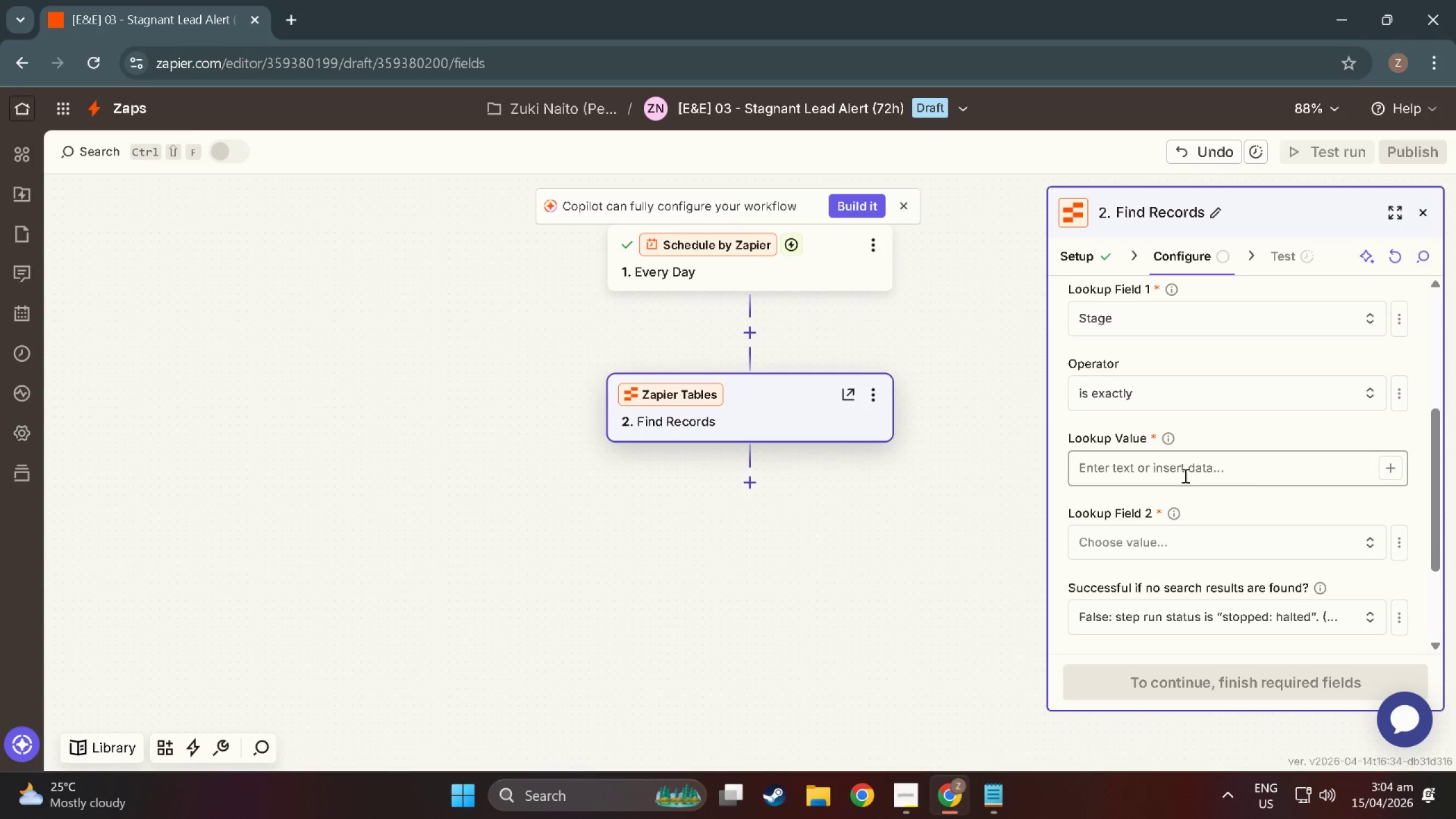 
left_click([1184, 475])
 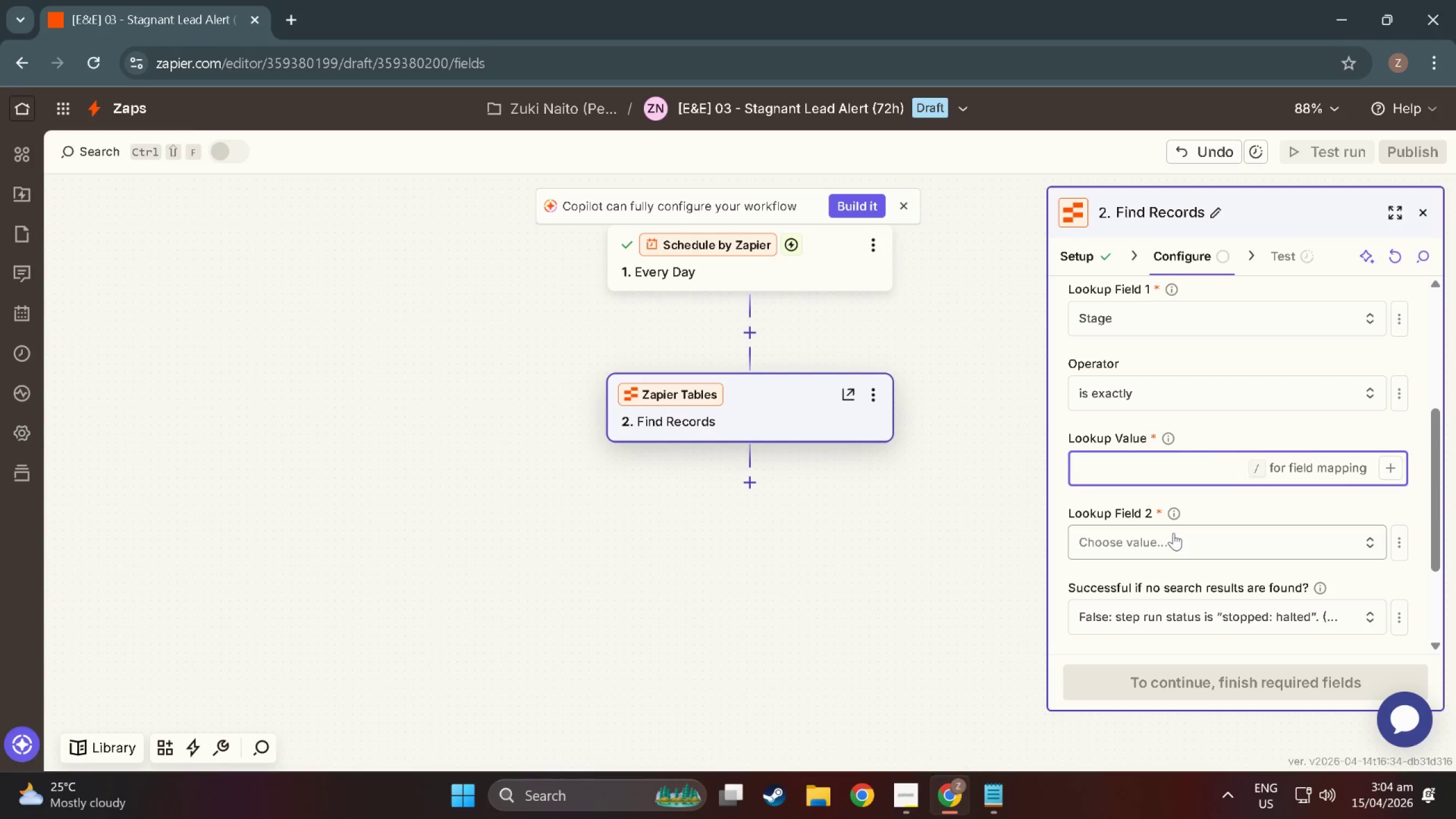 
left_click([1173, 533])
 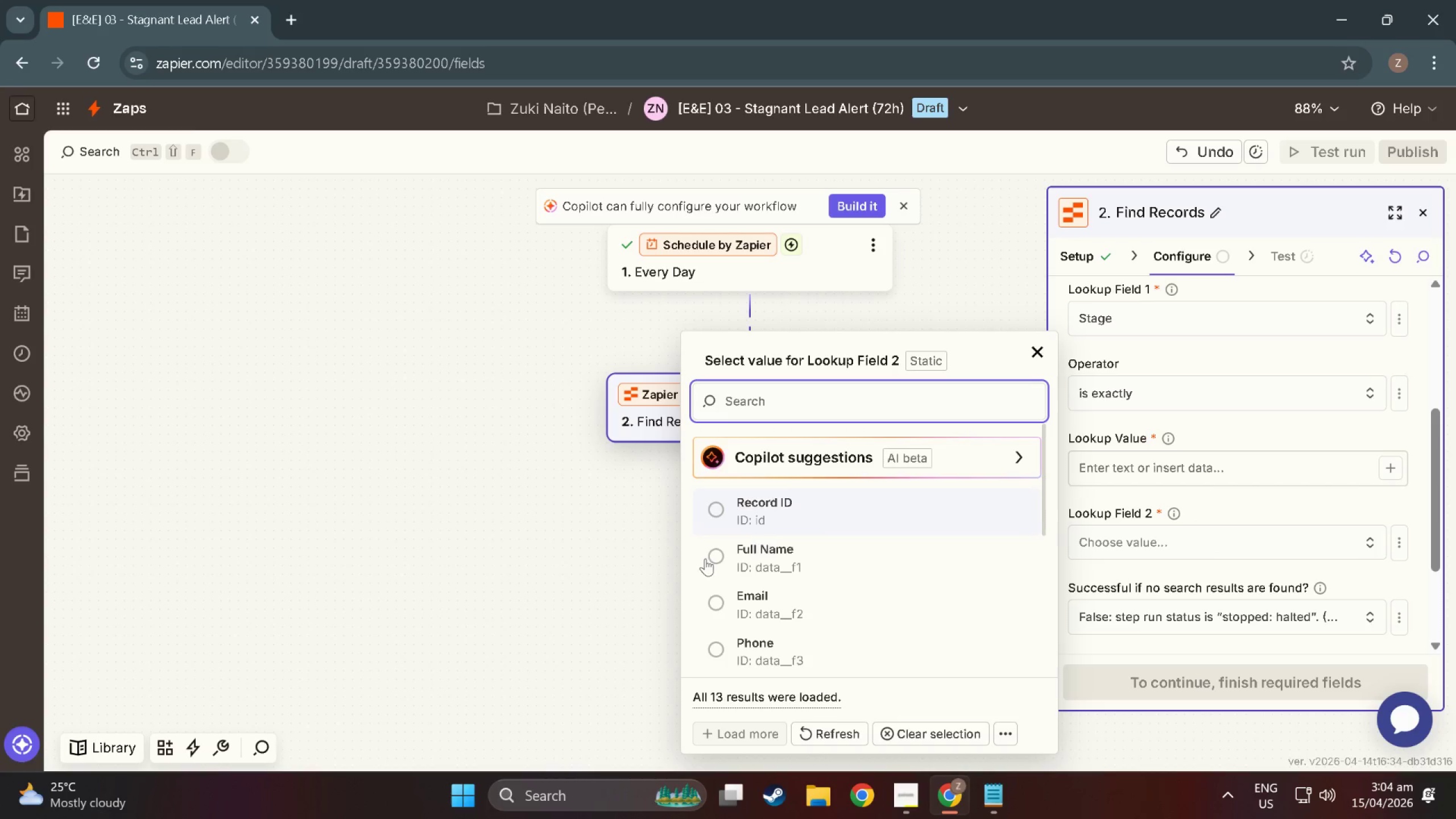 
scroll: coordinate [743, 559], scroll_direction: down, amount: 18.0
 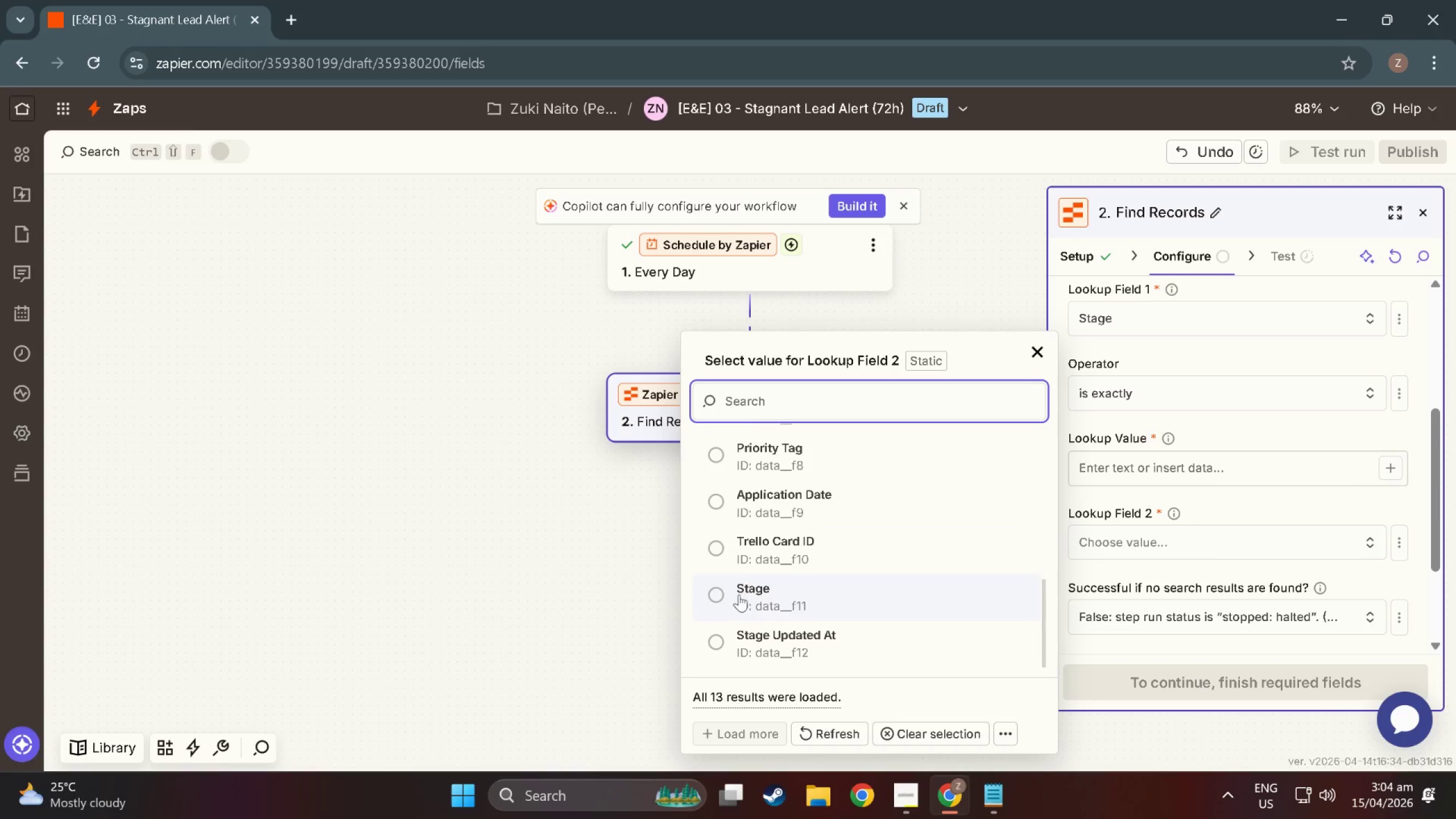 
left_click([739, 599])
 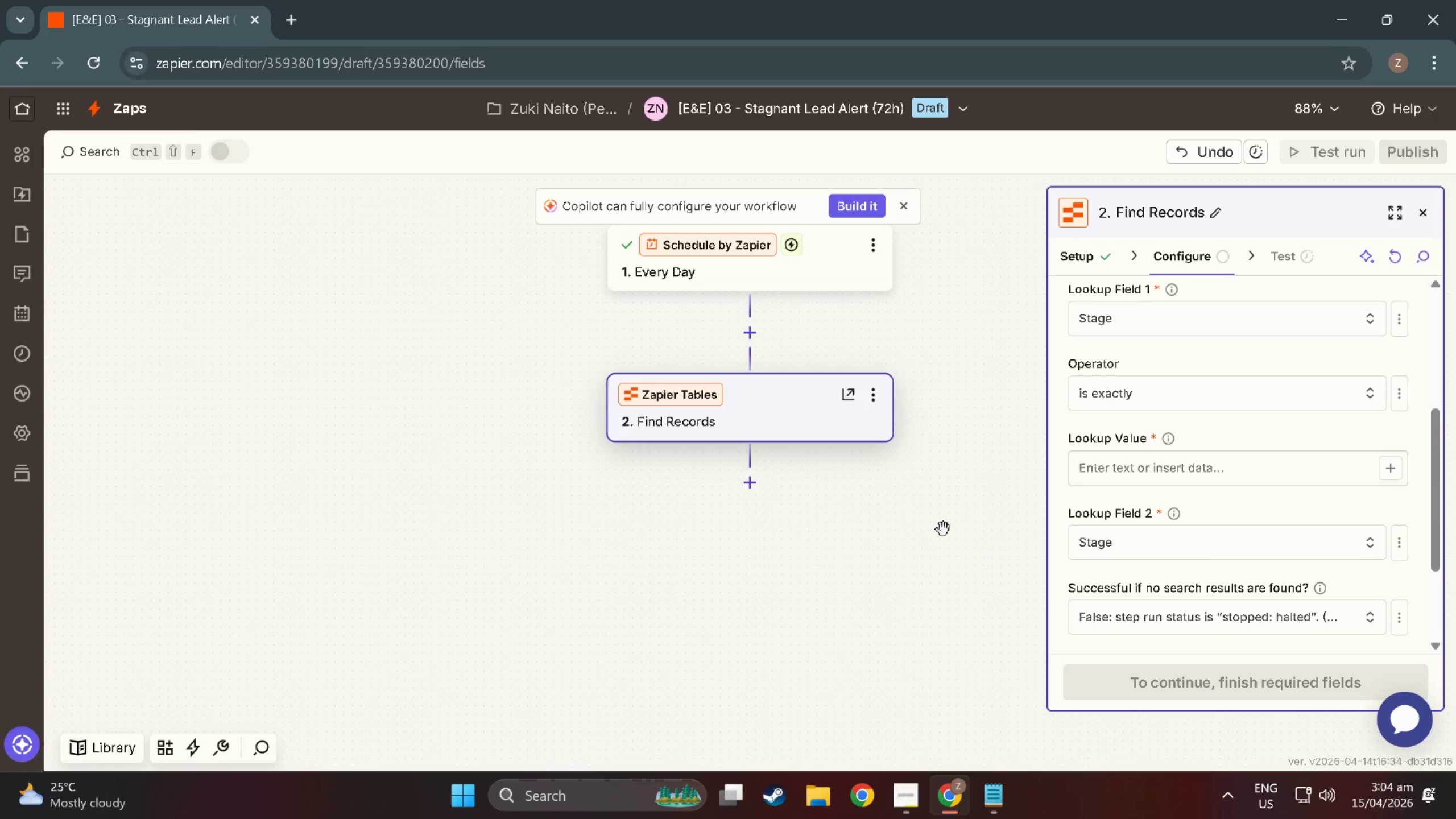 
scroll: coordinate [1195, 456], scroll_direction: down, amount: 5.0
 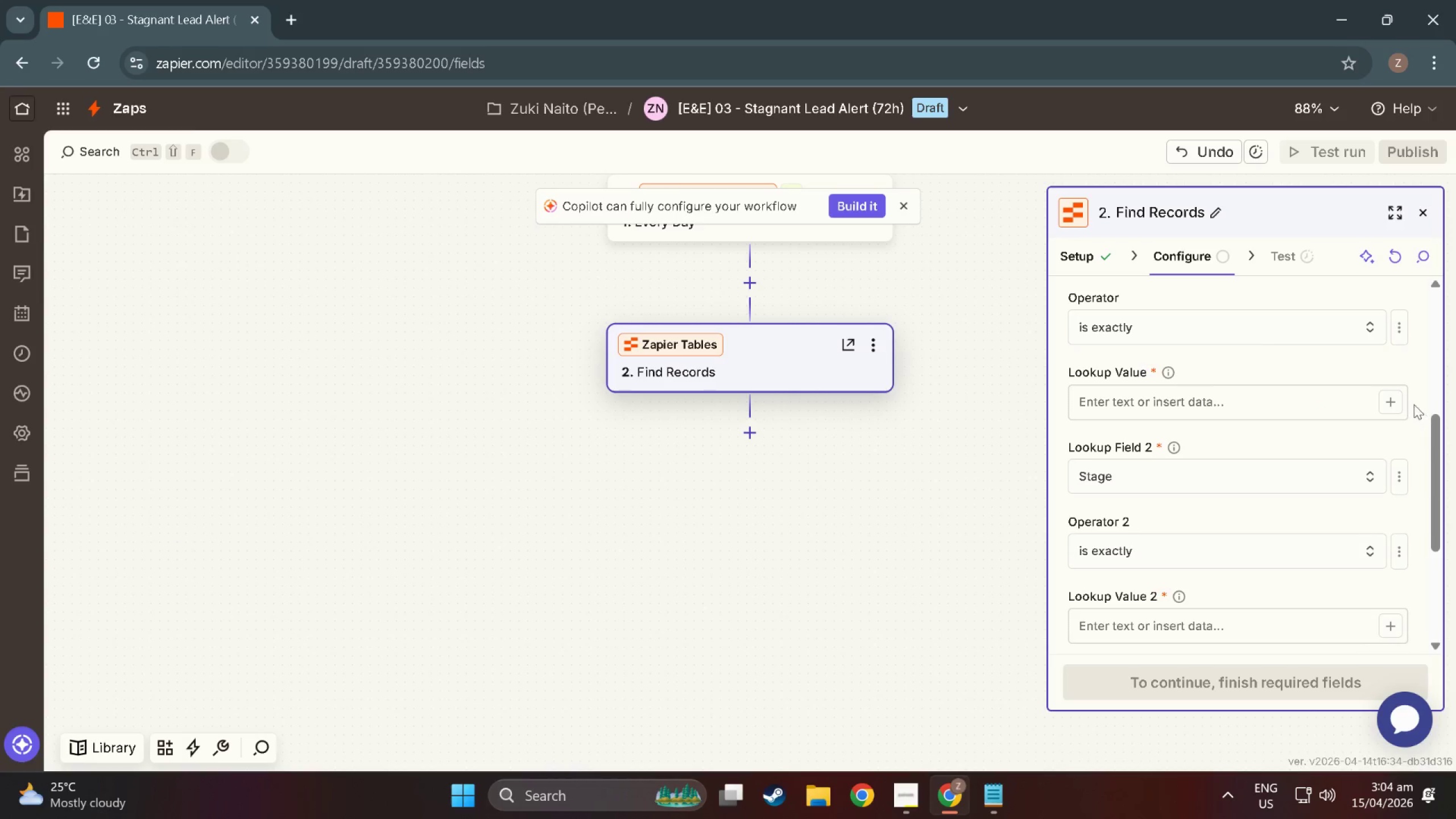 
left_click([1355, 398])
 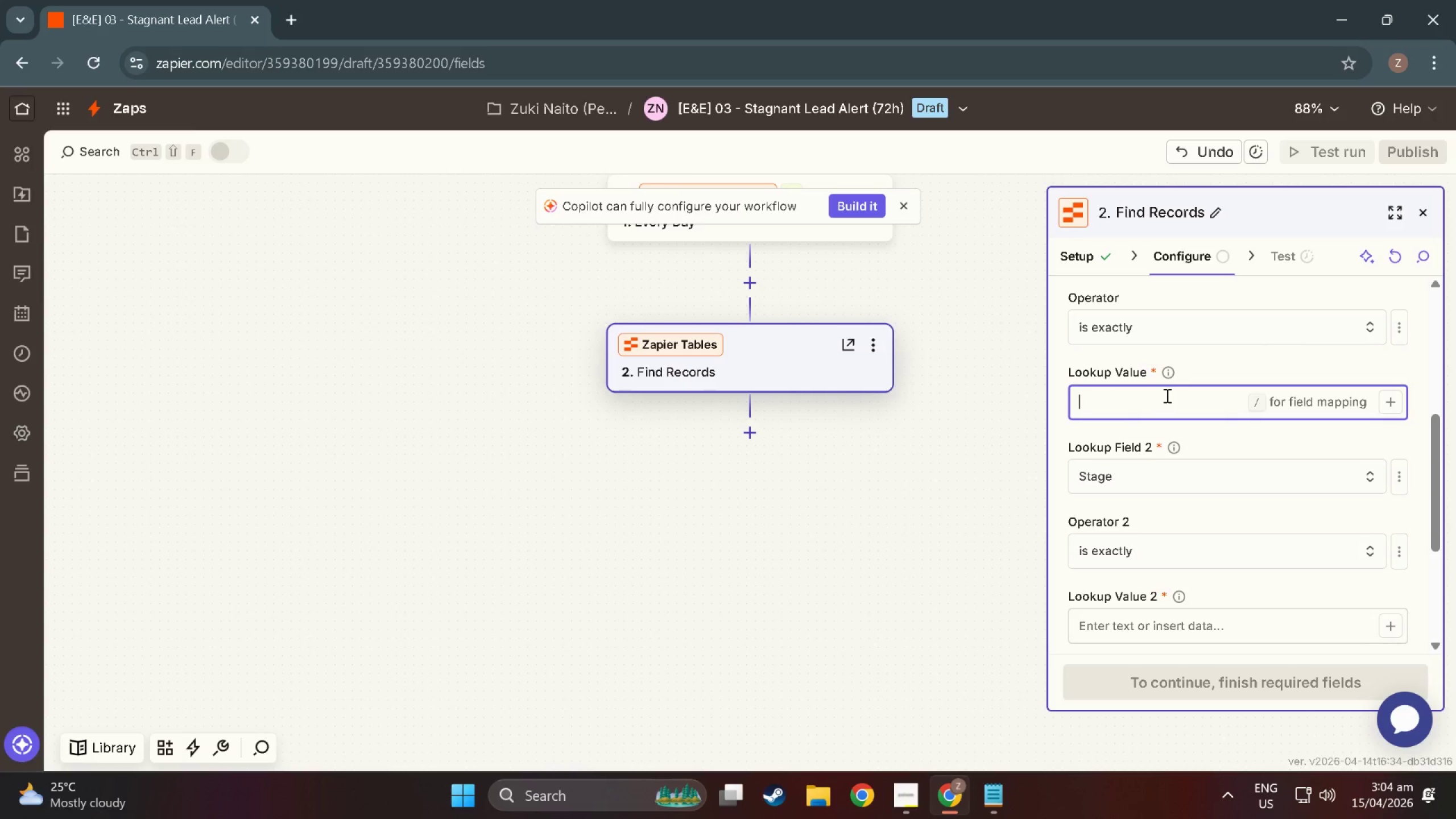 
left_click([1166, 395])
 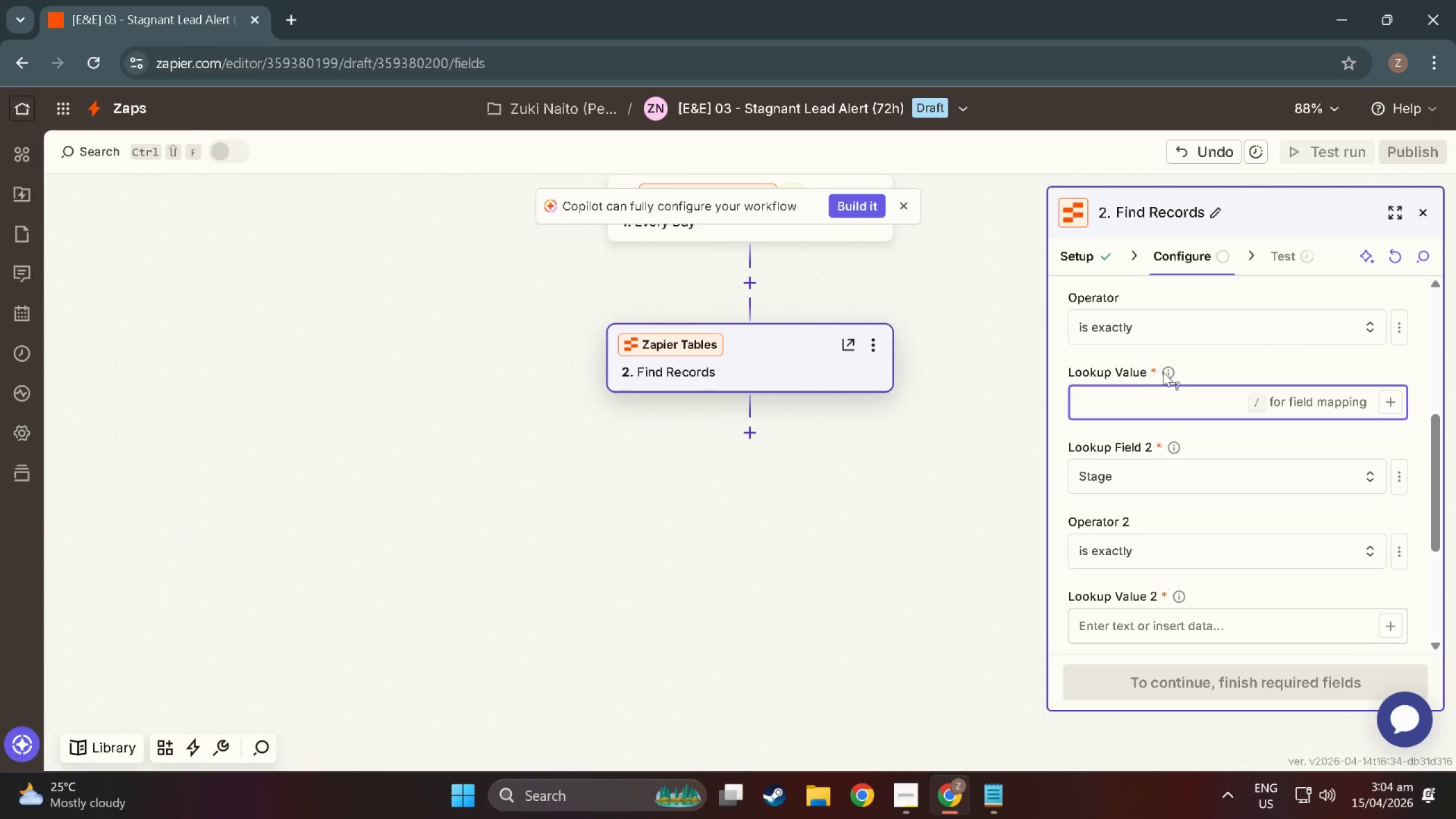 
left_click([1151, 316])
 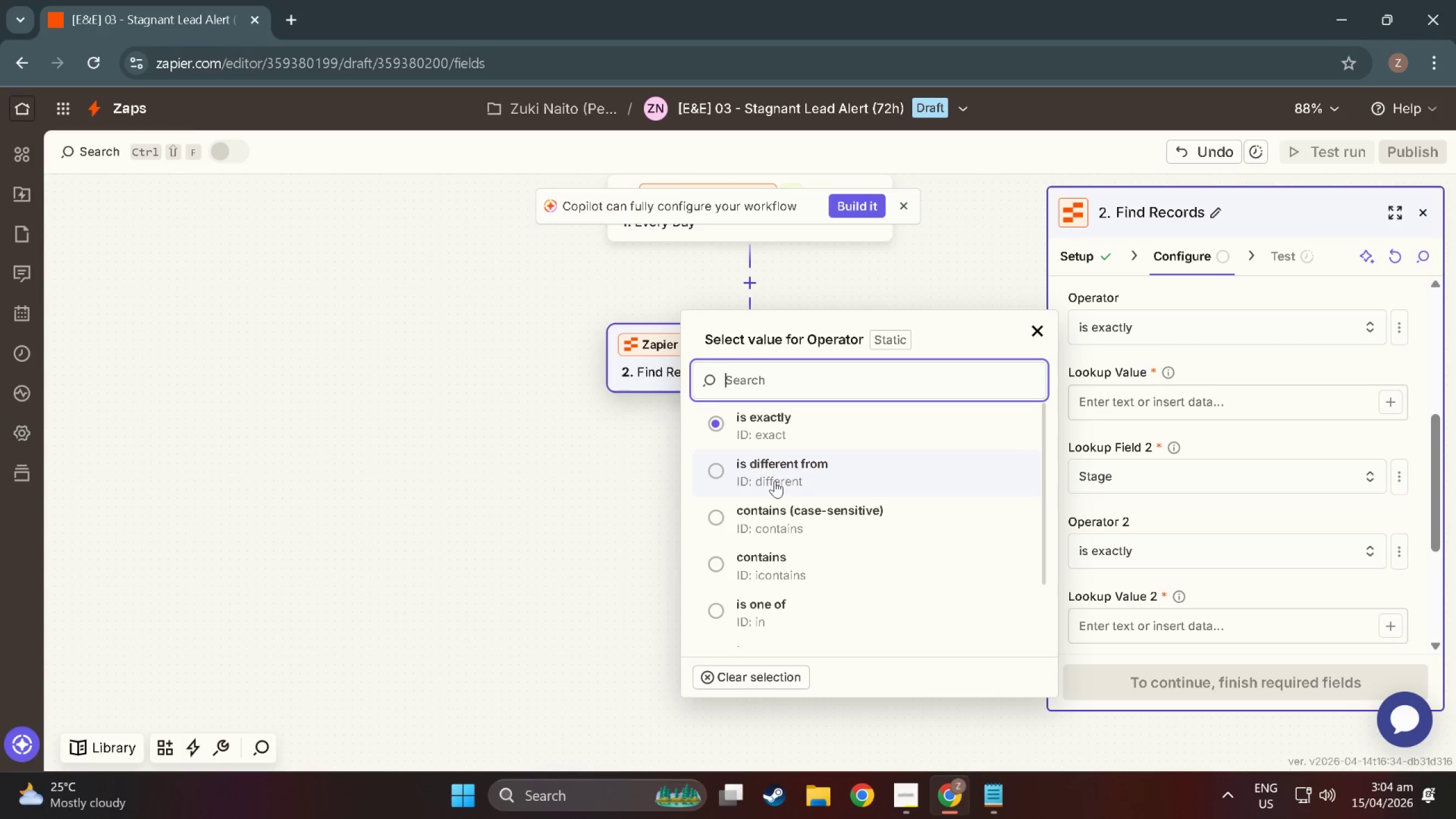 
left_click([775, 474])
 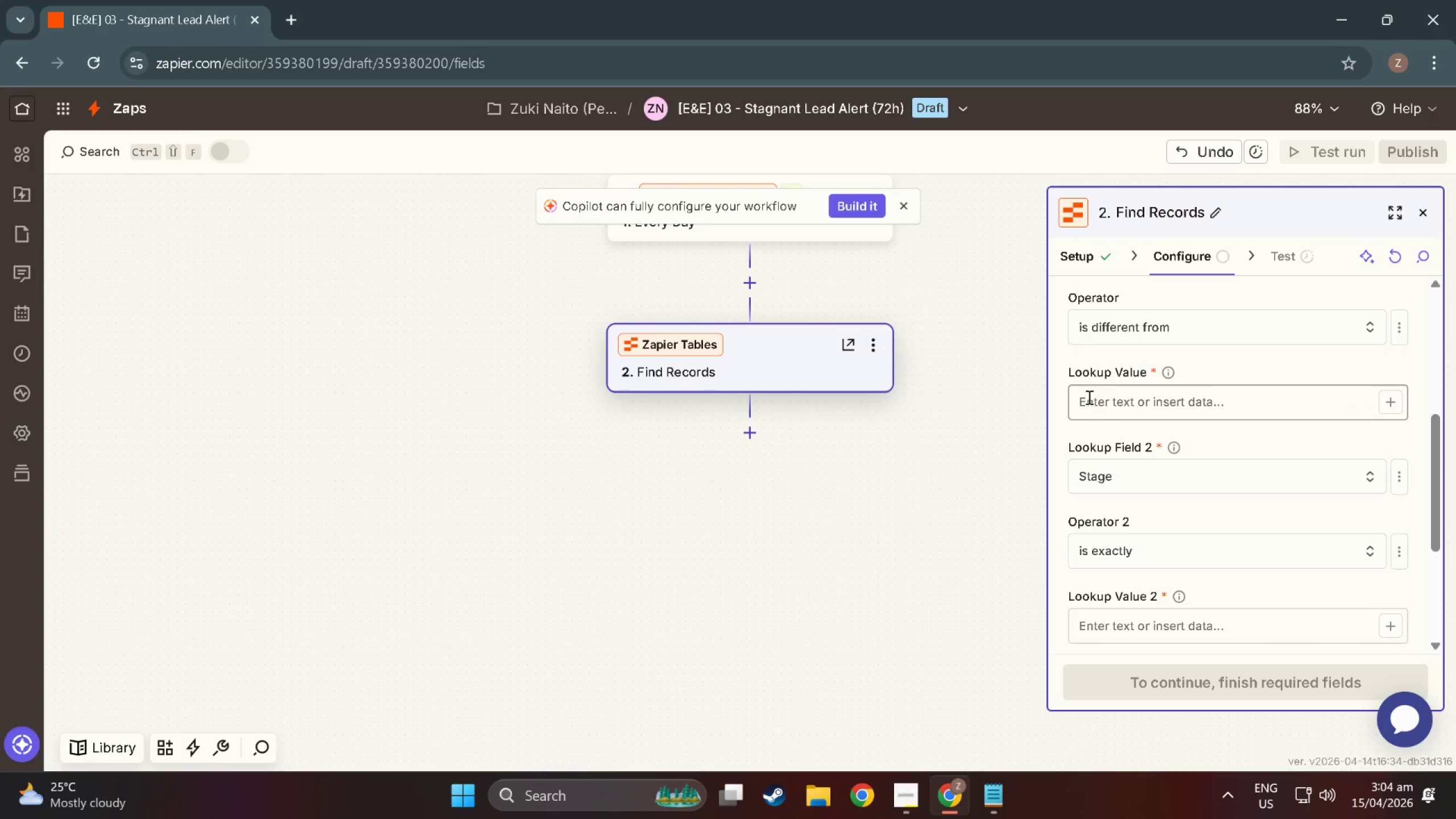 
left_click([1094, 397])
 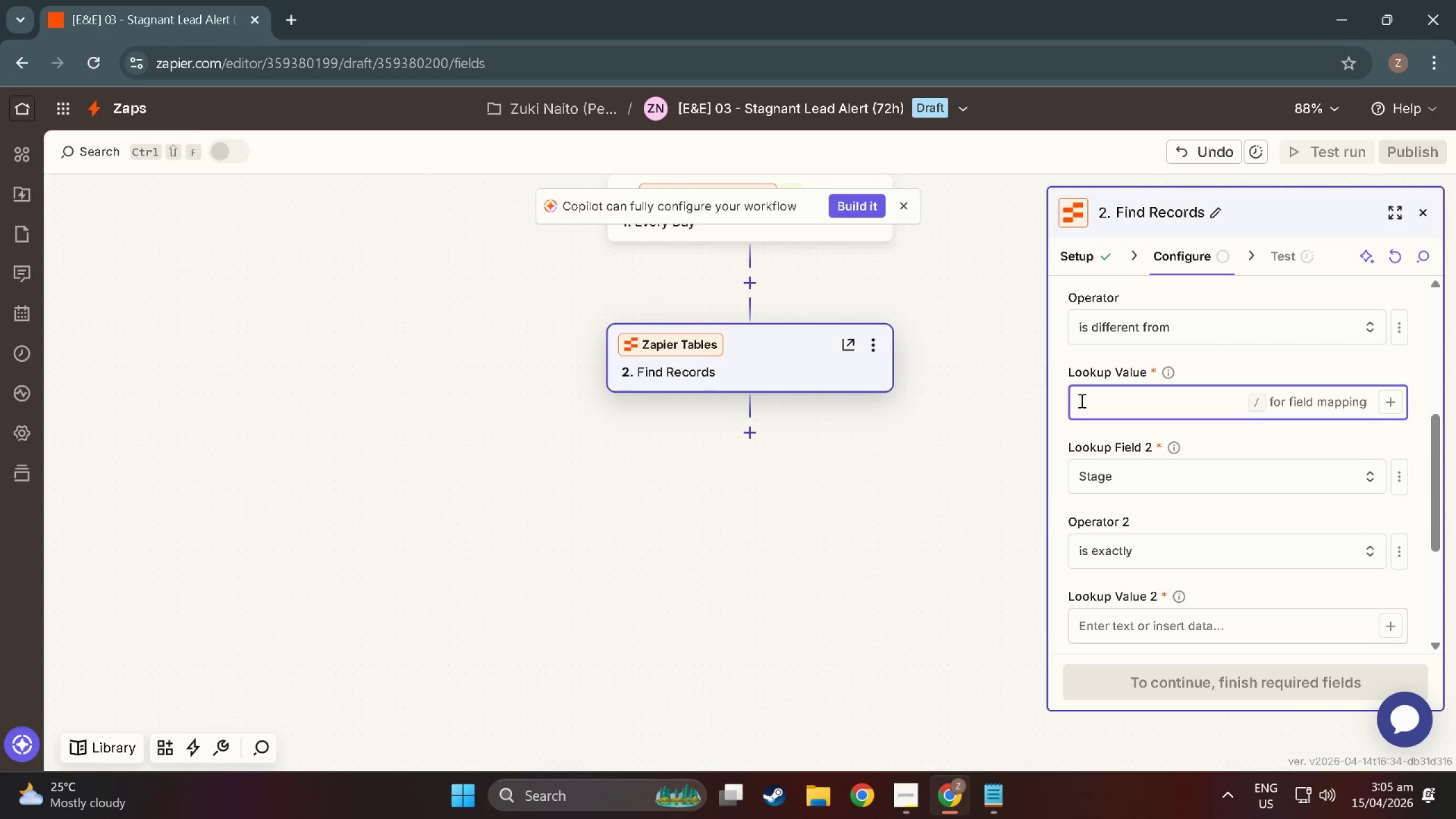 
wait(6.8)
 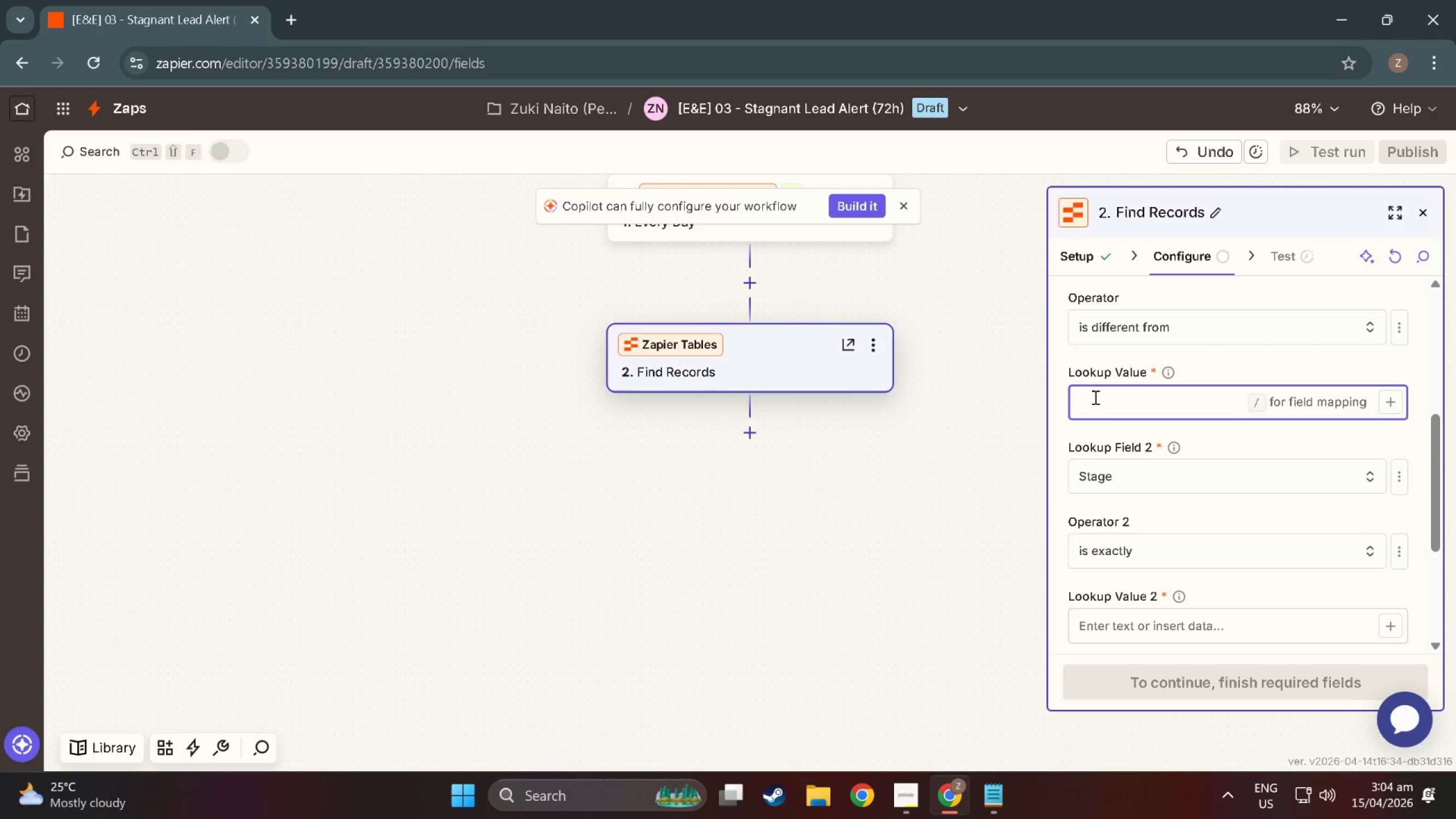 
type(Rejected)
 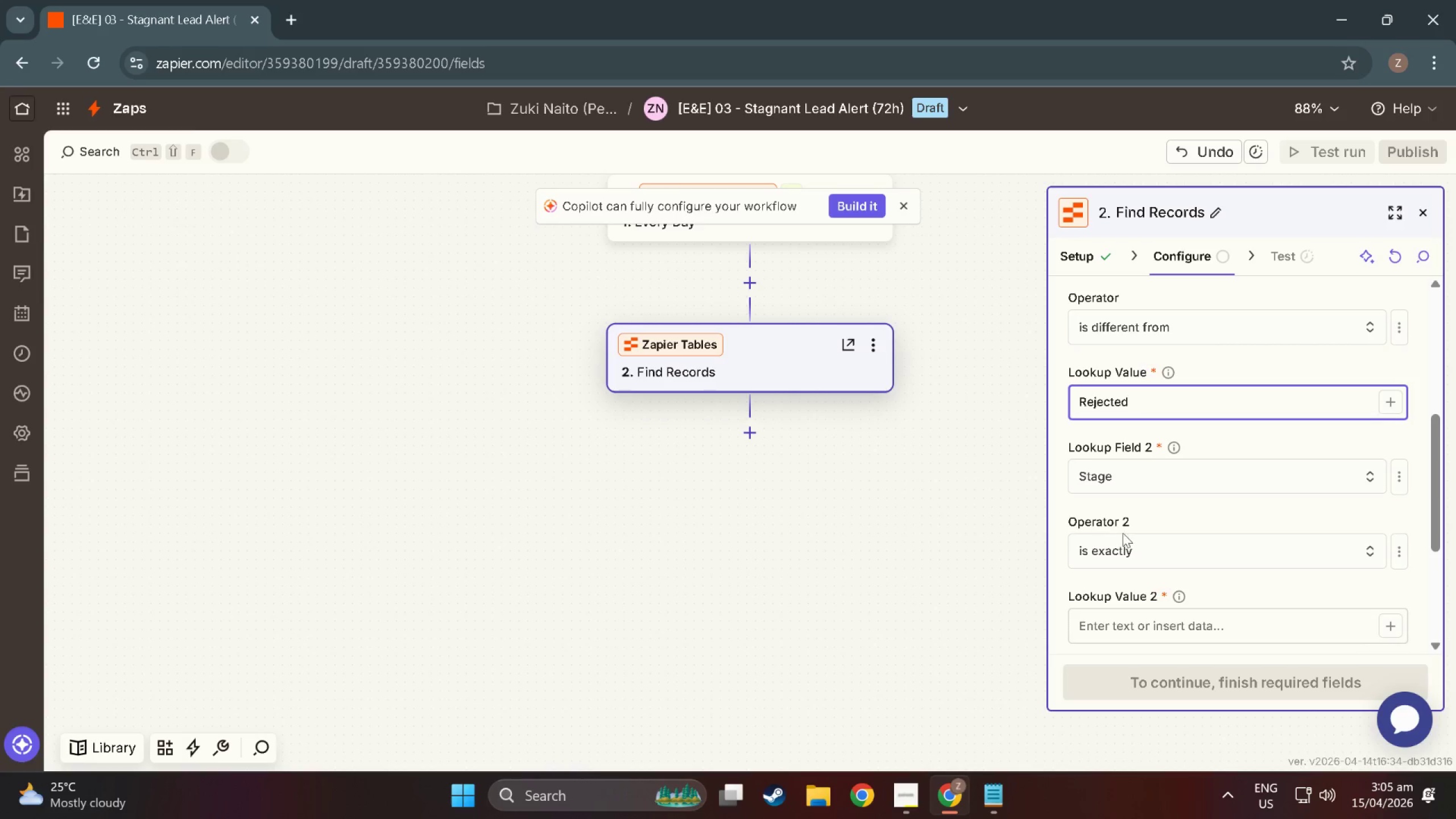 
scroll: coordinate [1129, 539], scroll_direction: down, amount: 2.0
 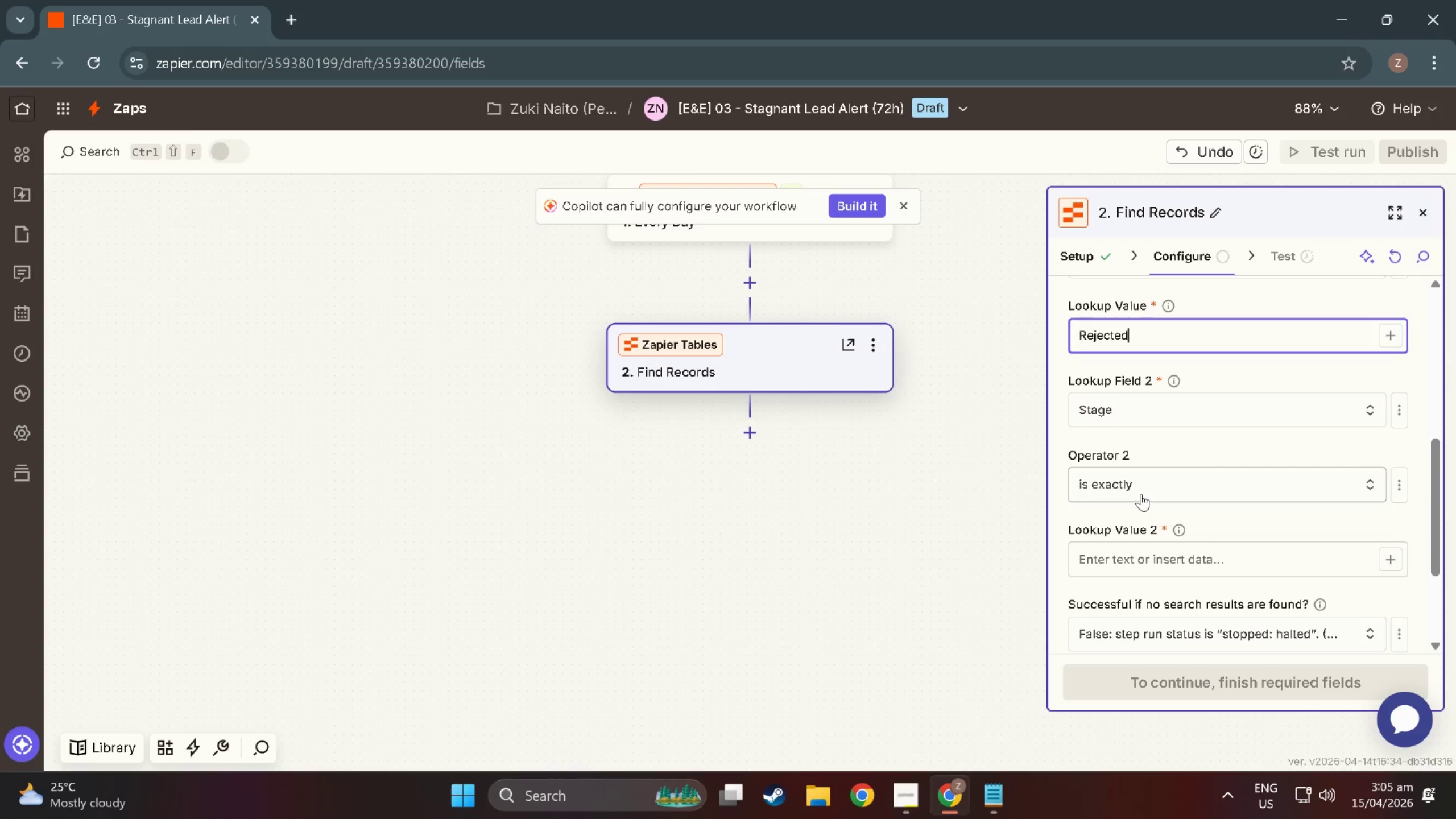 
left_click([1141, 494])
 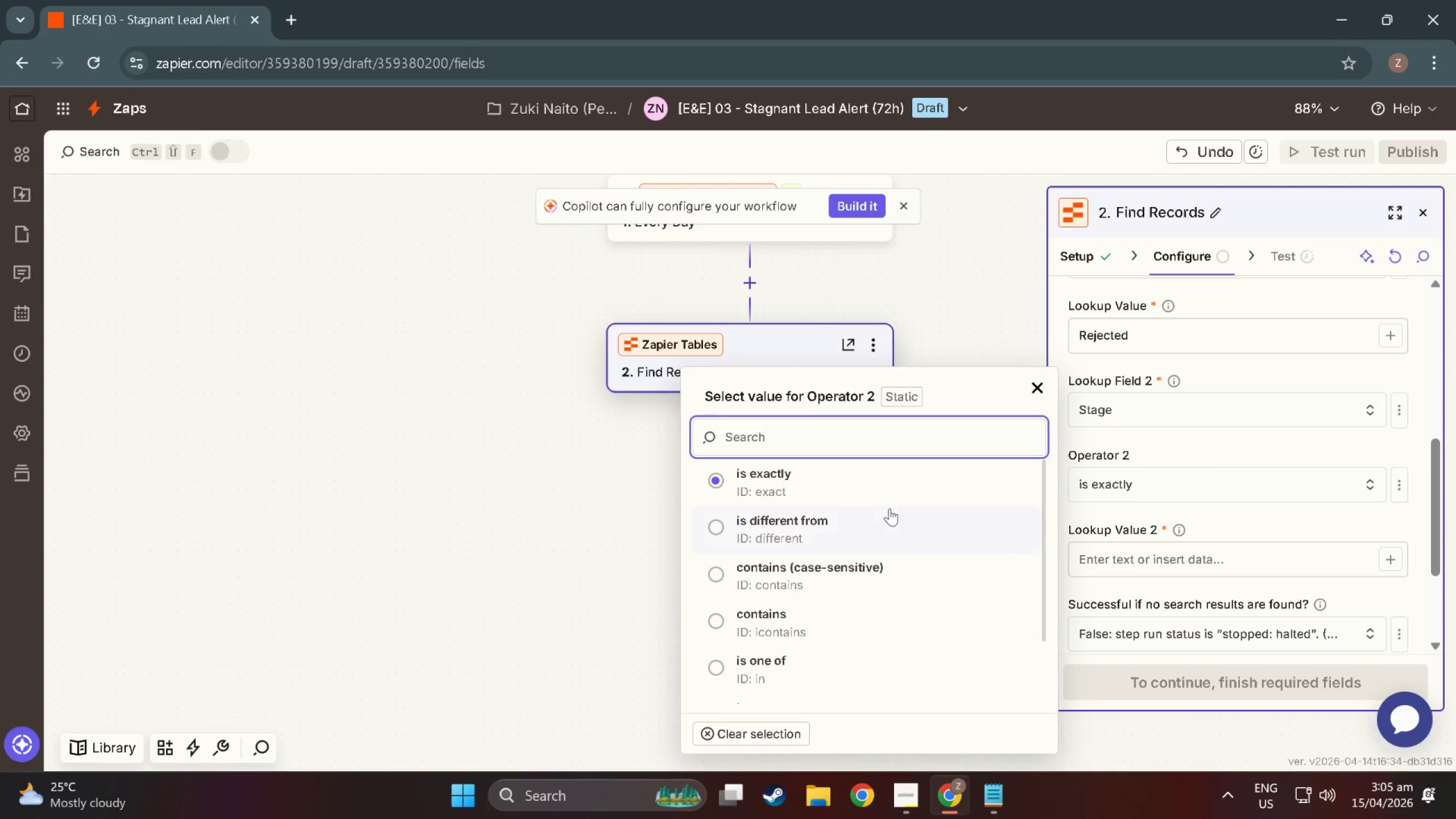 
left_click([880, 509])
 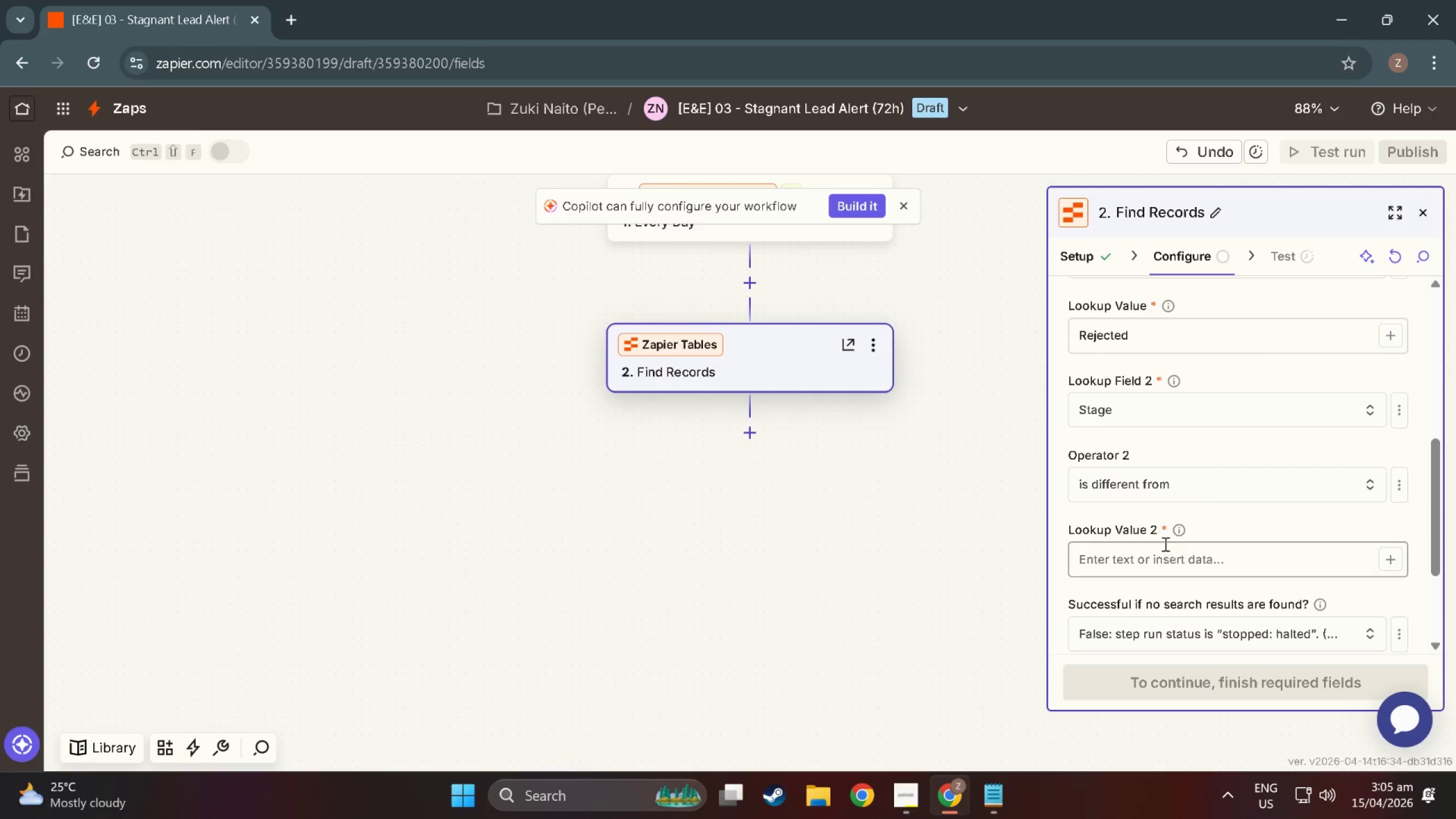 
left_click([1169, 545])
 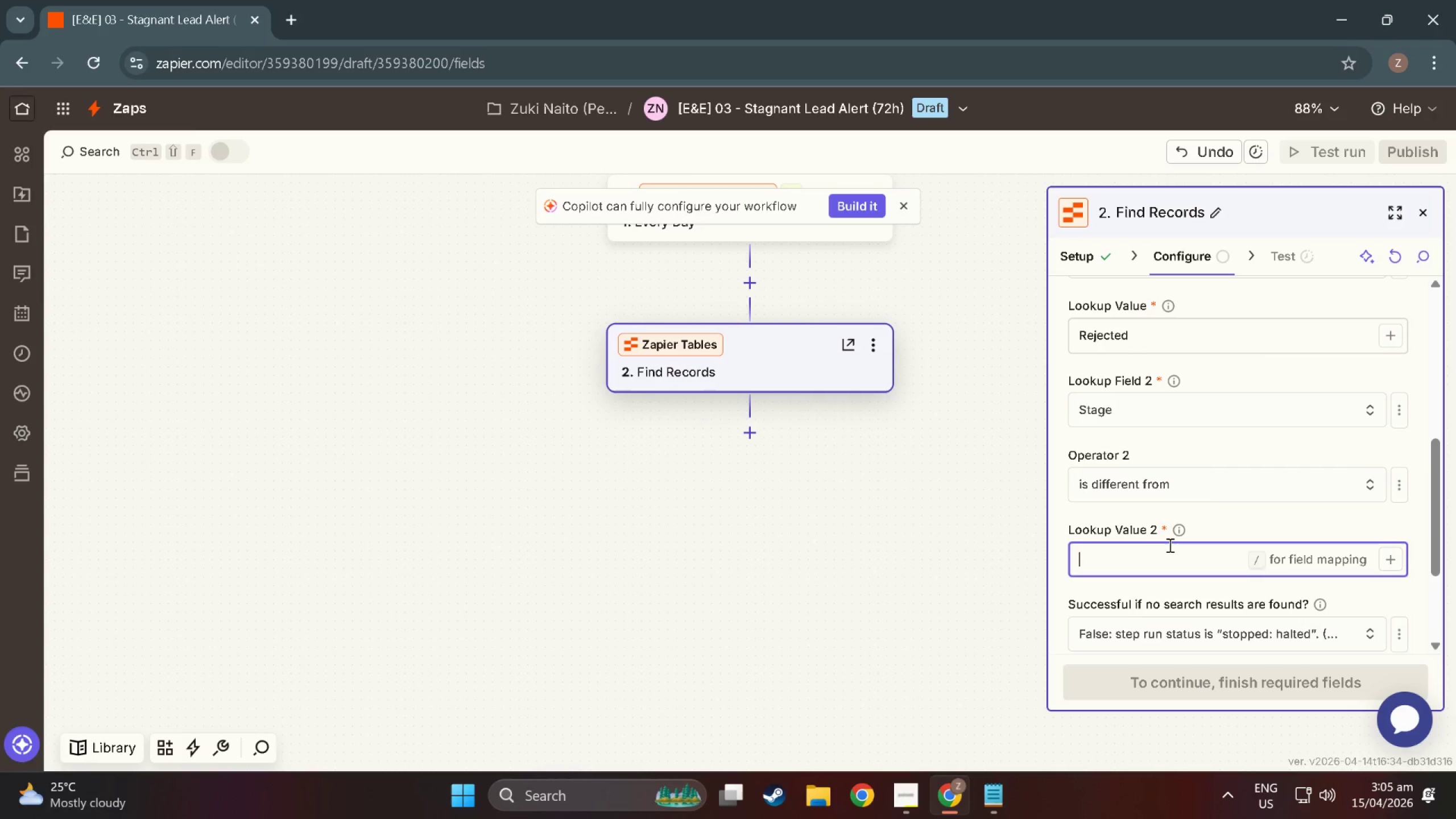 
wait(5.55)
 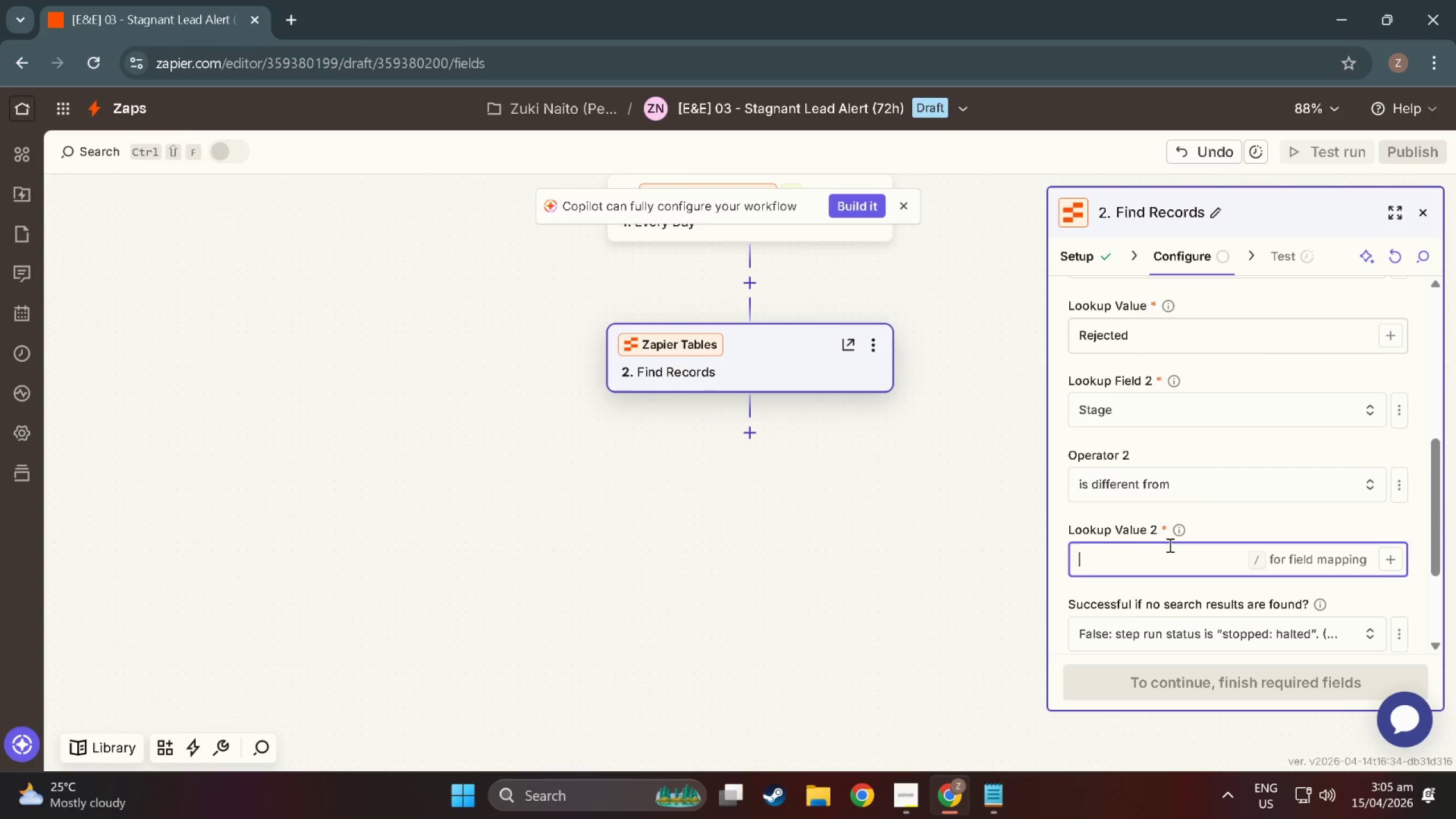 
type(Onboarding)
key(NumpadEnter)
 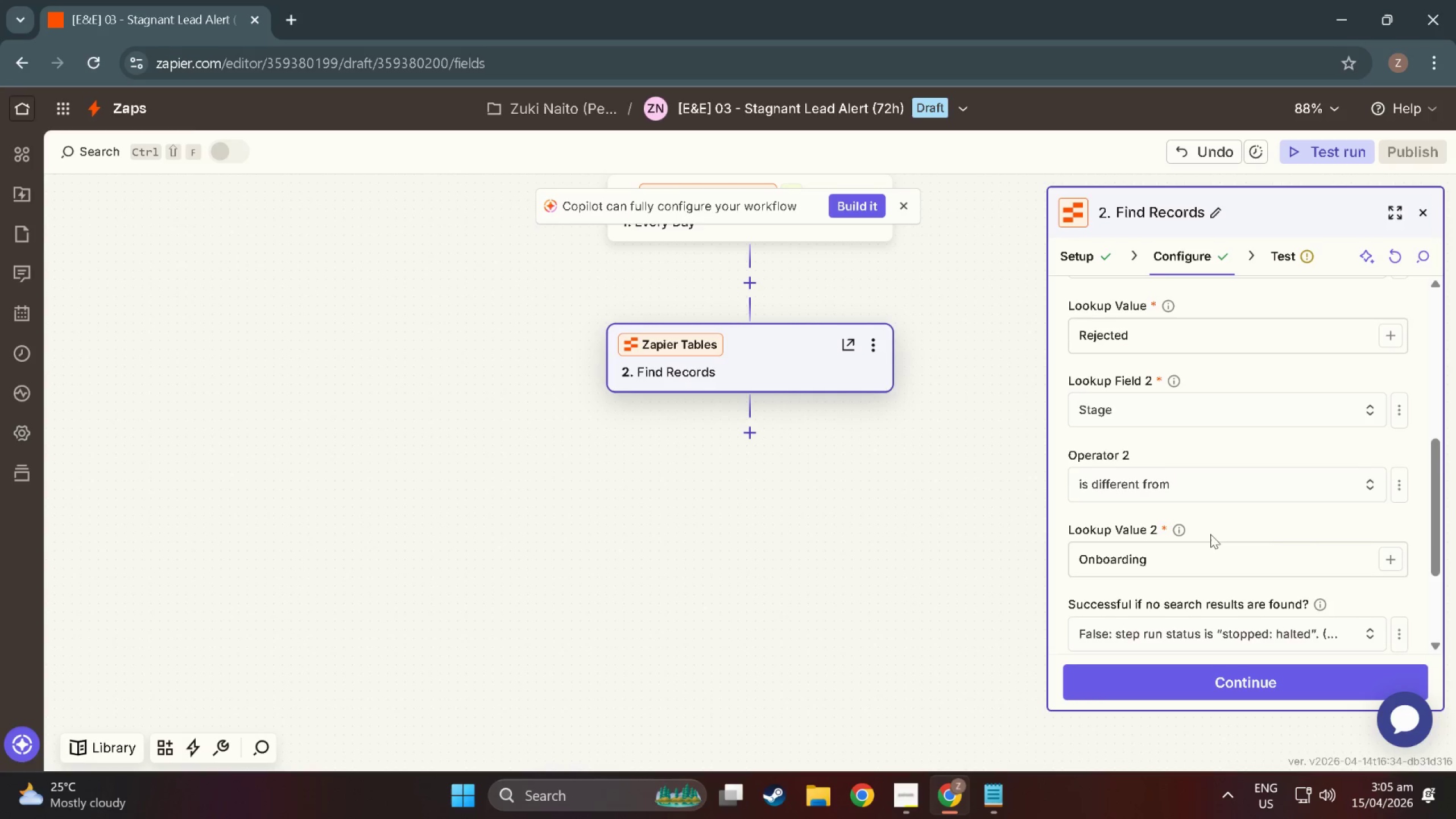 
scroll: coordinate [1201, 477], scroll_direction: down, amount: 8.0
 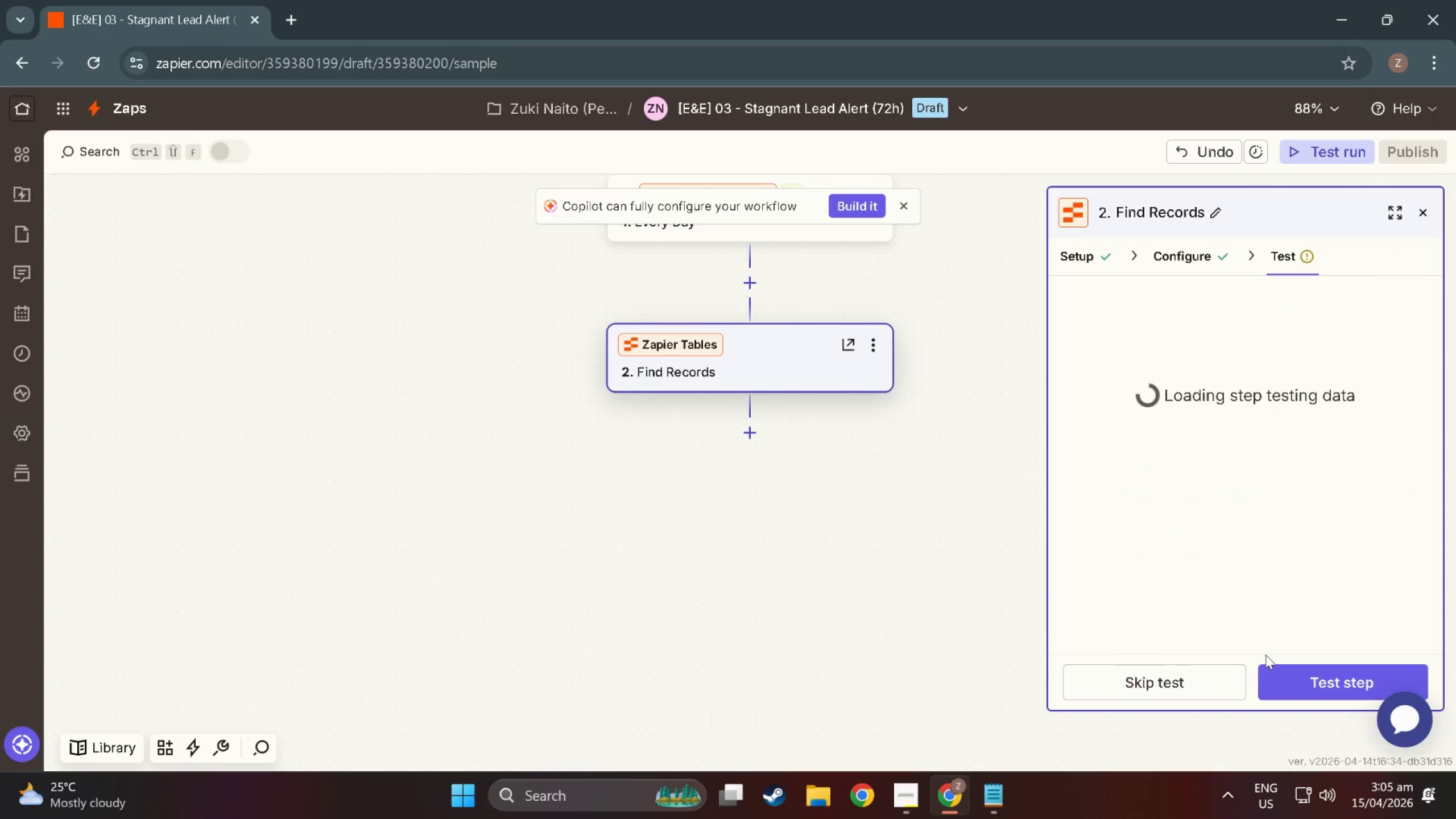 
left_click([1290, 675])
 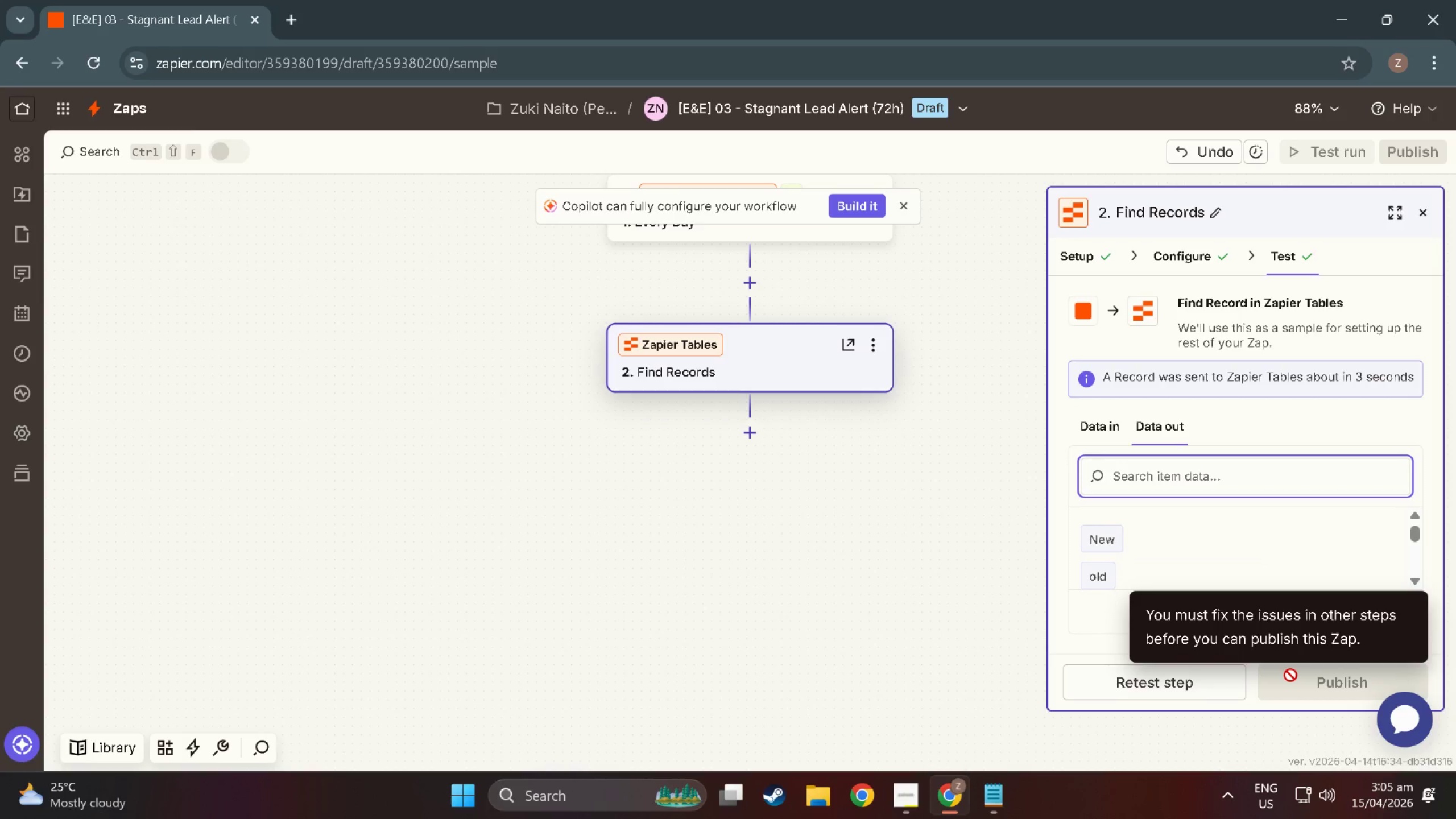 
scroll: coordinate [1272, 573], scroll_direction: down, amount: 16.0
 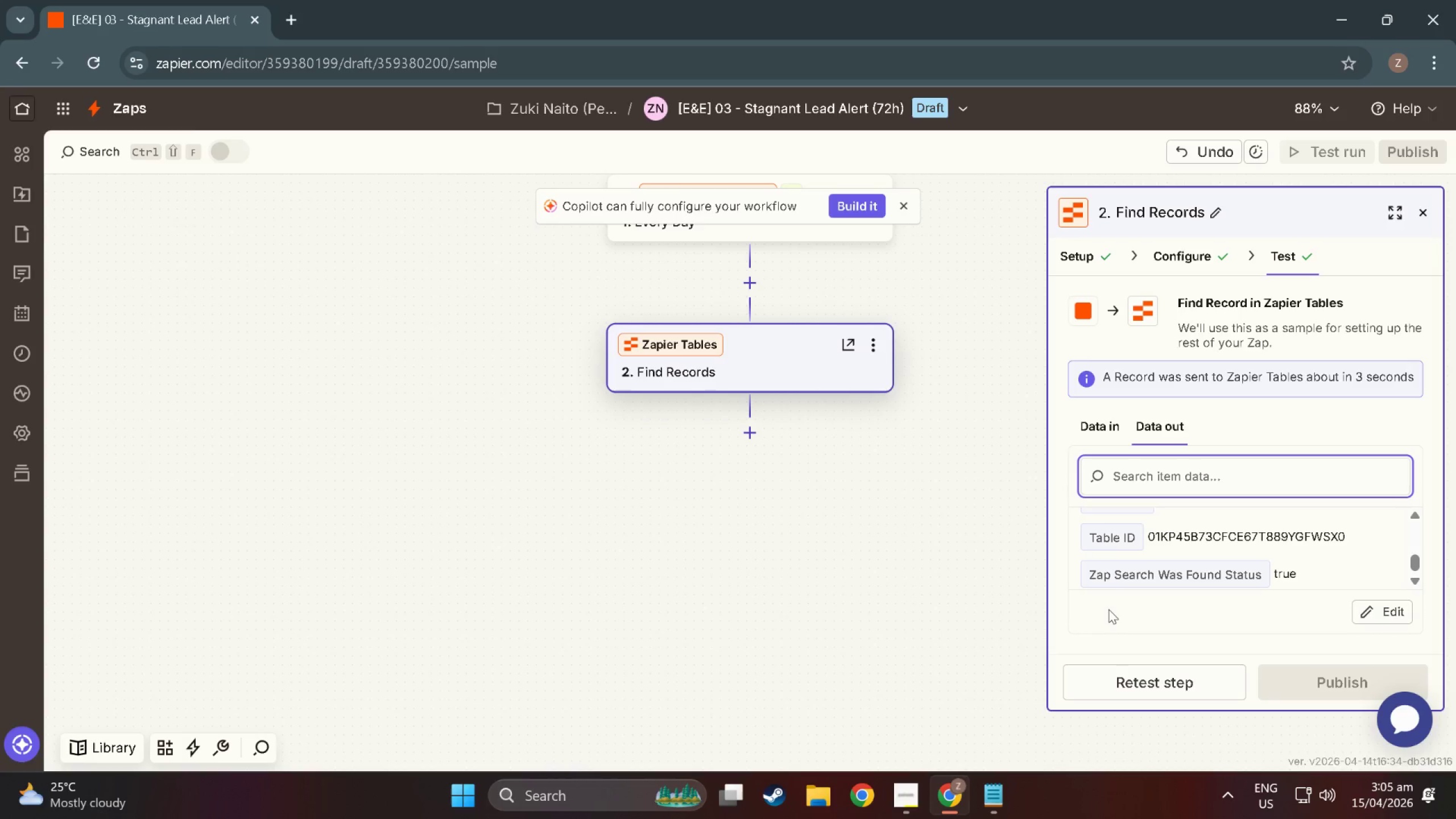 
scroll: coordinate [1112, 579], scroll_direction: up, amount: 3.0
 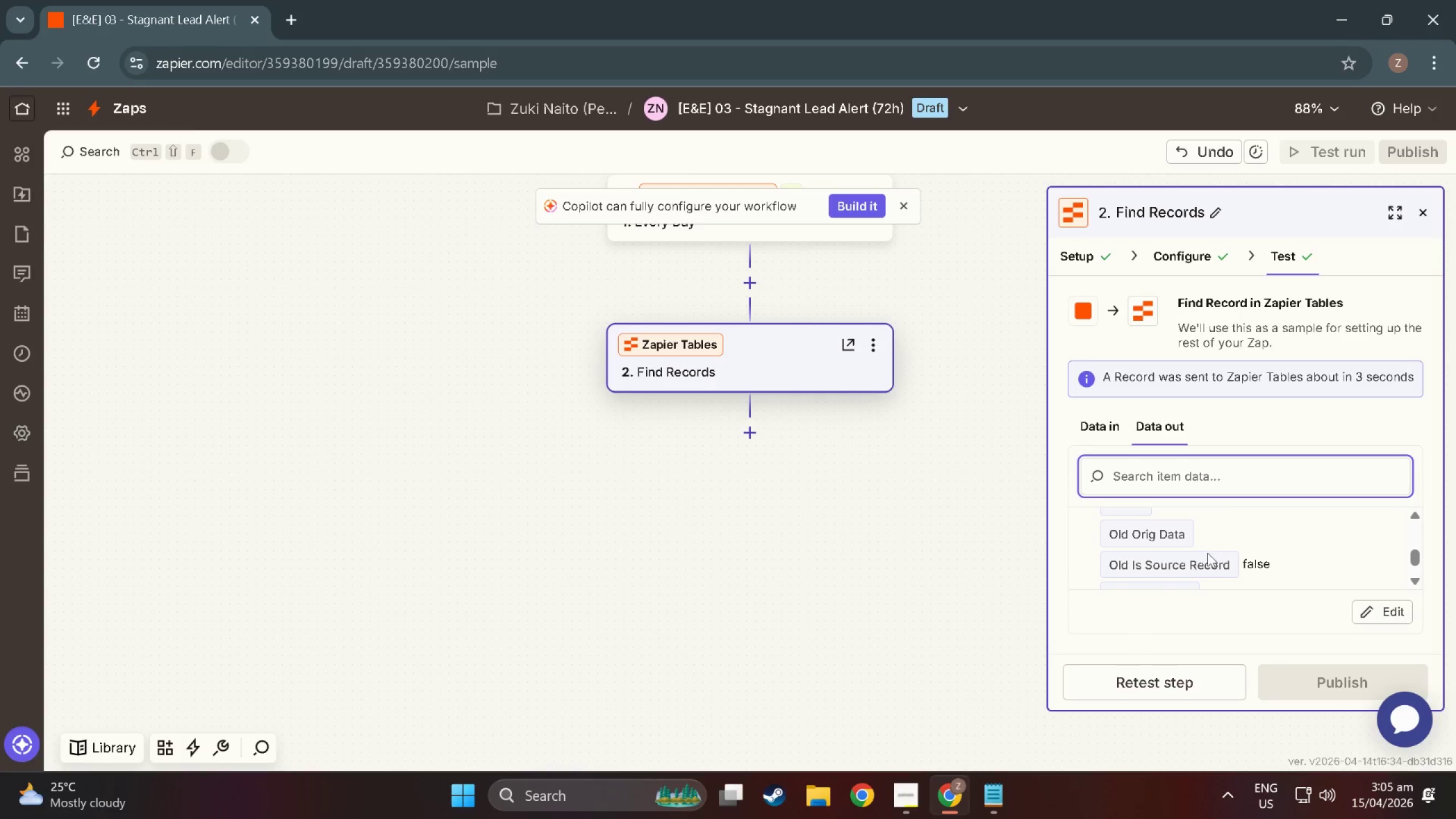 
wait(8.67)
 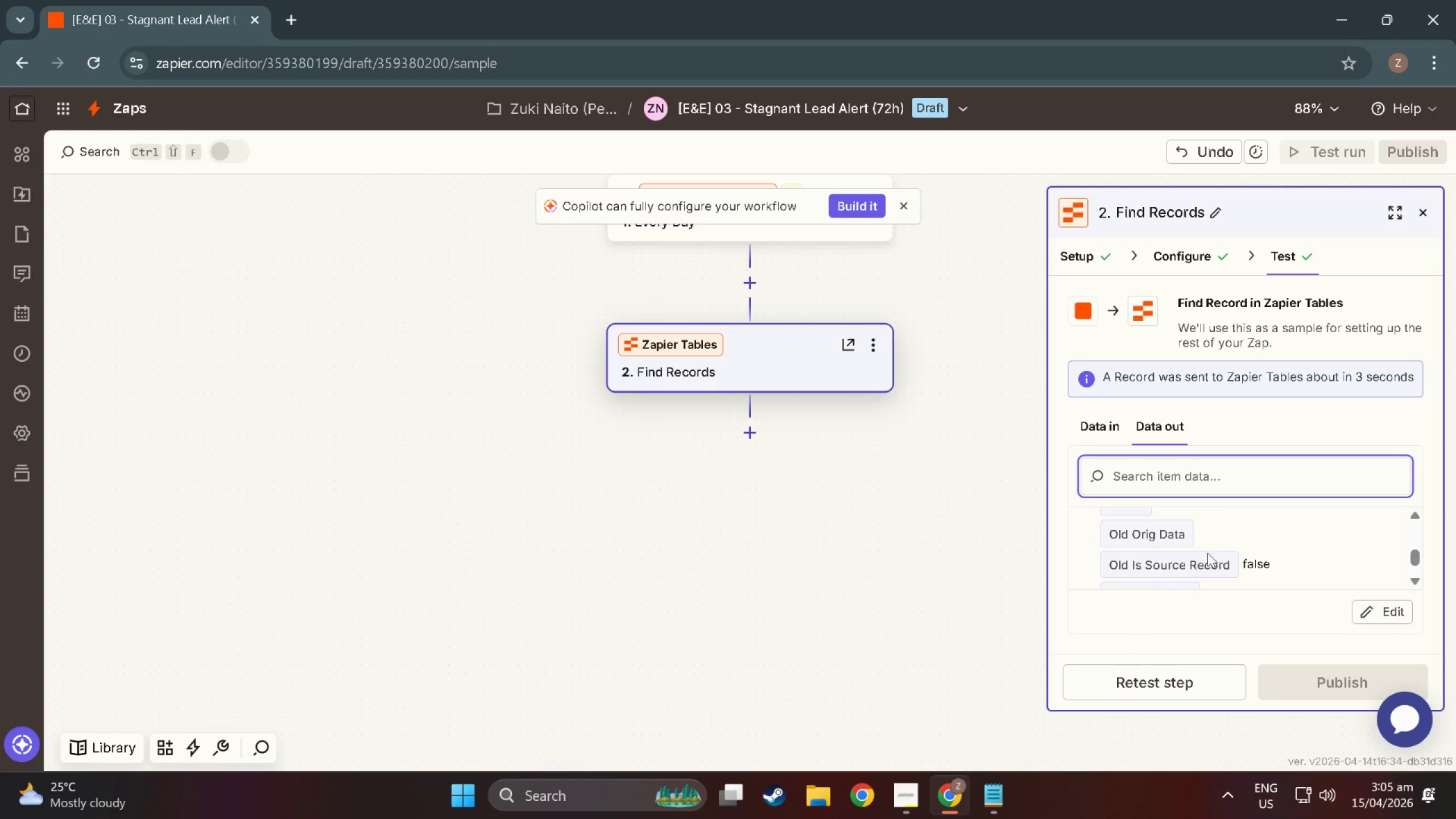 
left_click([1429, 217])
 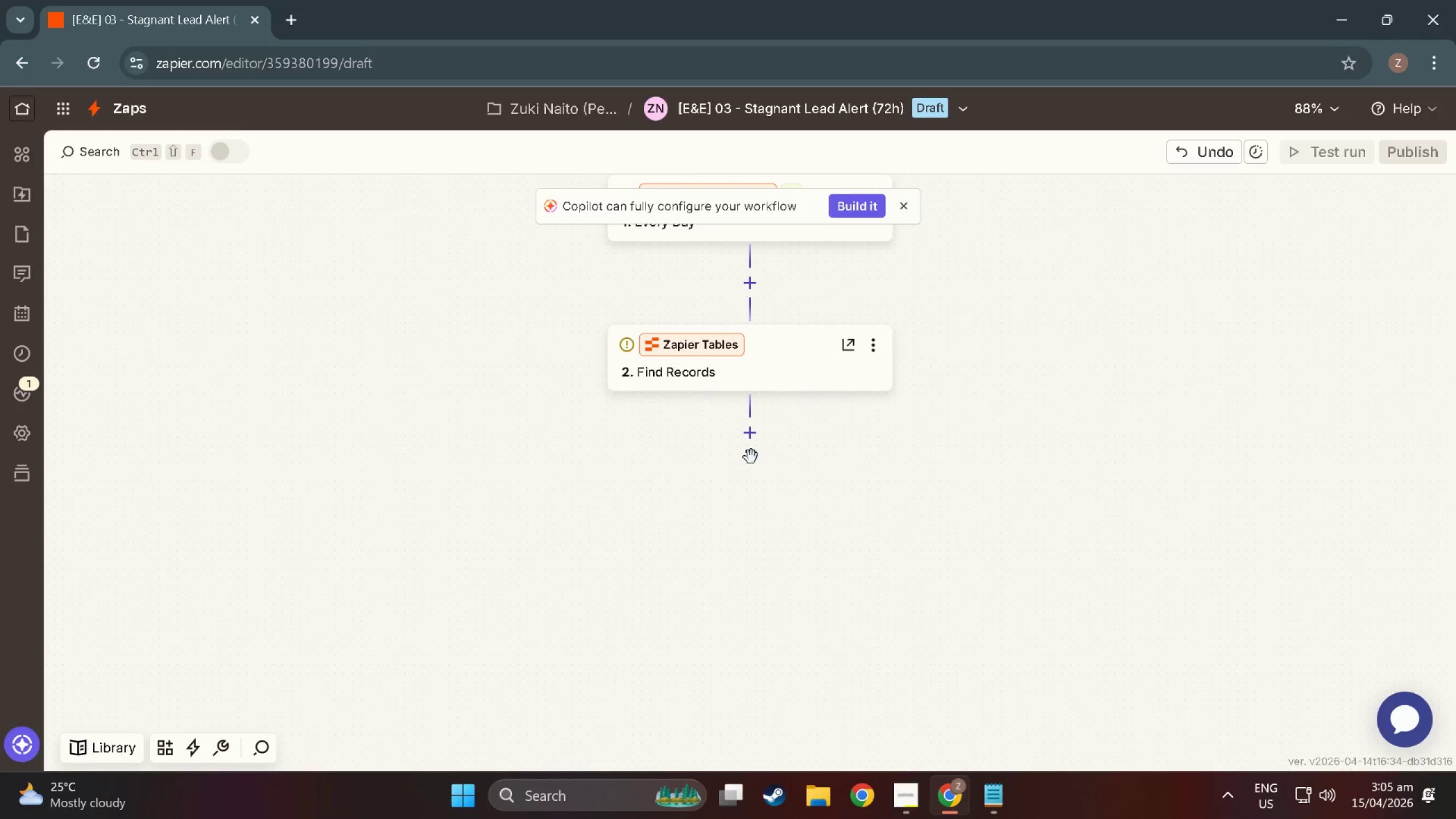 
left_click([756, 442])
 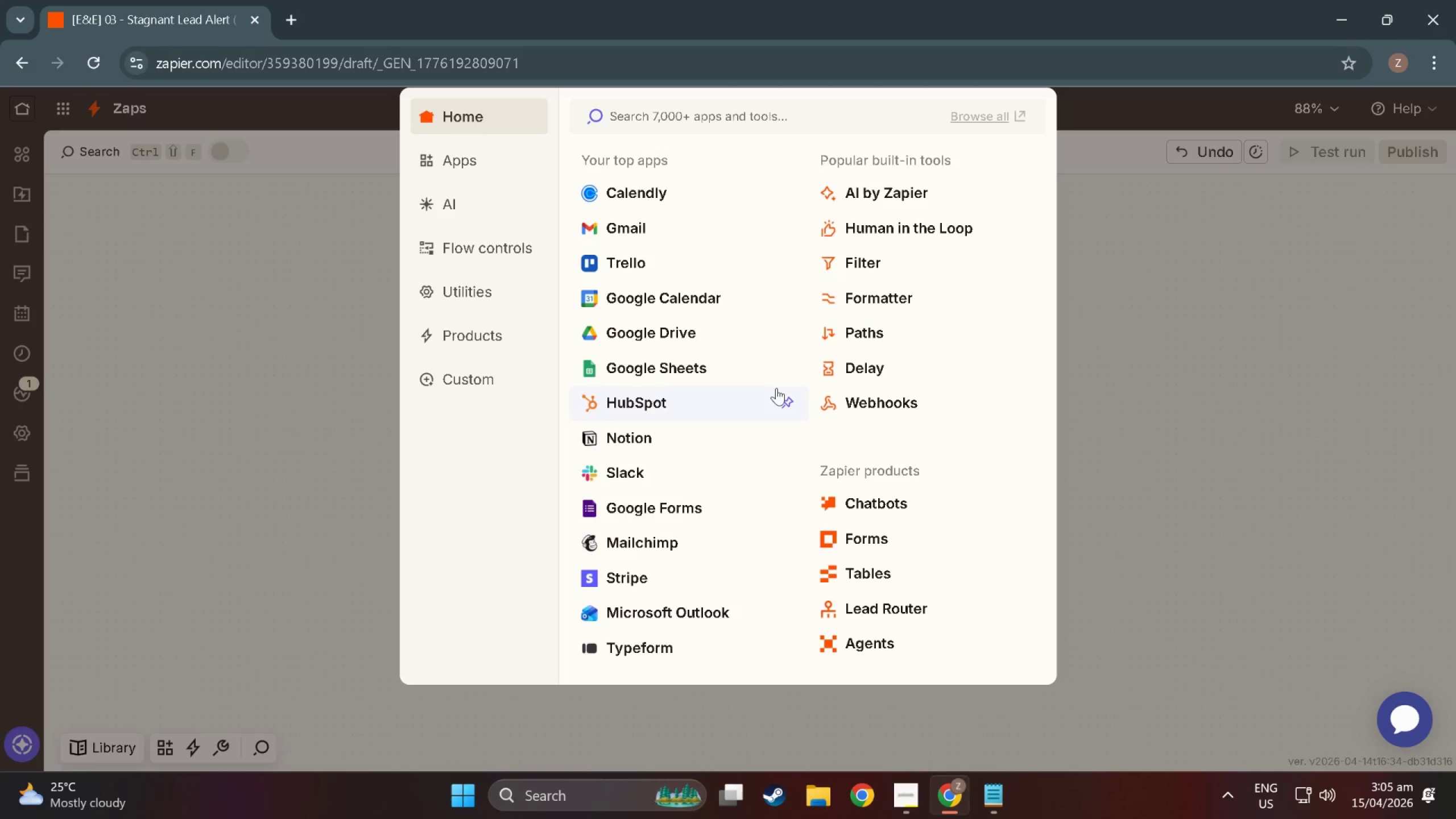 
key(Alt+AltLeft)
 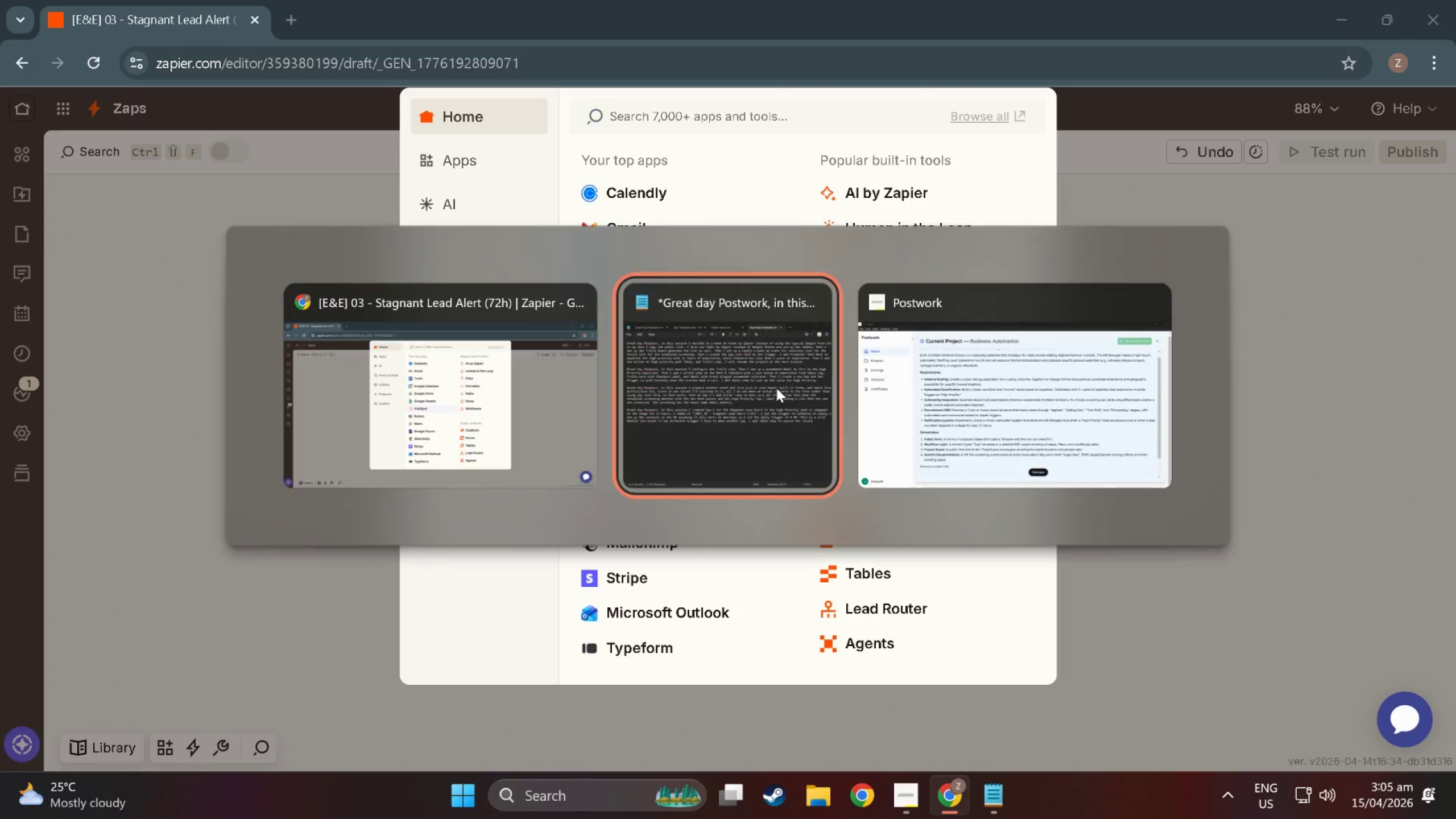 
key(Alt+Tab)
 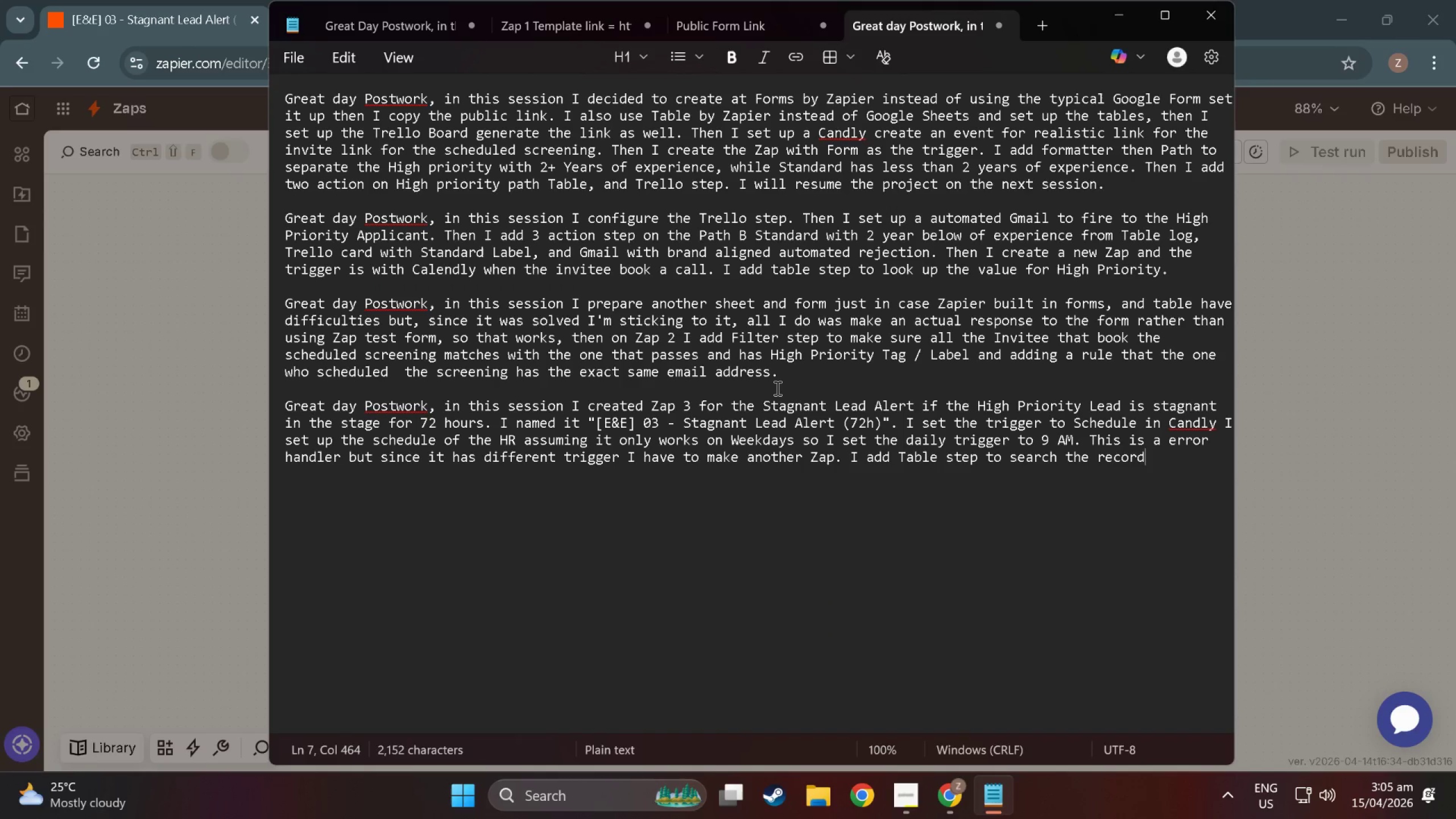 
hold_key(key=AltLeft, duration=0.41)
 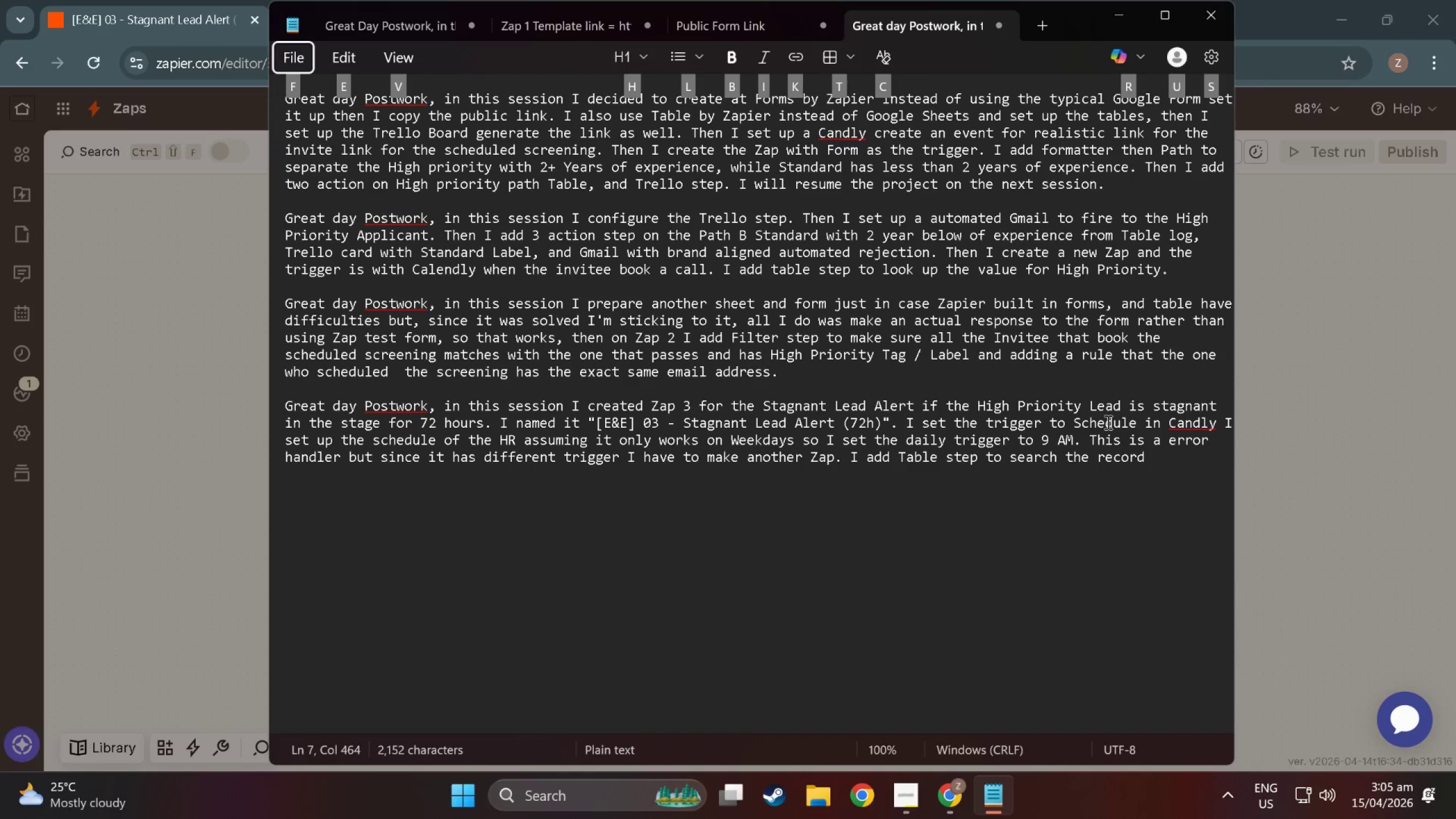 
left_click([1176, 466])
 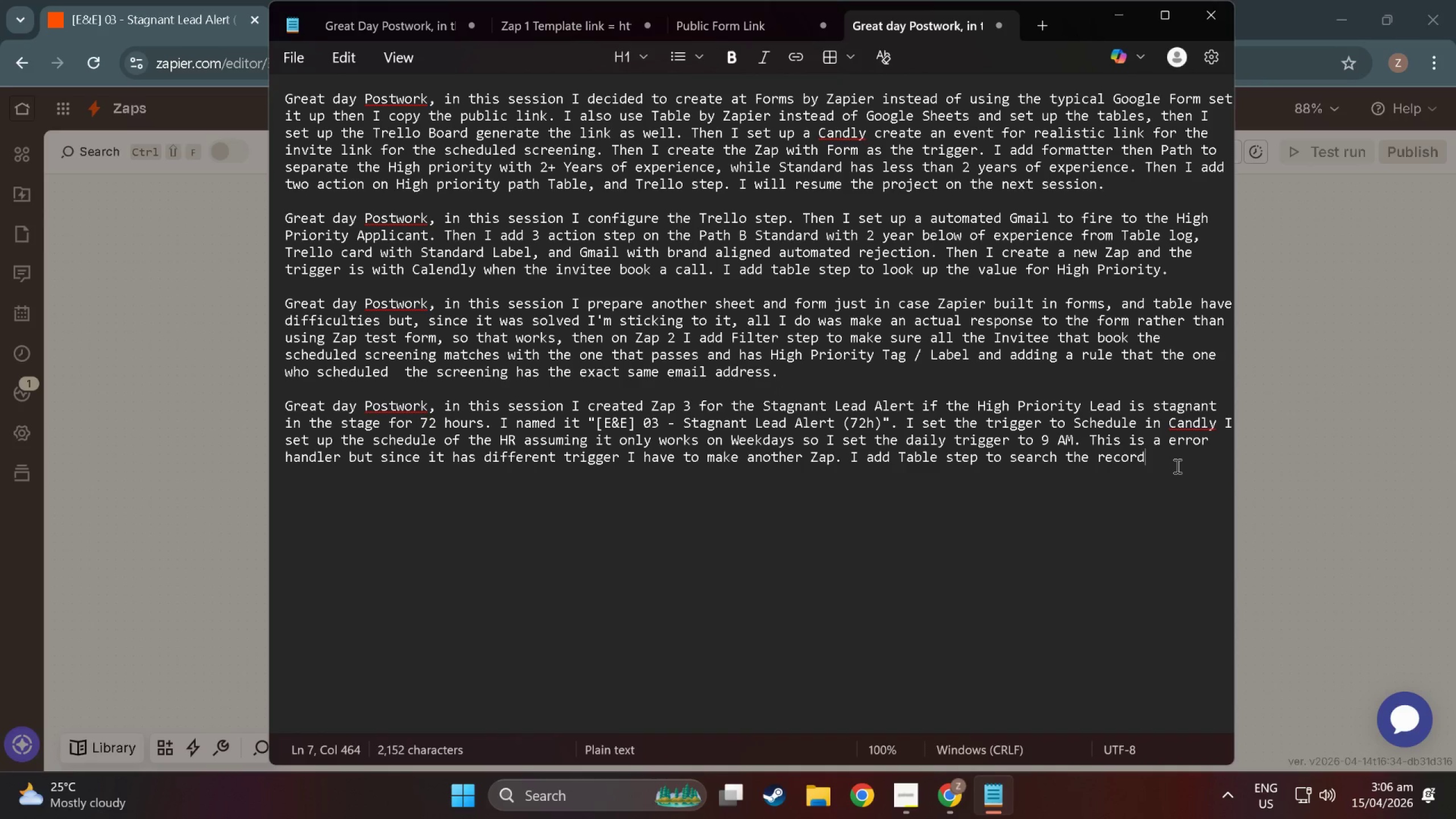 
type( filtered the Reme)
key(Backspace)
key(Backspace)
type(jected and P)
key(Backspace)
type(Onboarding Stage.)
 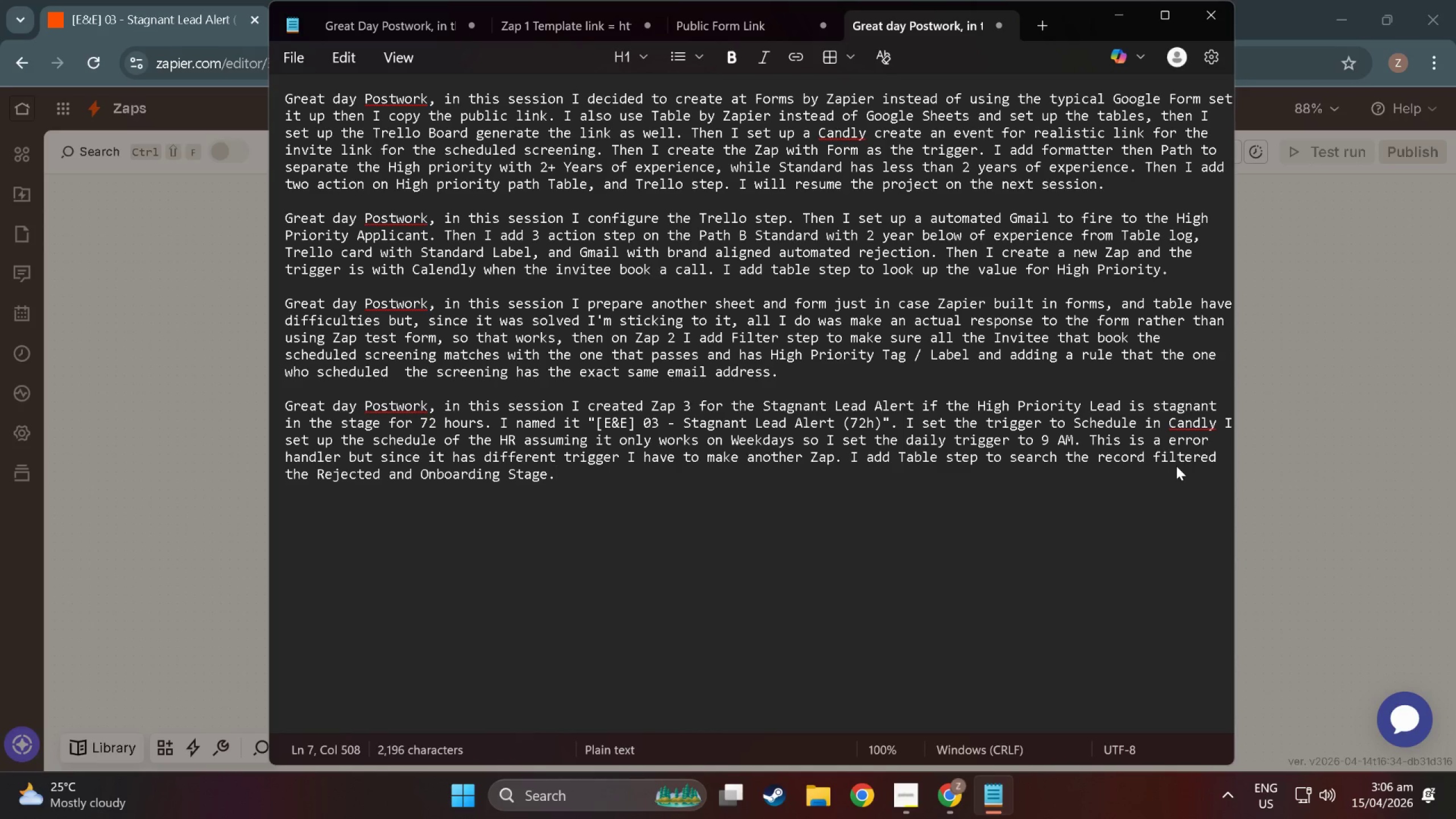 
wait(11.09)
 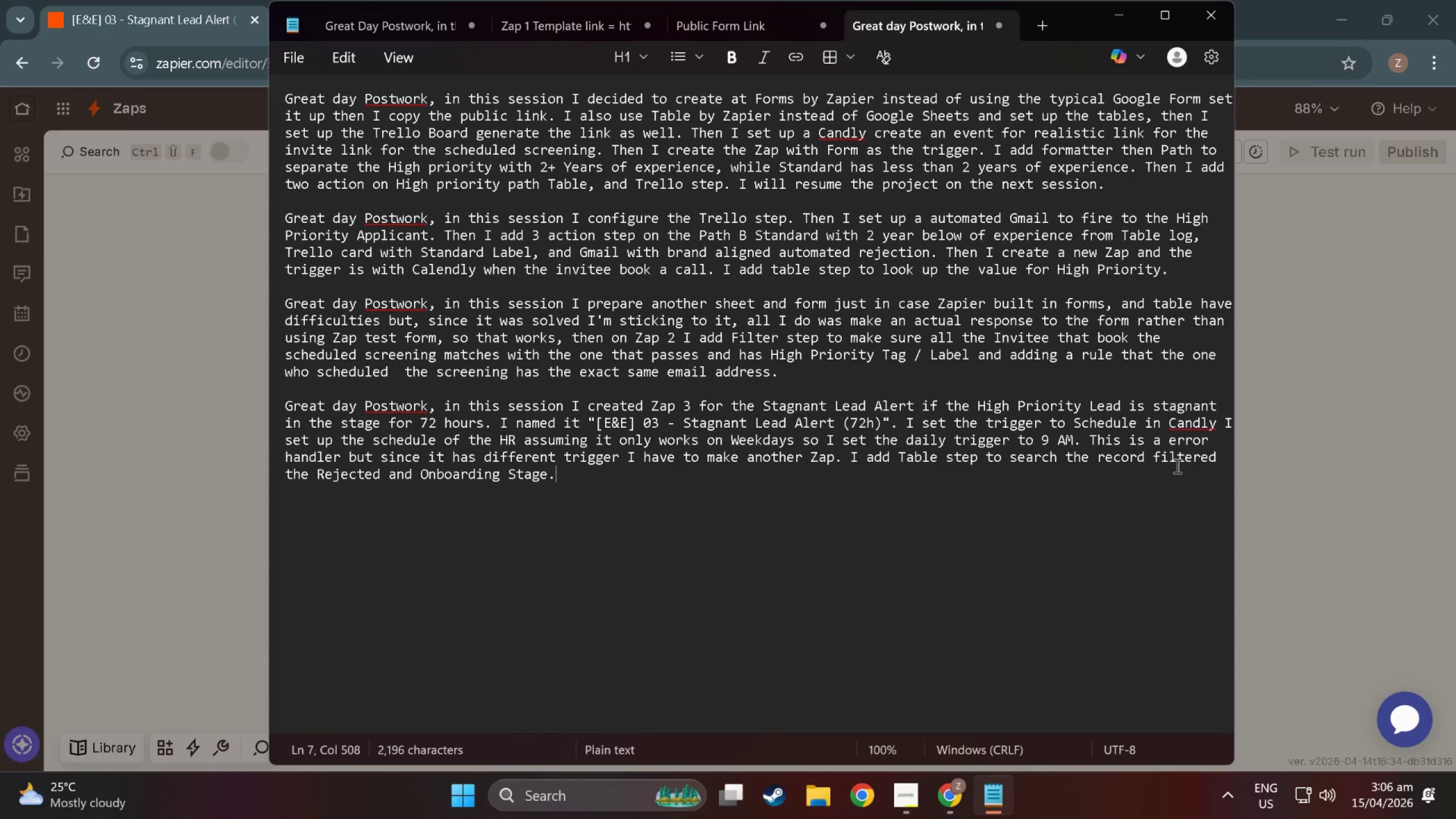 
type( Now will addv )
key(Backspace)
key(Backspace)
type( Formatter step )
 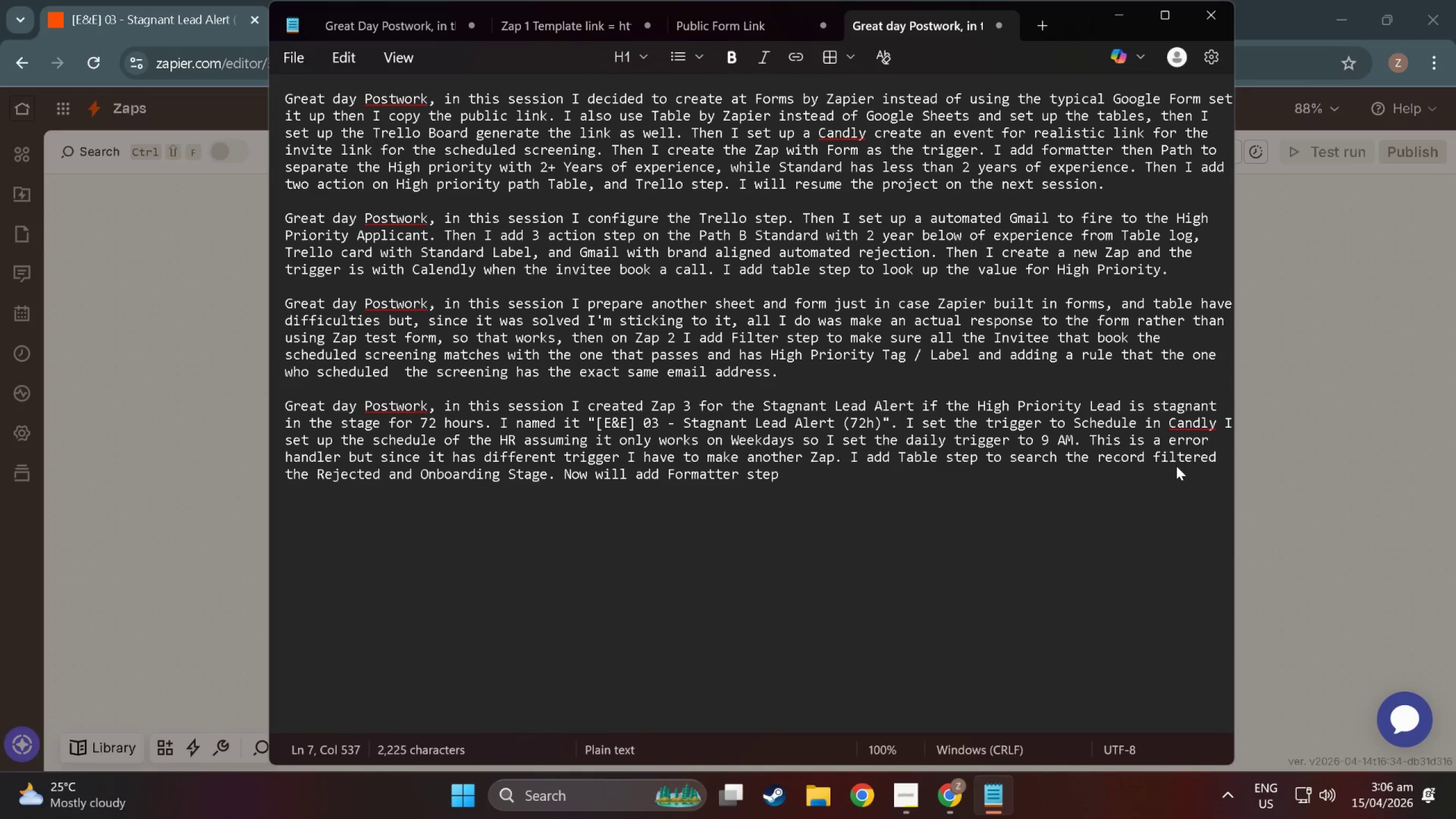 
left_click([1412, 398])
 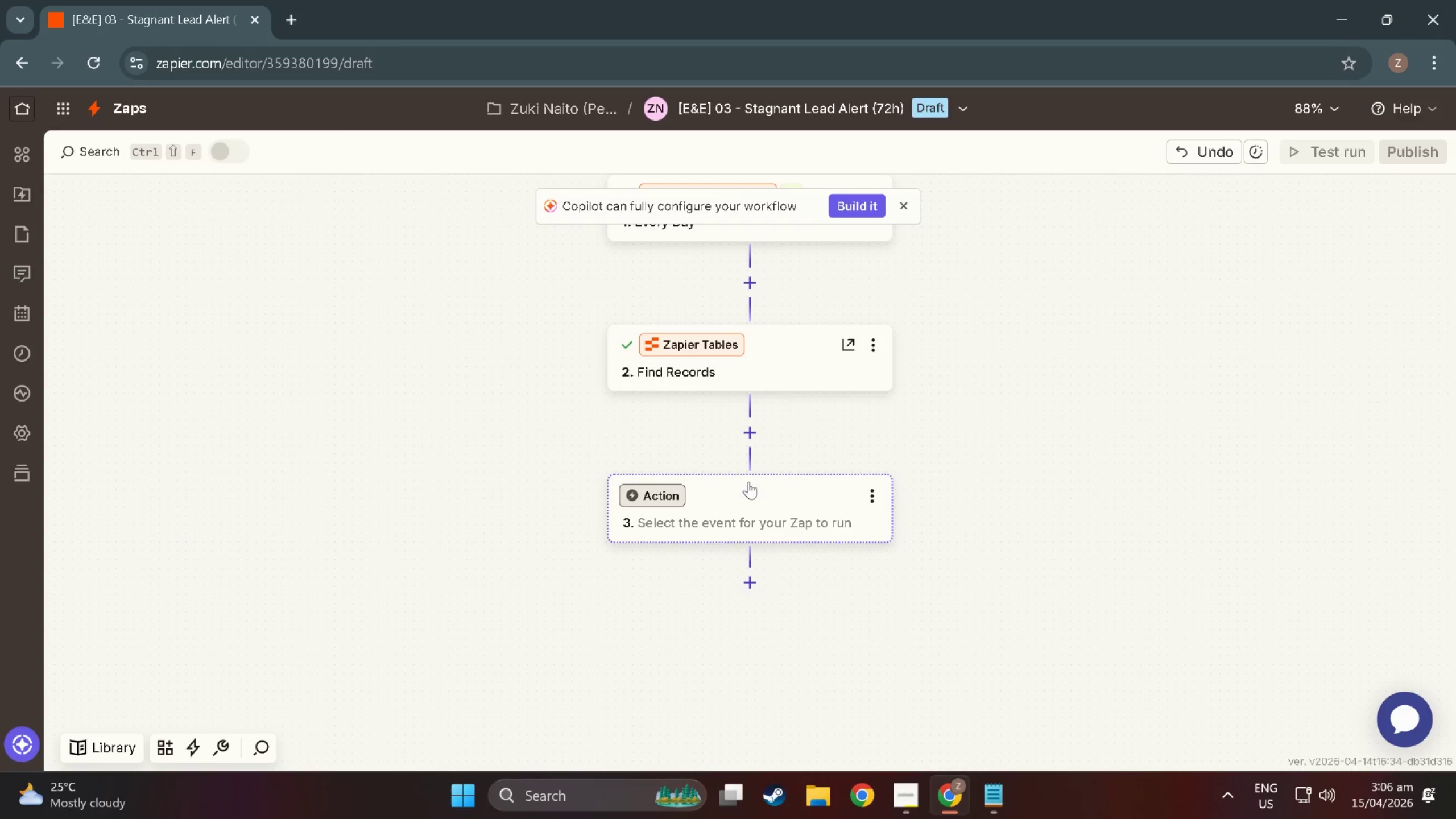 
left_click([737, 499])
 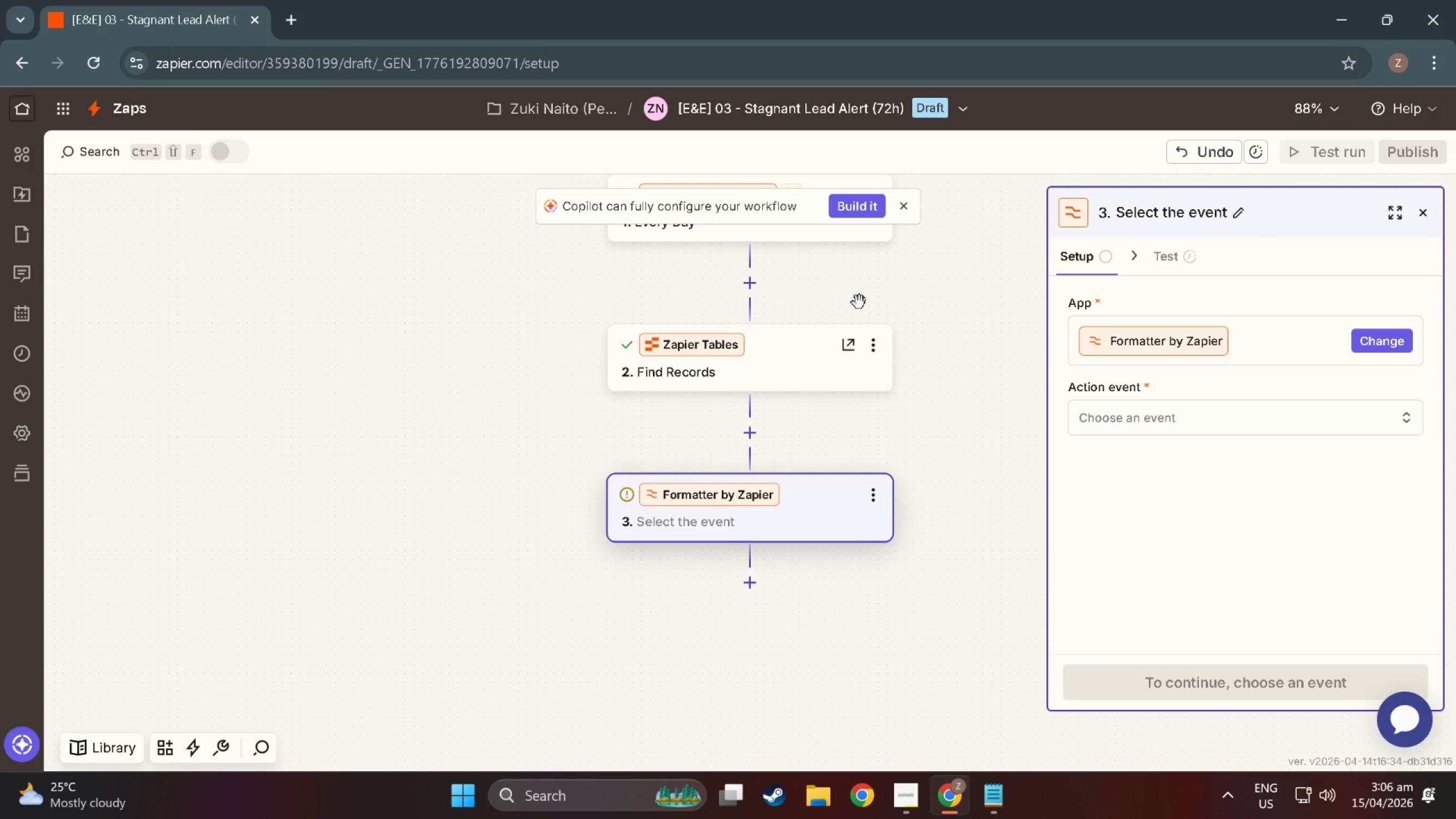 
wait(5.52)
 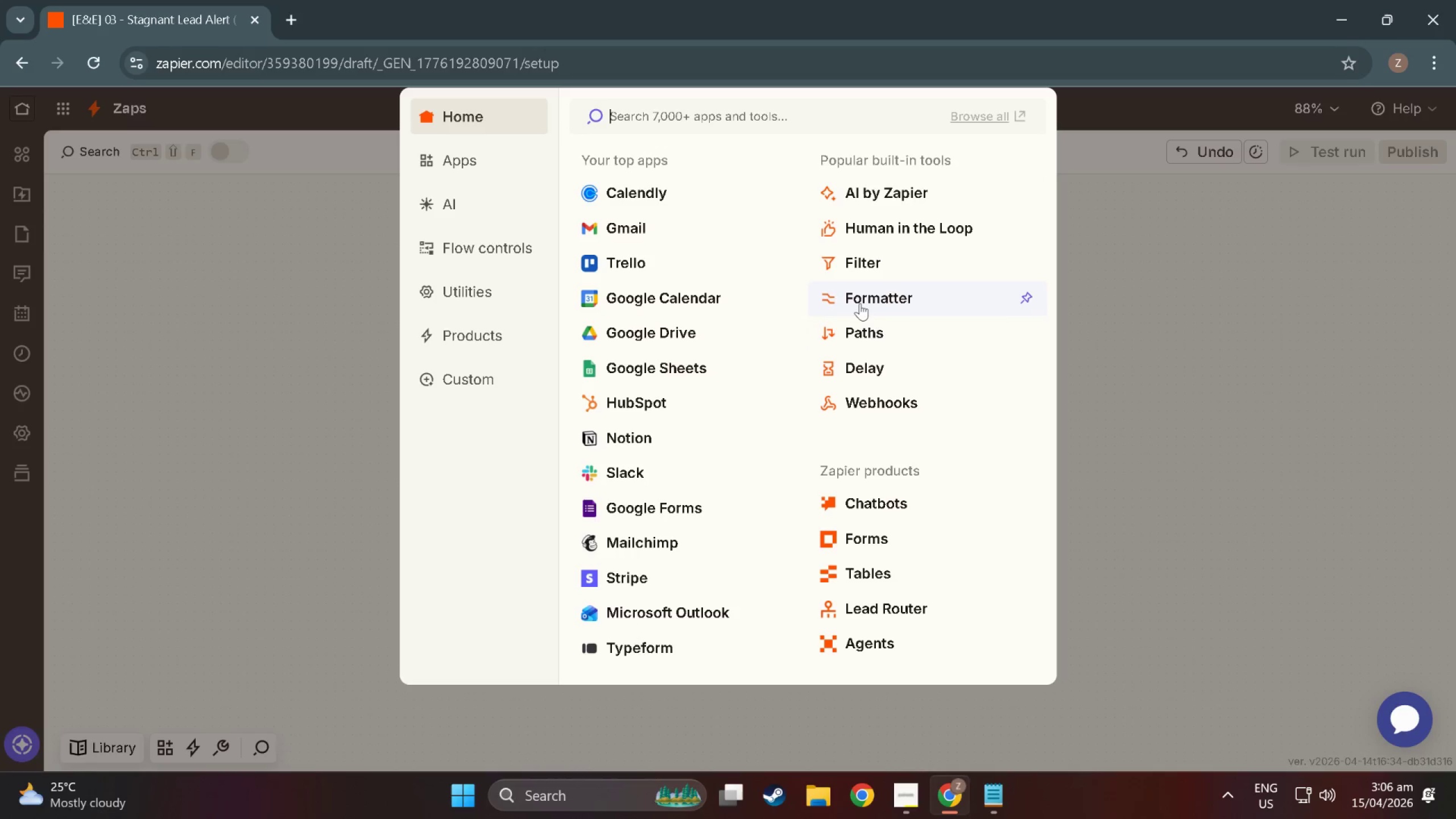 
hold_key(key=AltLeft, duration=0.88)
 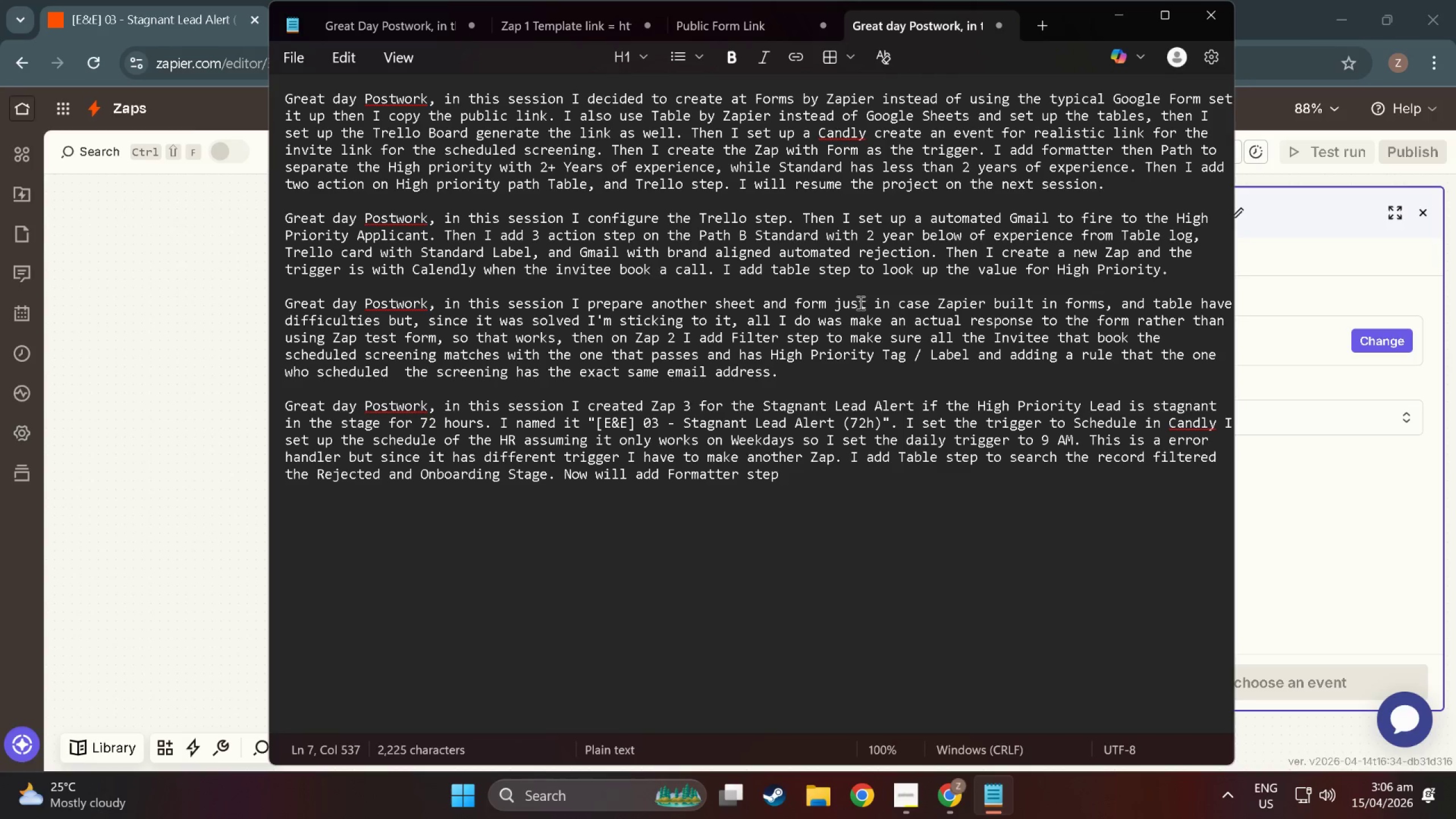 
key(Tab)
type(to calucl)
key(Backspace)
key(Backspace)
key(Backspace)
type(cil)
key(Backspace)
key(Backspace)
type(ulatr )
key(Backspace)
key(Backspace)
type(e elp)
key(Backspace)
type(aose)
key(Backspace)
key(Backspace)
key(Backspace)
type(p[)
key(Backspace)
type(sed y)
key(Backspace)
type(time )
 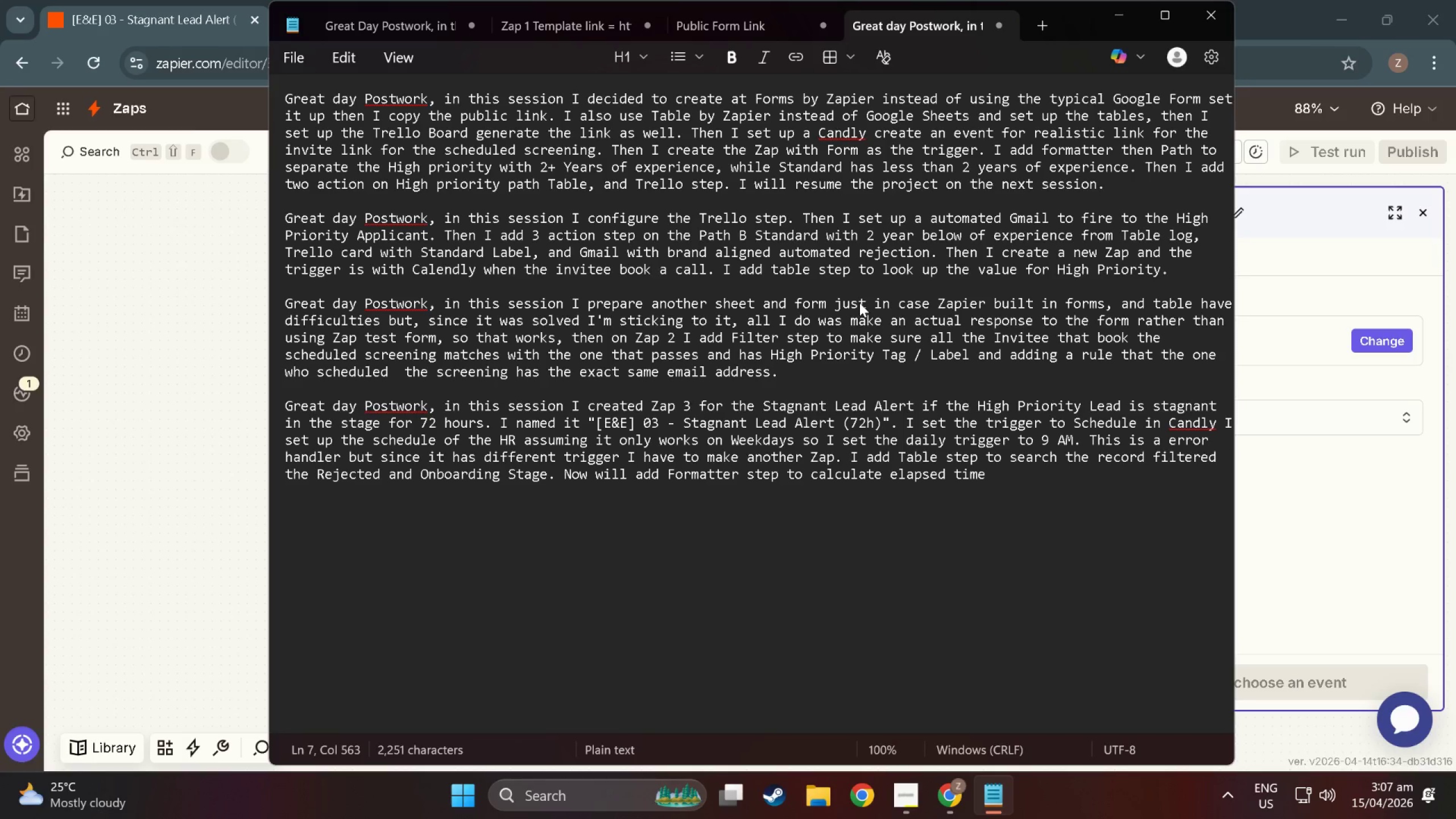 
wait(28.89)
 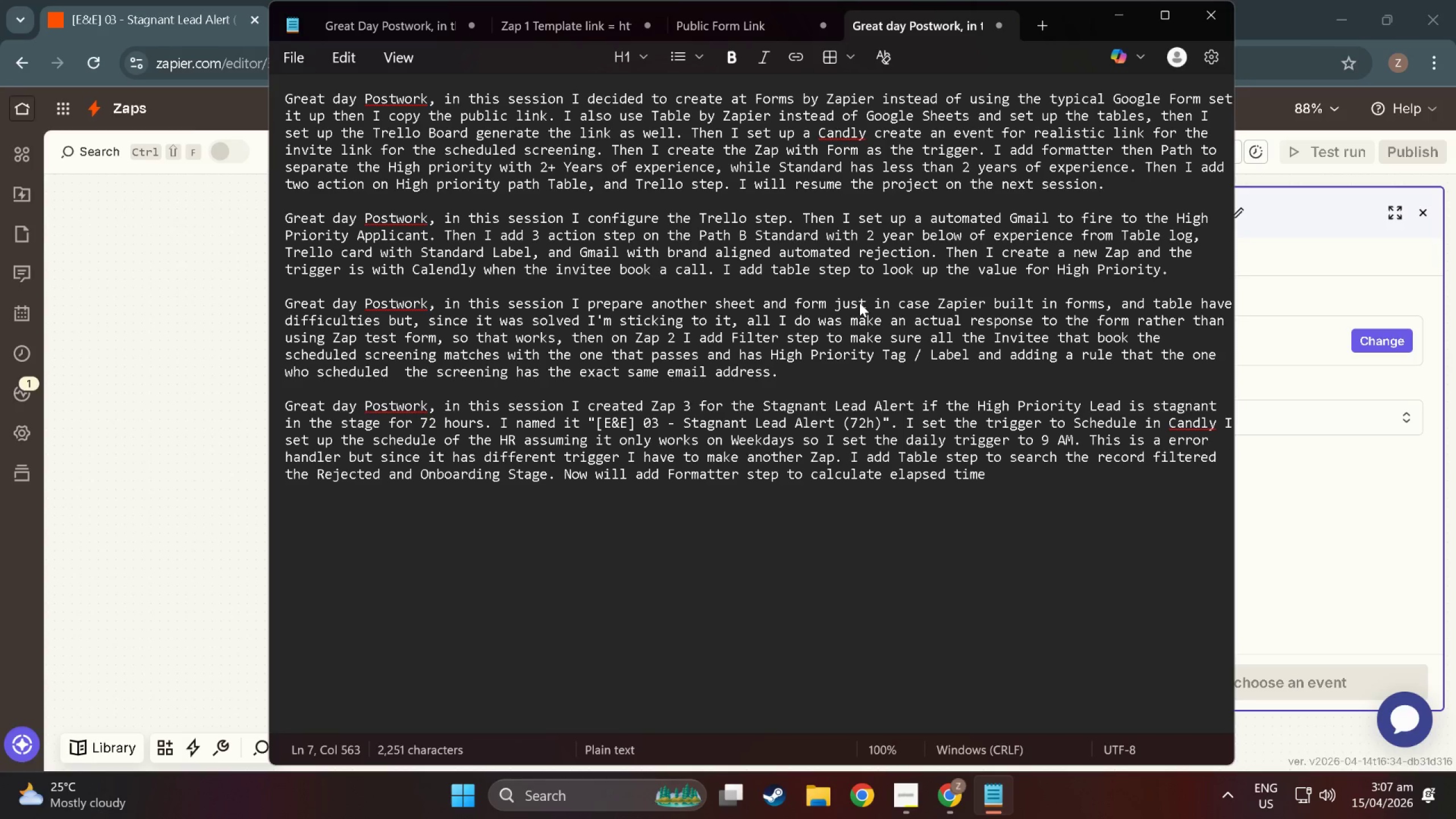 
left_click([992, 471])
 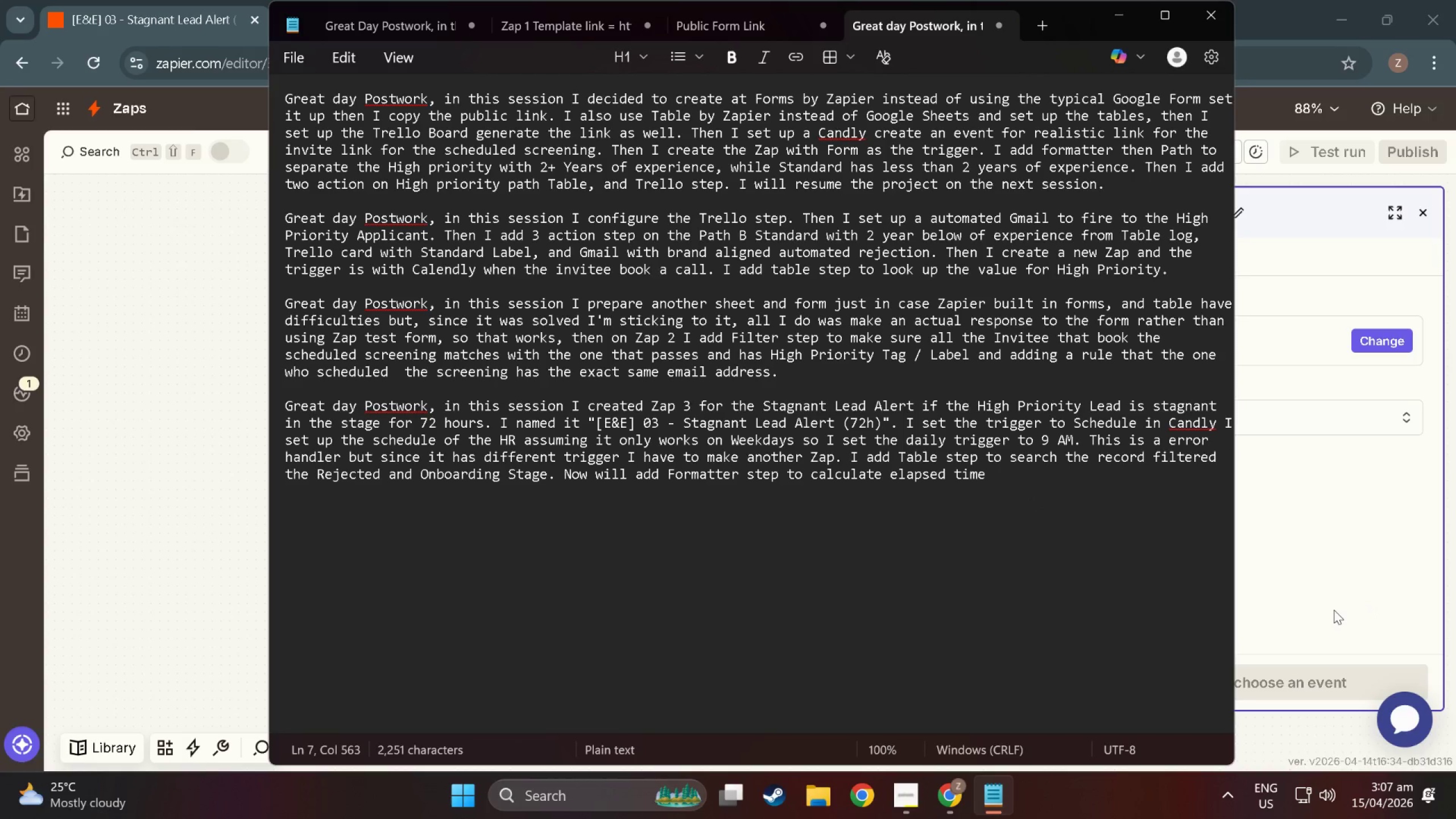 
key(Backspace)
 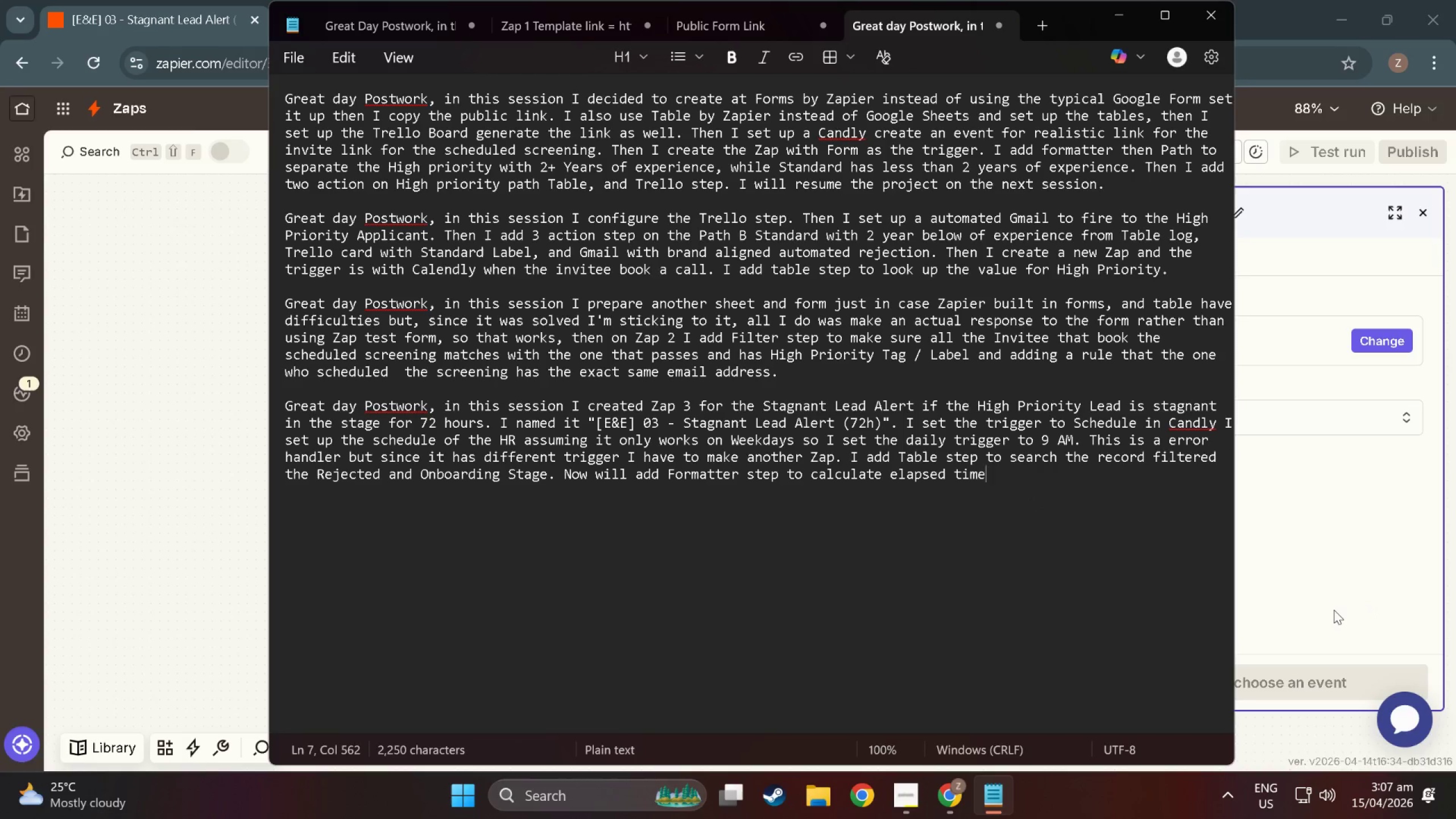 
key(Backspace)
 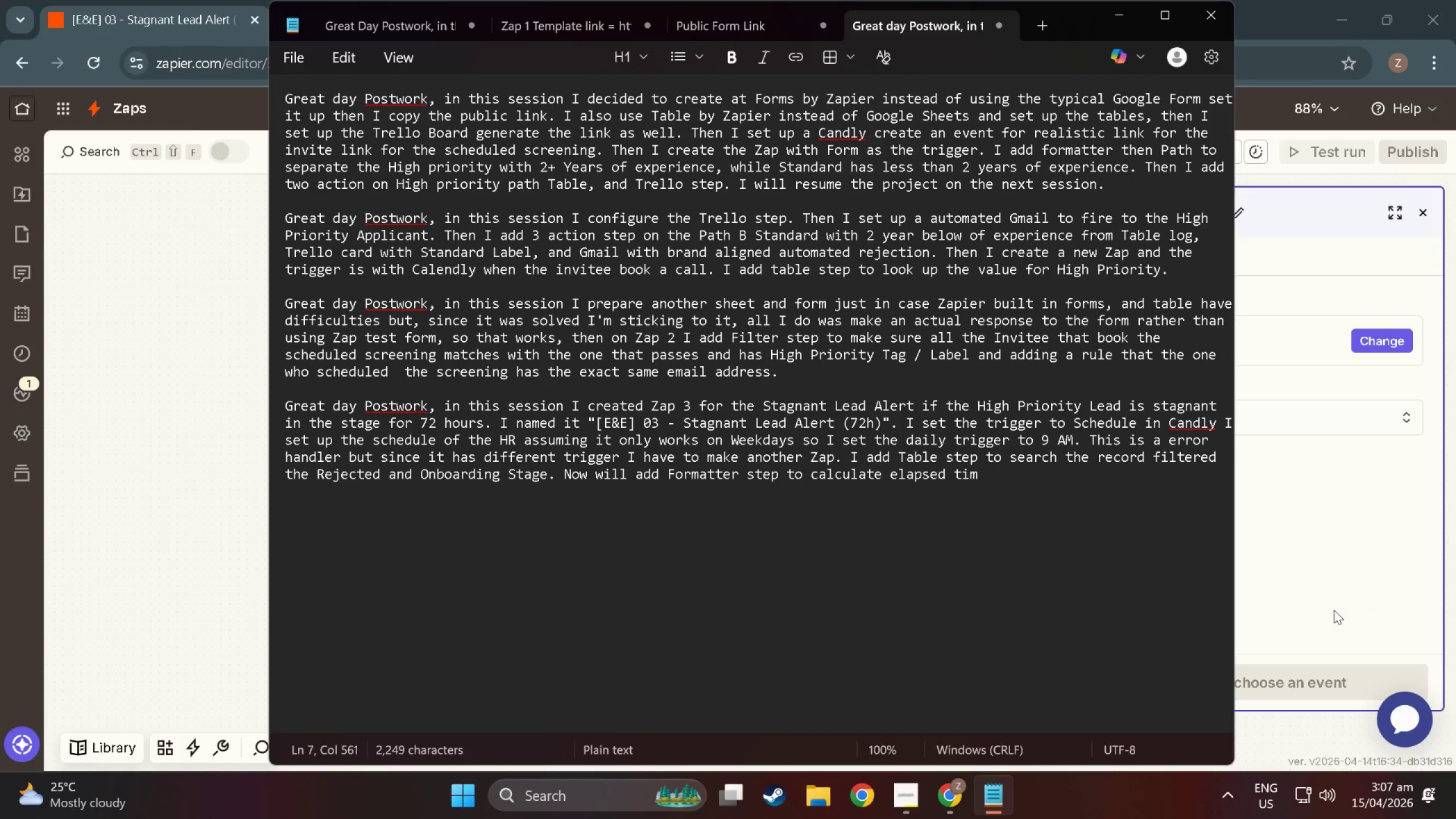 
key(E)
 